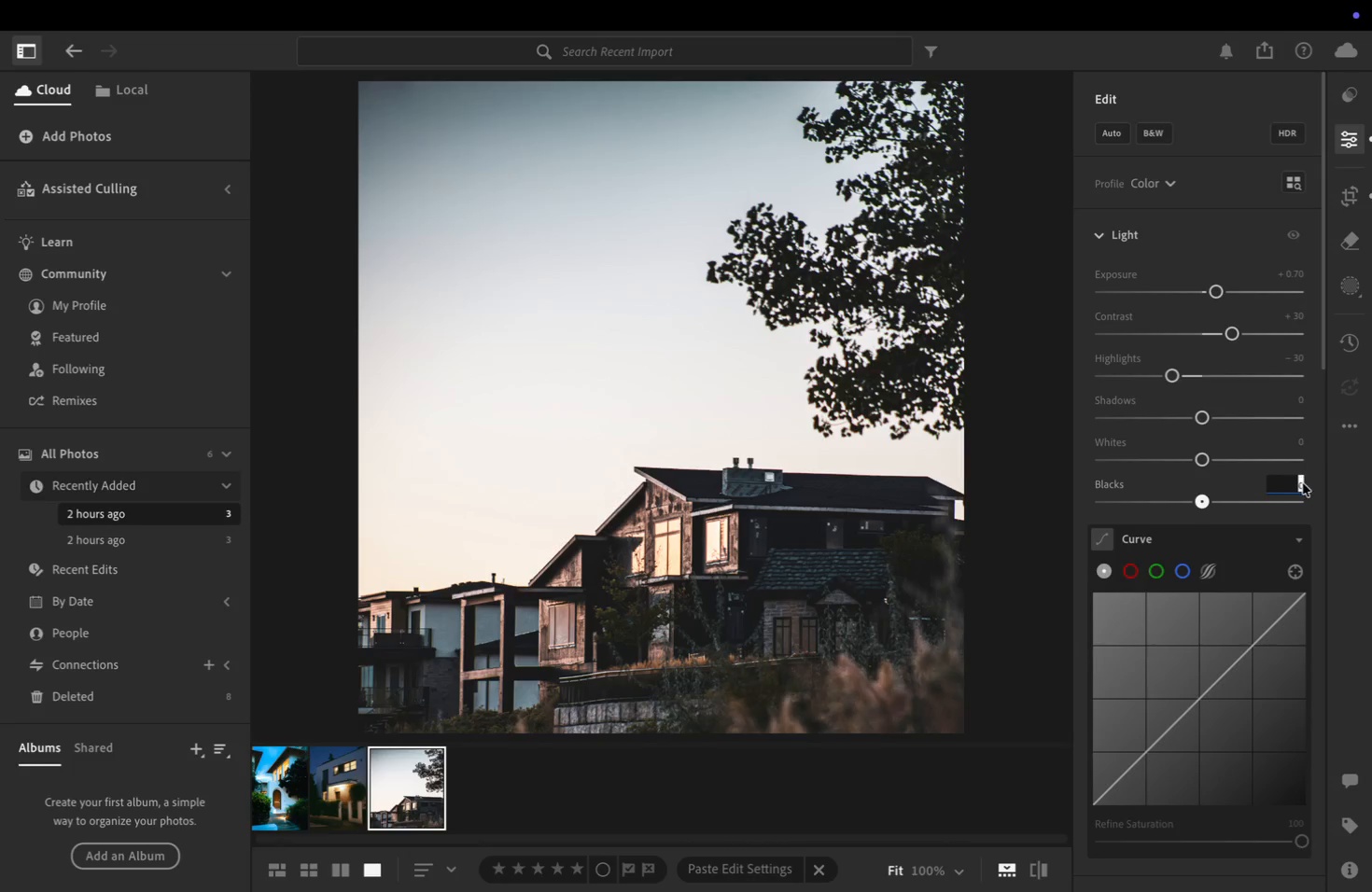 
key(ArrowDown)
 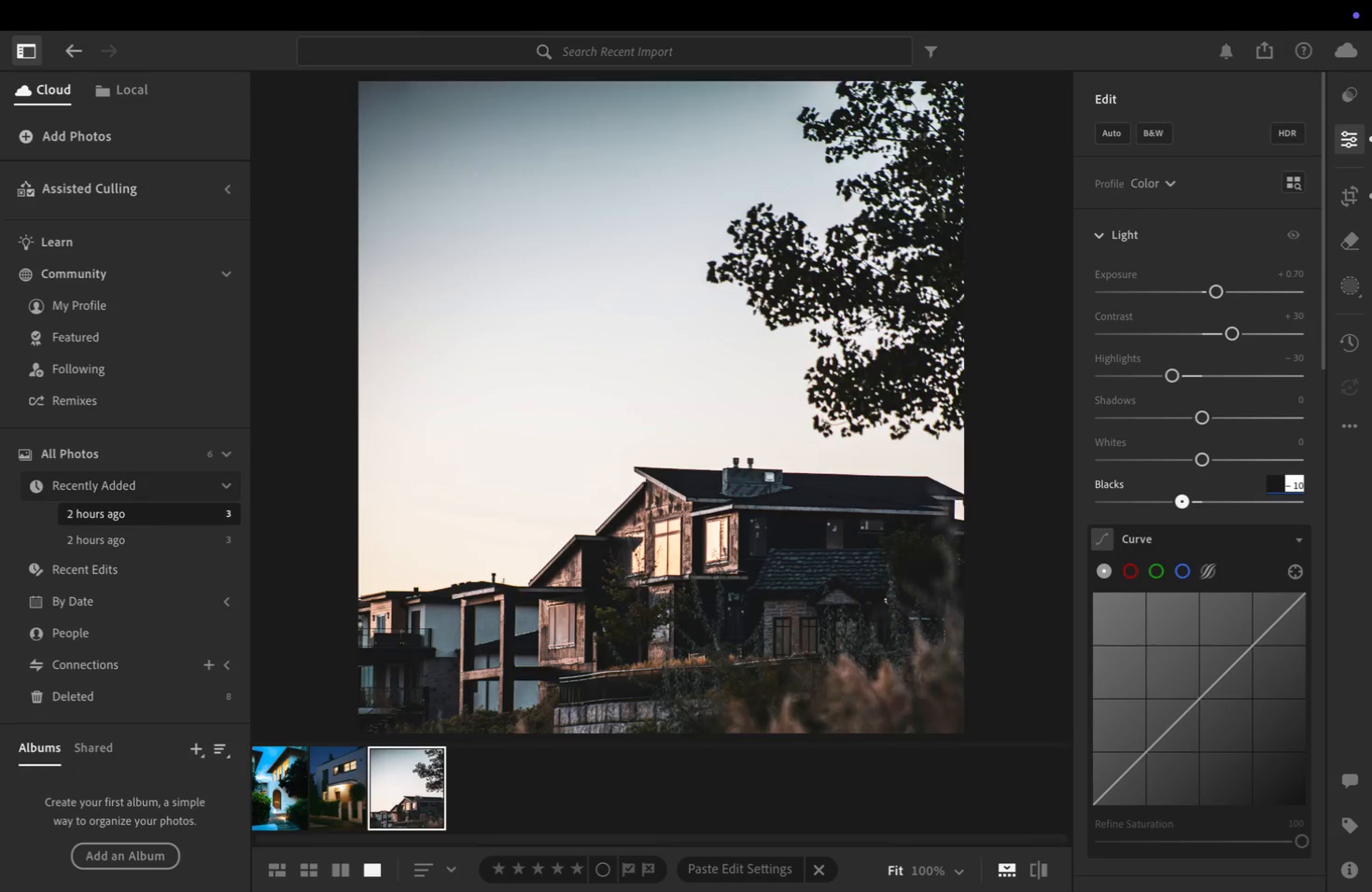 
key(ArrowDown)
 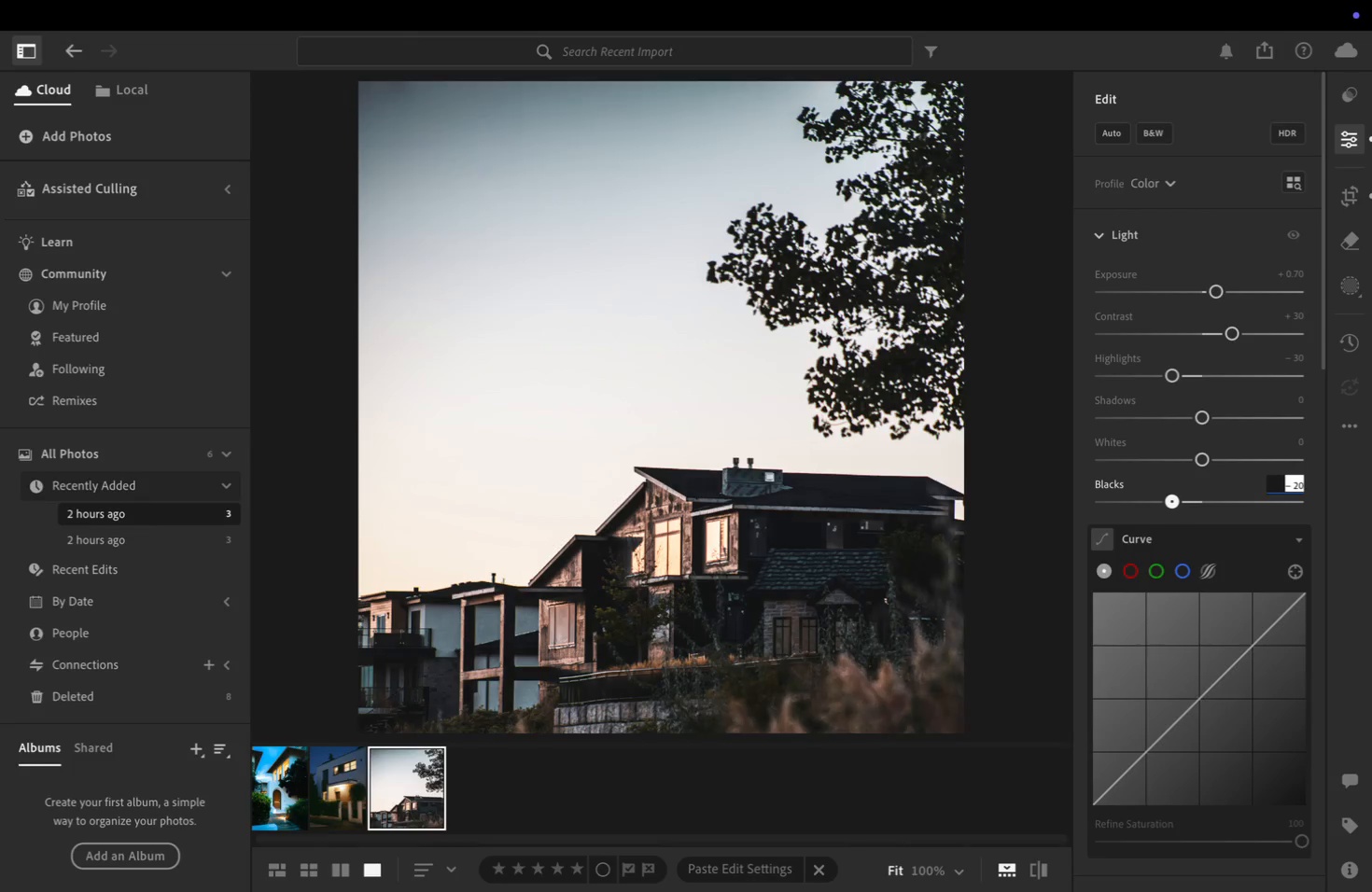 
key(ArrowDown)
 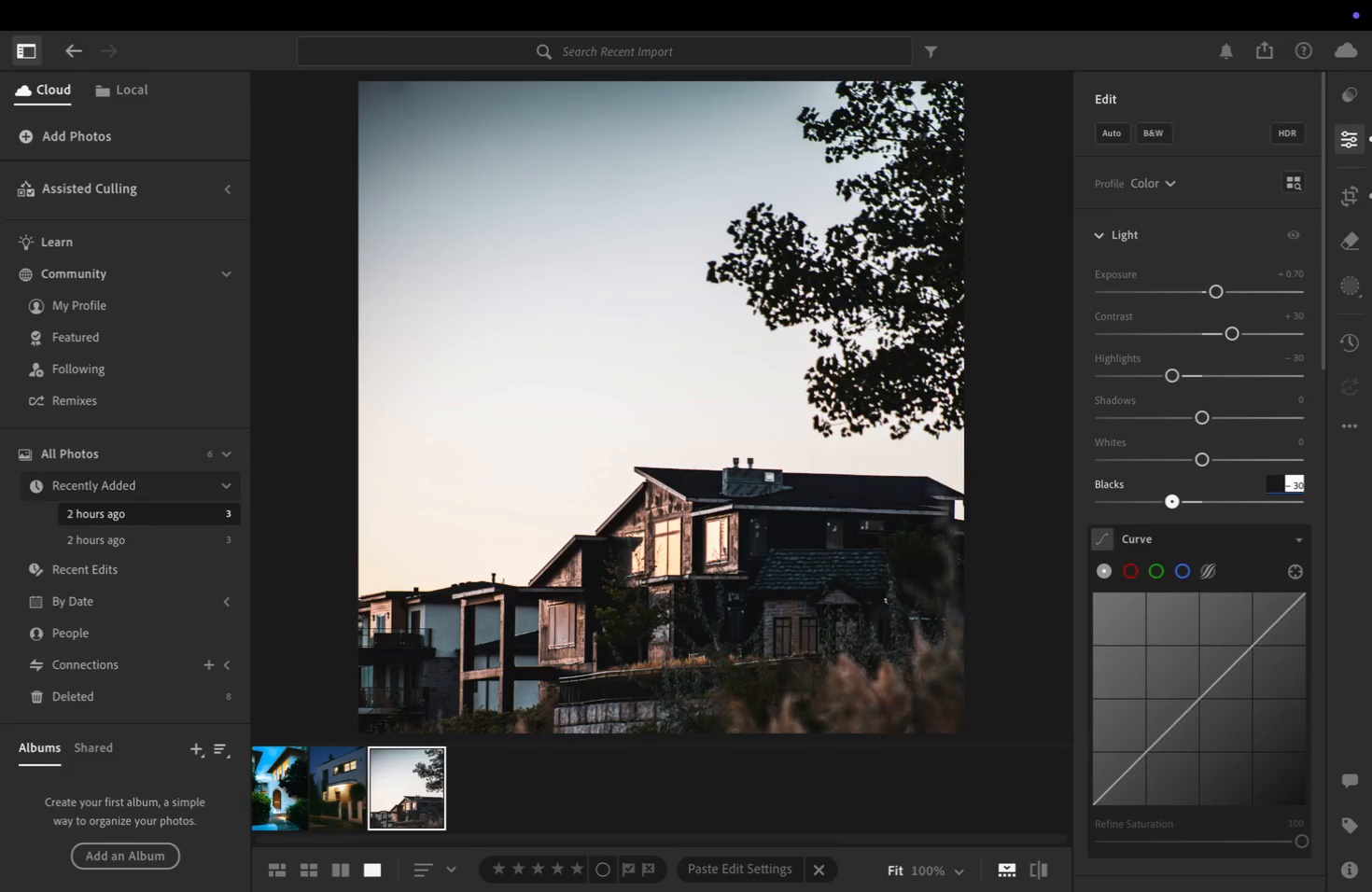 
key(ArrowUp)
 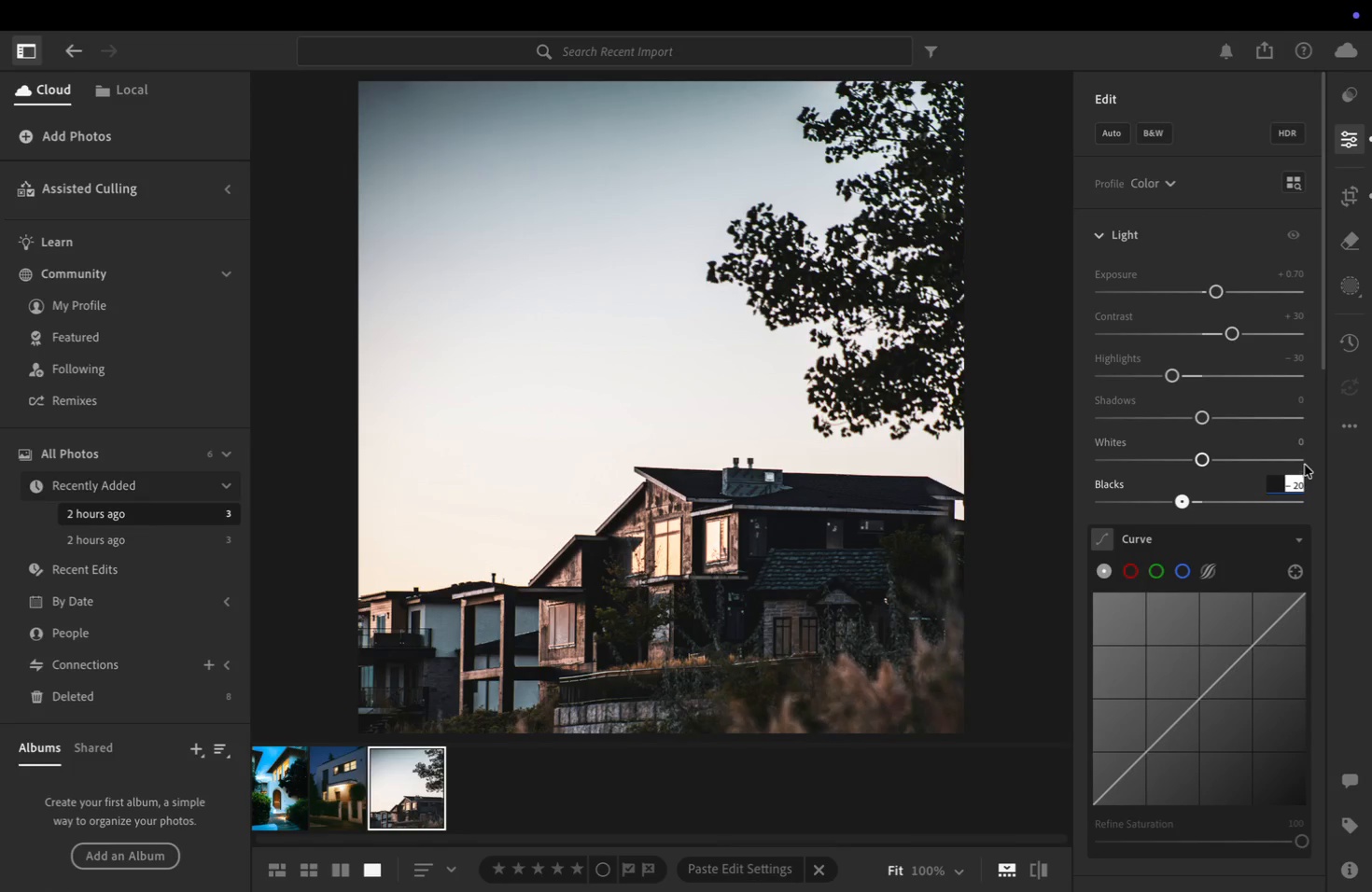 
left_click([1299, 442])
 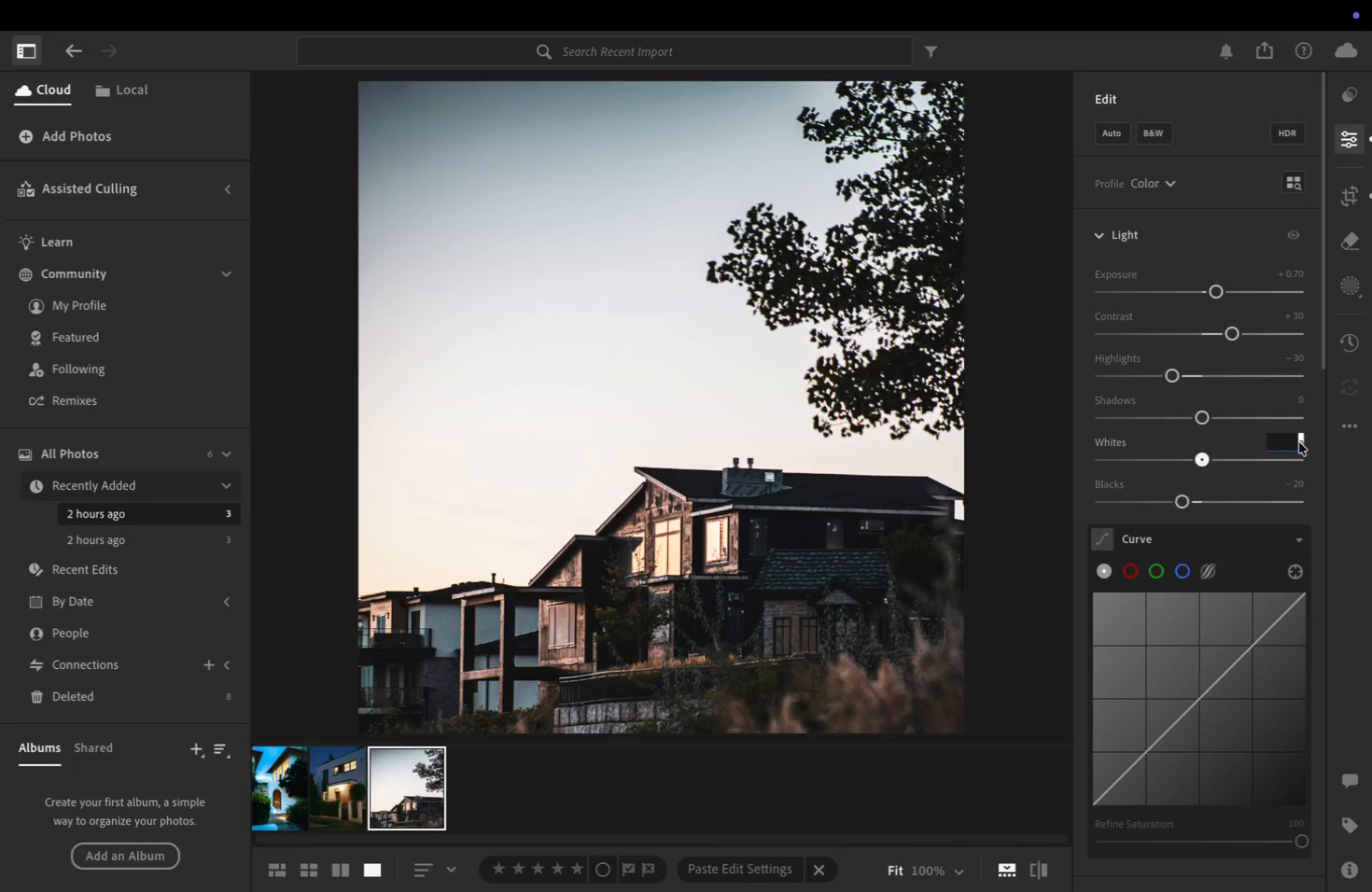 
key(ArrowUp)
 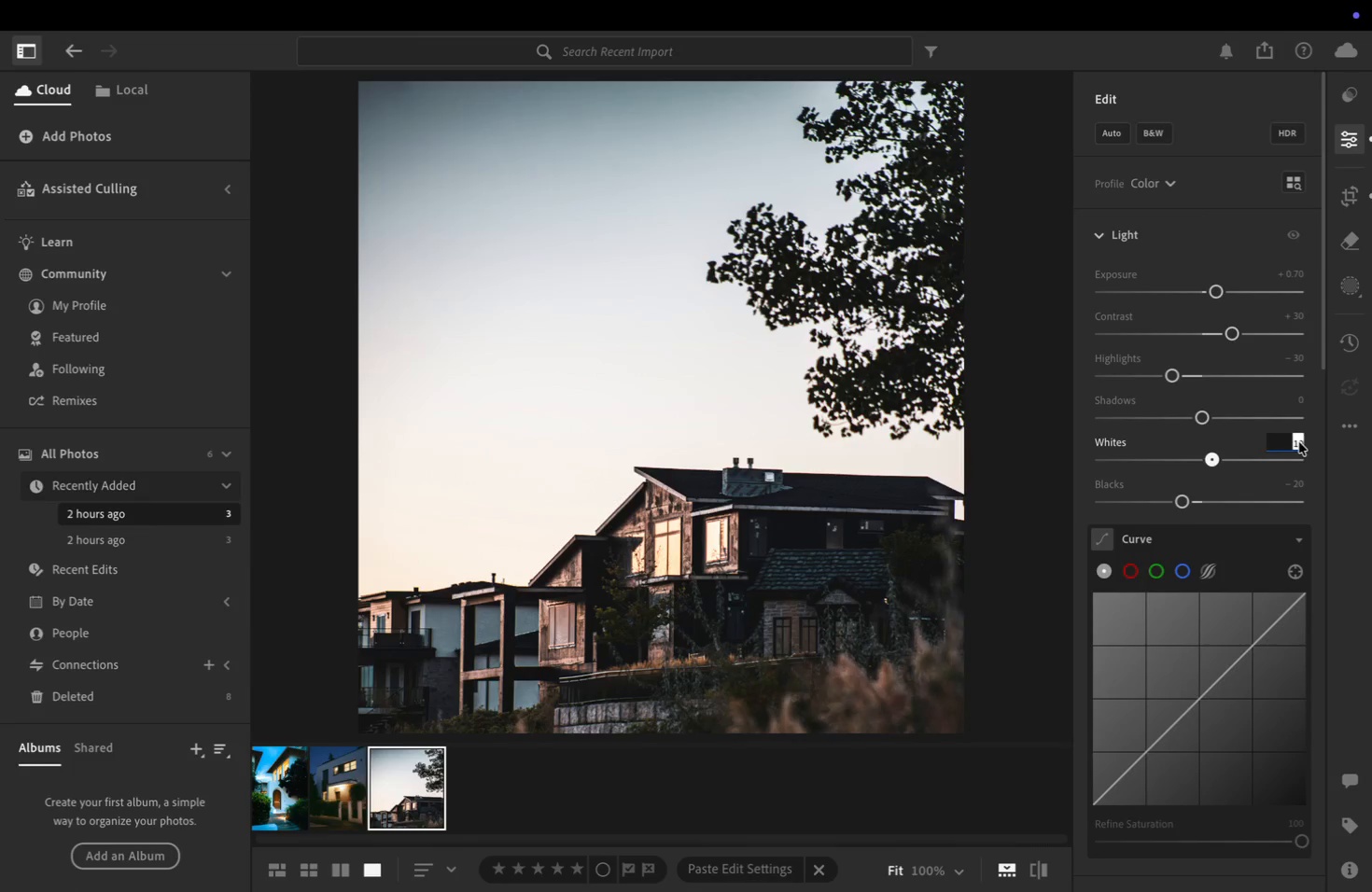 
key(ArrowUp)
 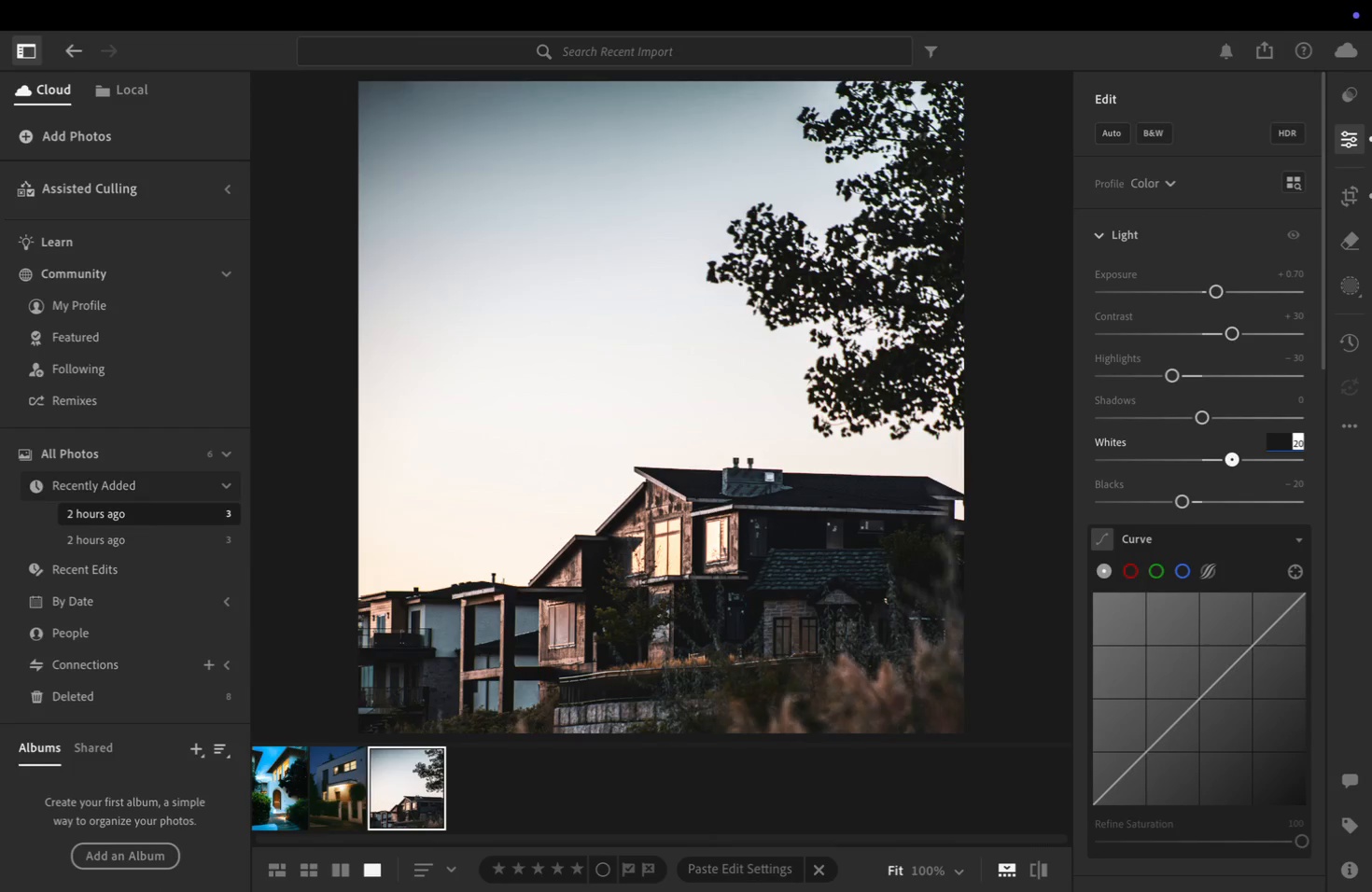 
key(ArrowUp)
 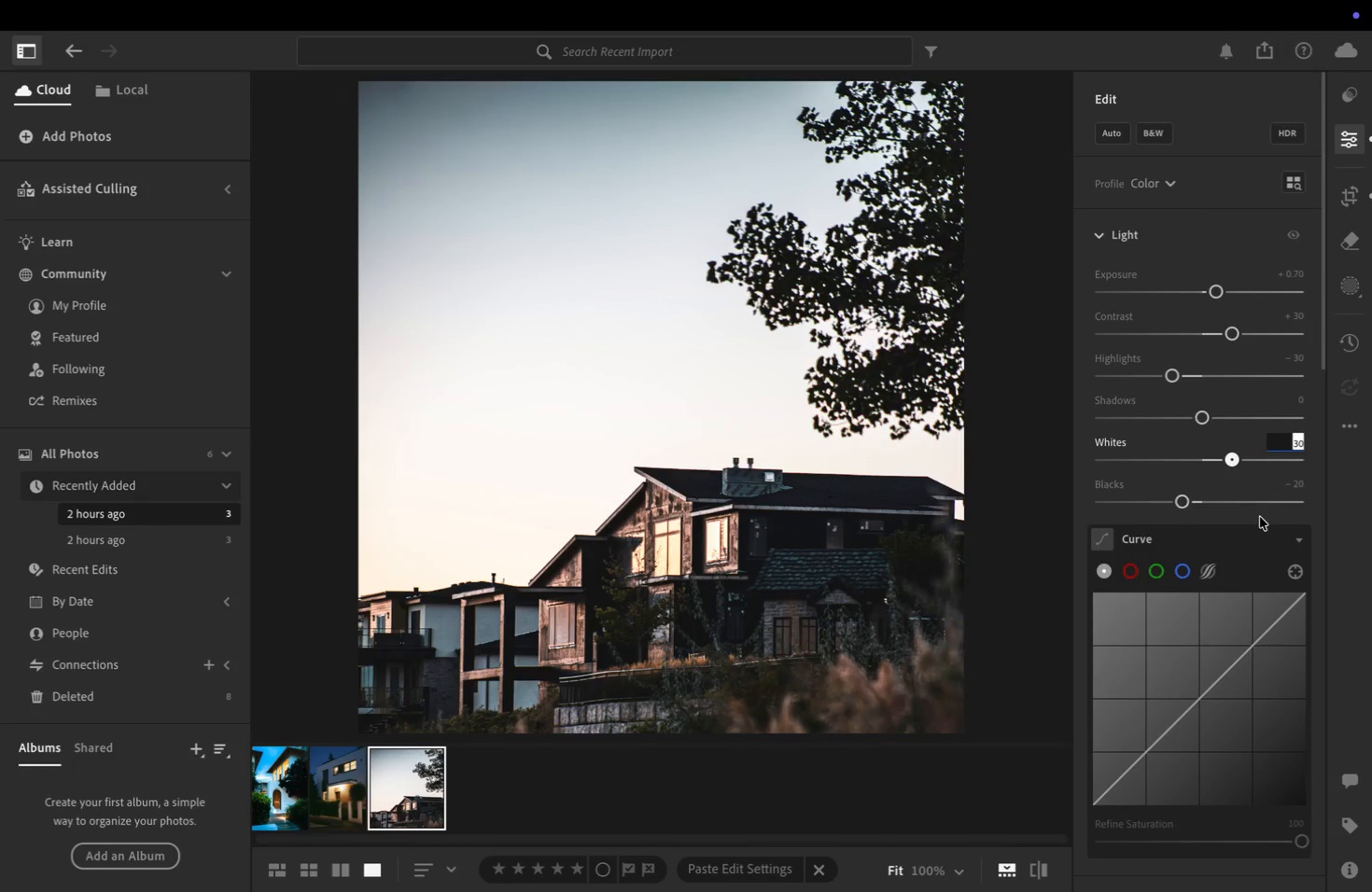 
scroll: coordinate [1250, 523], scroll_direction: down, amount: 71.0
 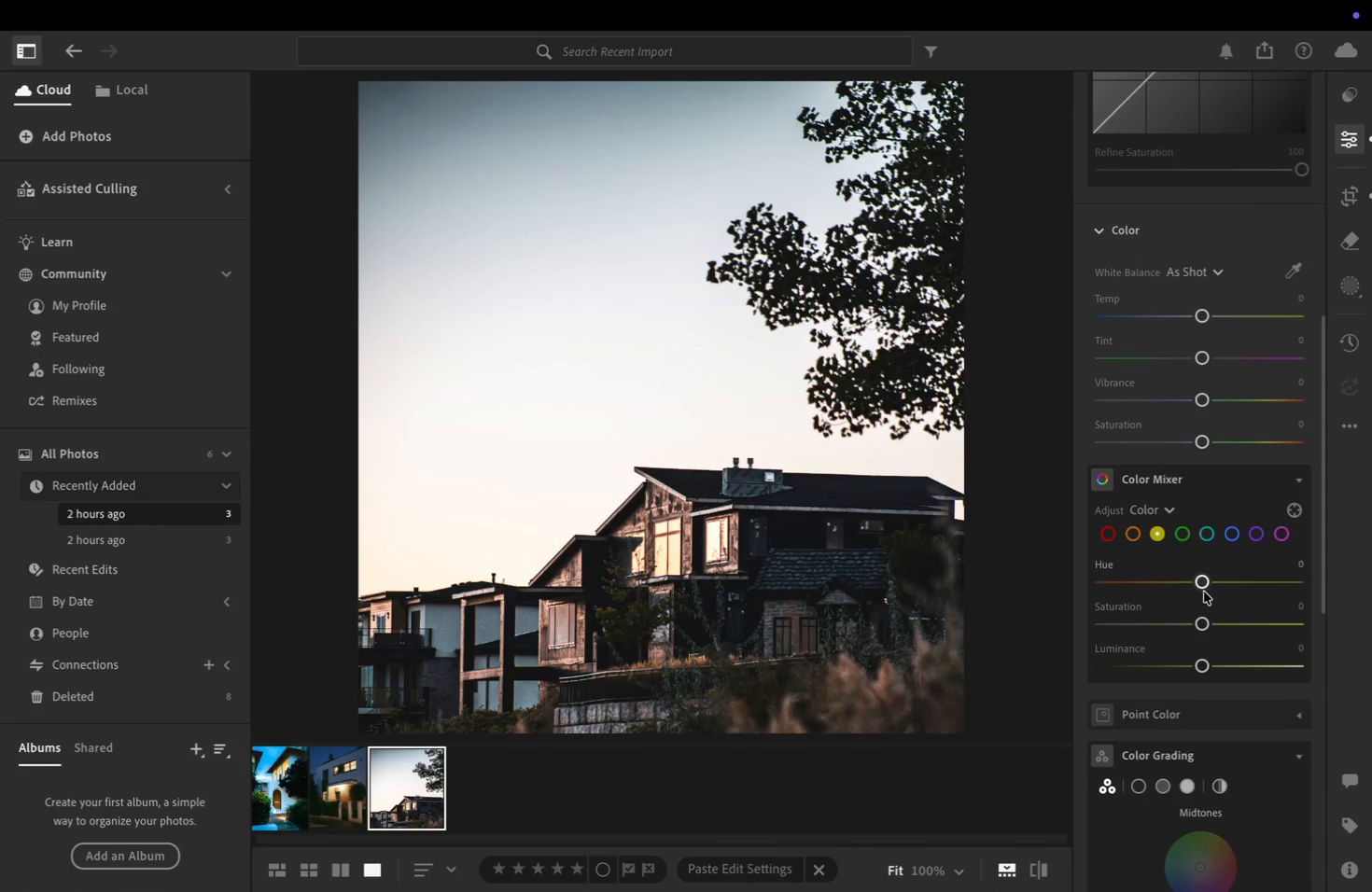 
left_click_drag(start_coordinate=[1202, 587], to_coordinate=[1139, 604])
 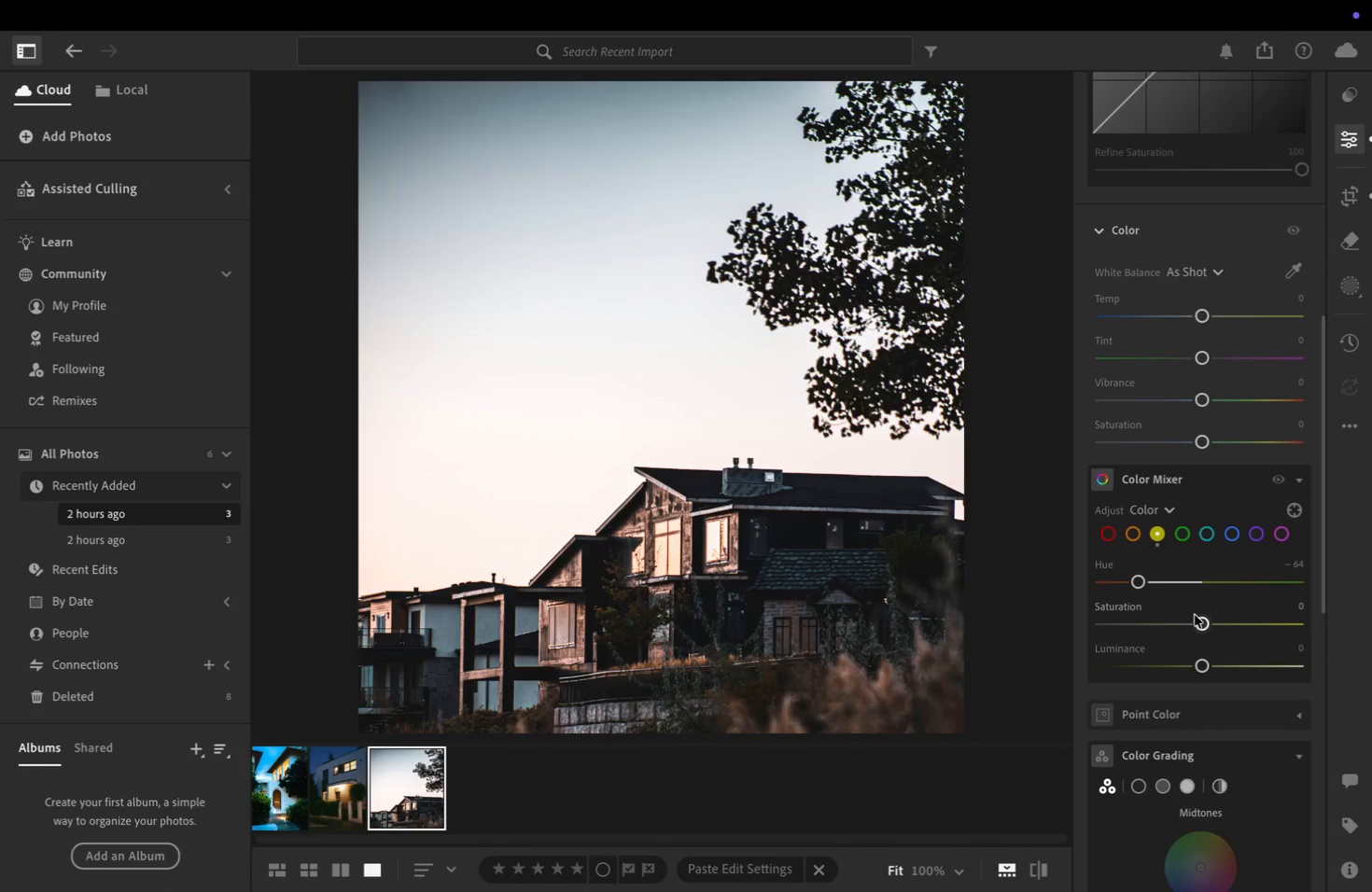 
left_click_drag(start_coordinate=[1202, 622], to_coordinate=[1276, 620])
 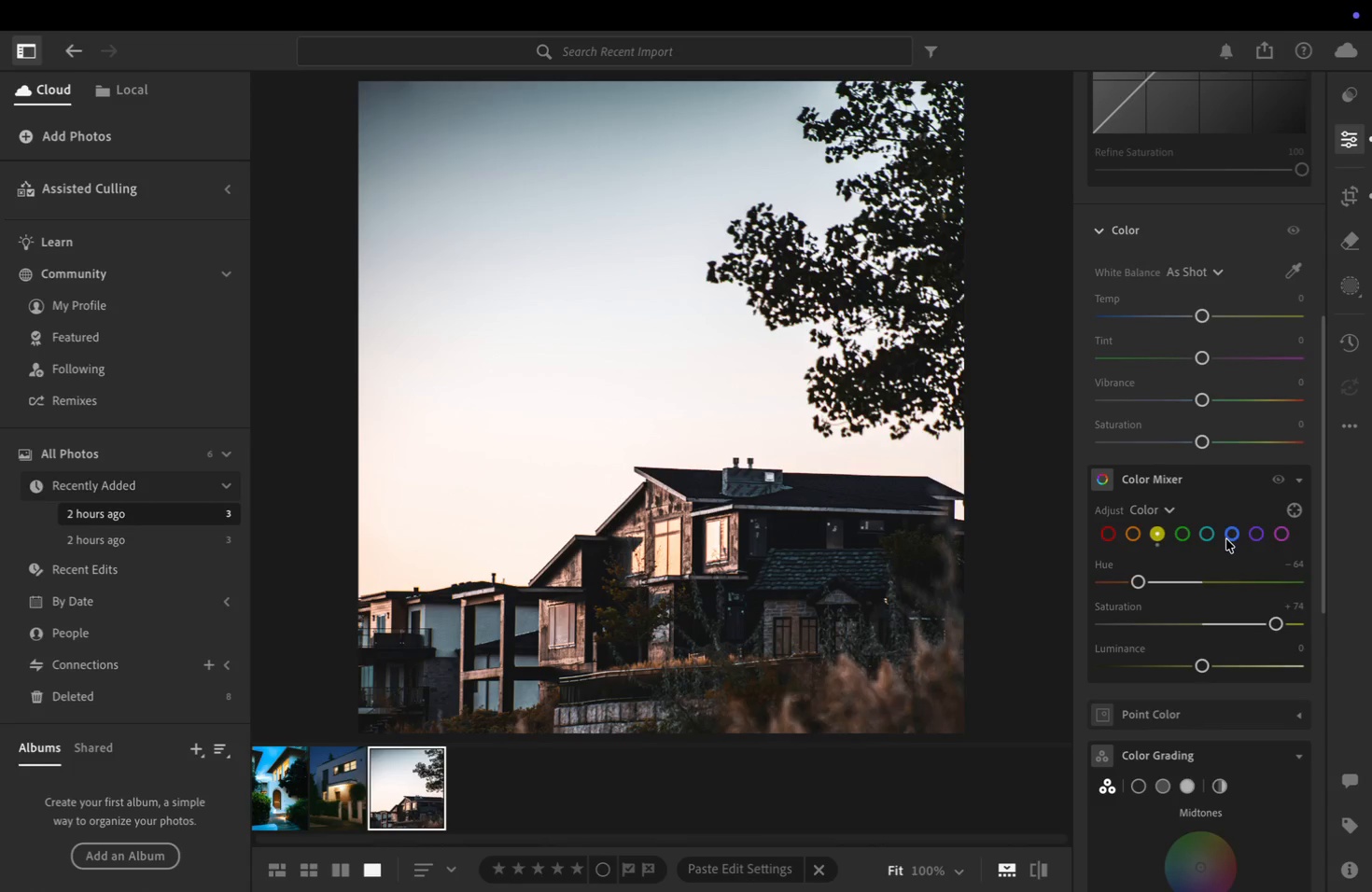 
left_click([1234, 539])
 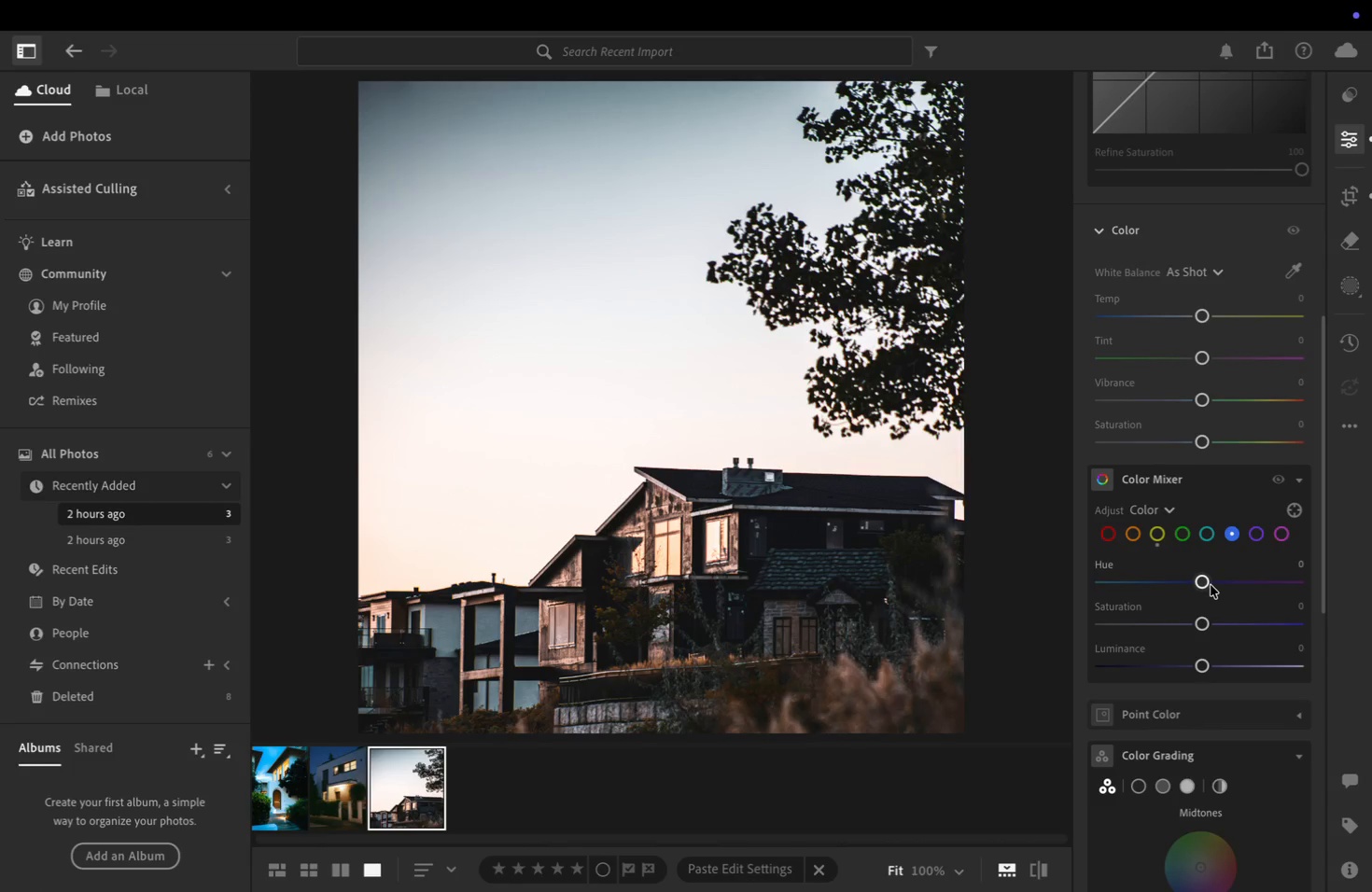 
left_click_drag(start_coordinate=[1207, 585], to_coordinate=[1195, 591])
 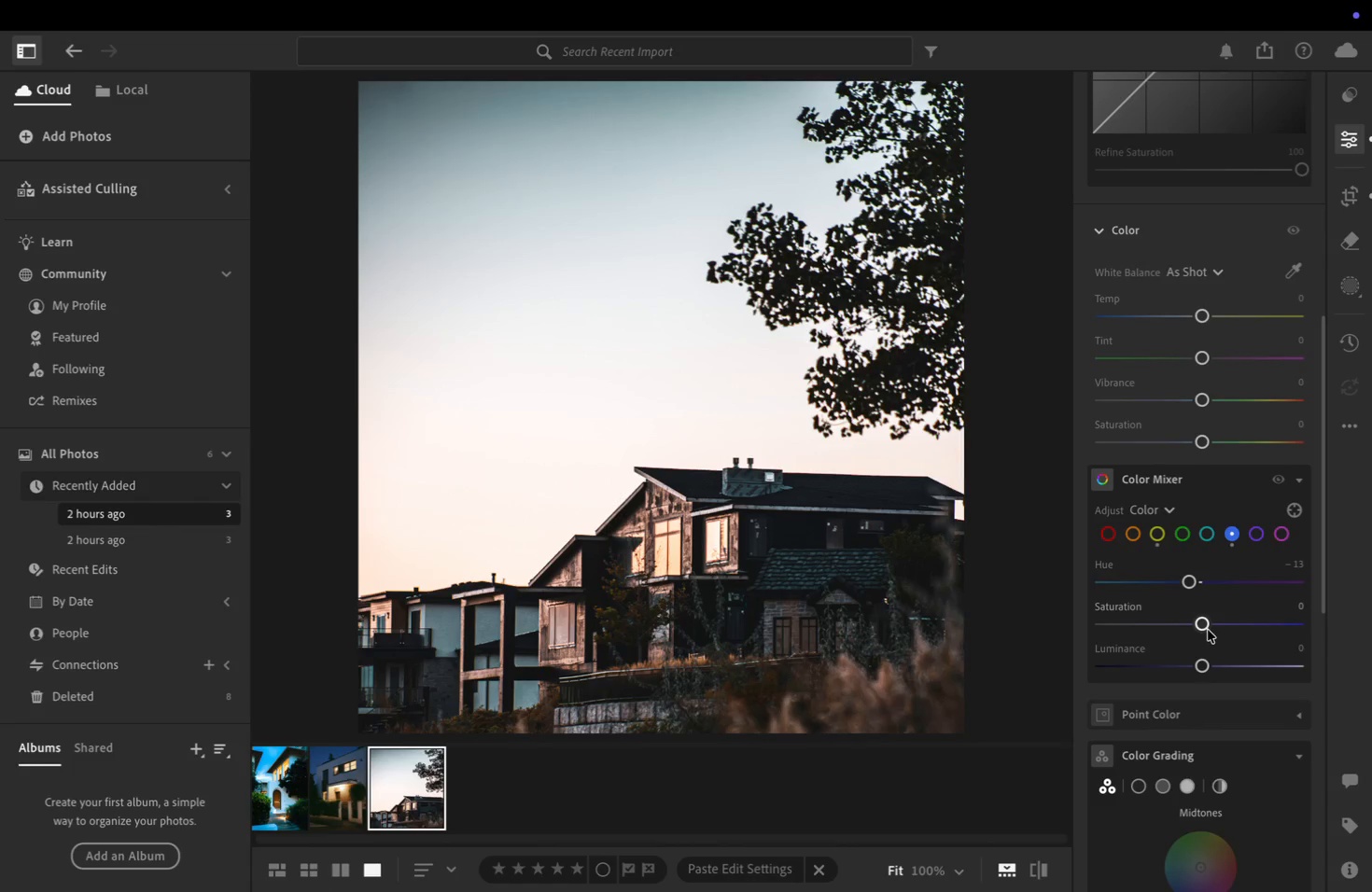 
left_click_drag(start_coordinate=[1204, 627], to_coordinate=[1284, 624])
 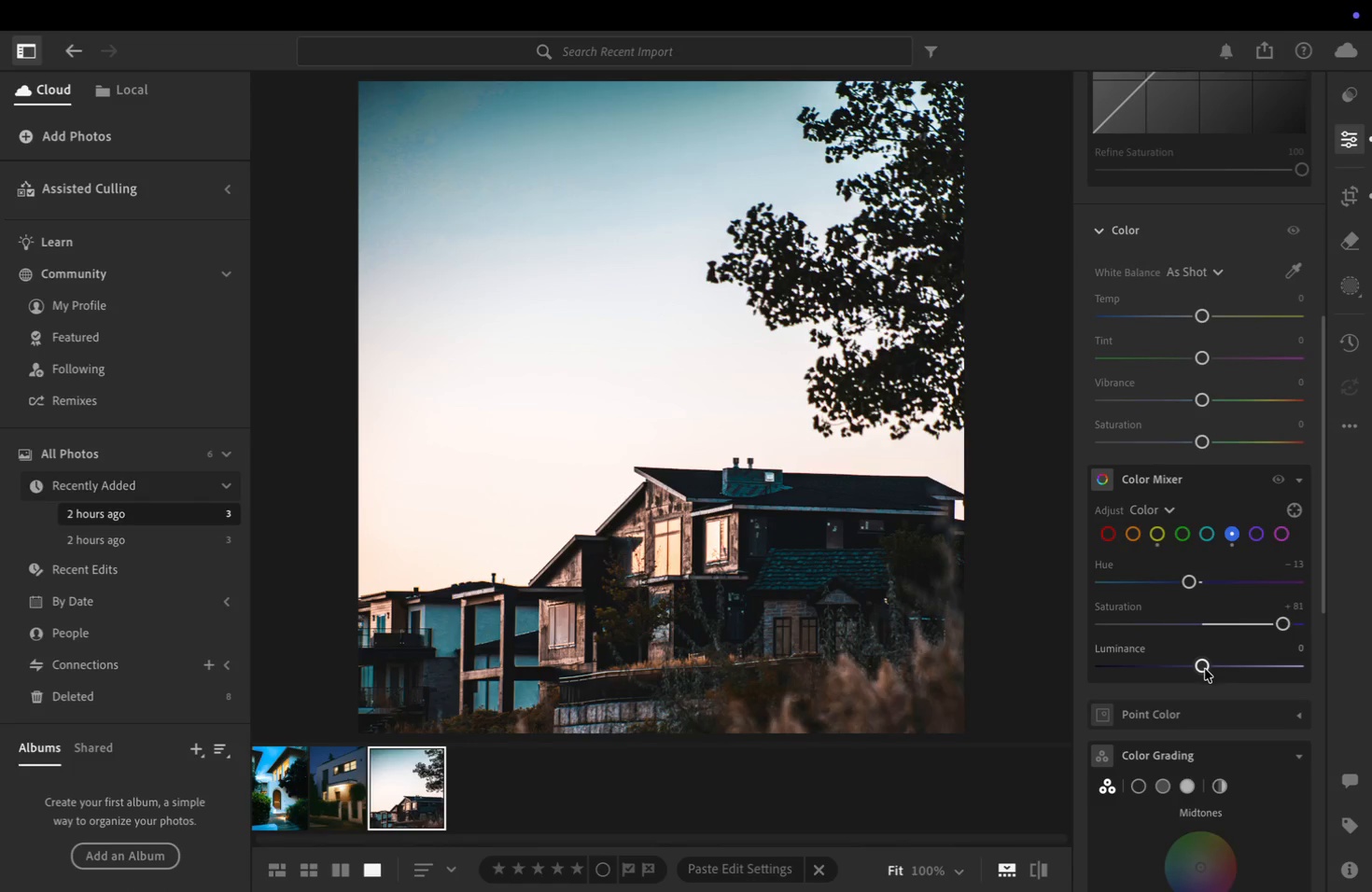 
left_click_drag(start_coordinate=[1205, 669], to_coordinate=[1290, 667])
 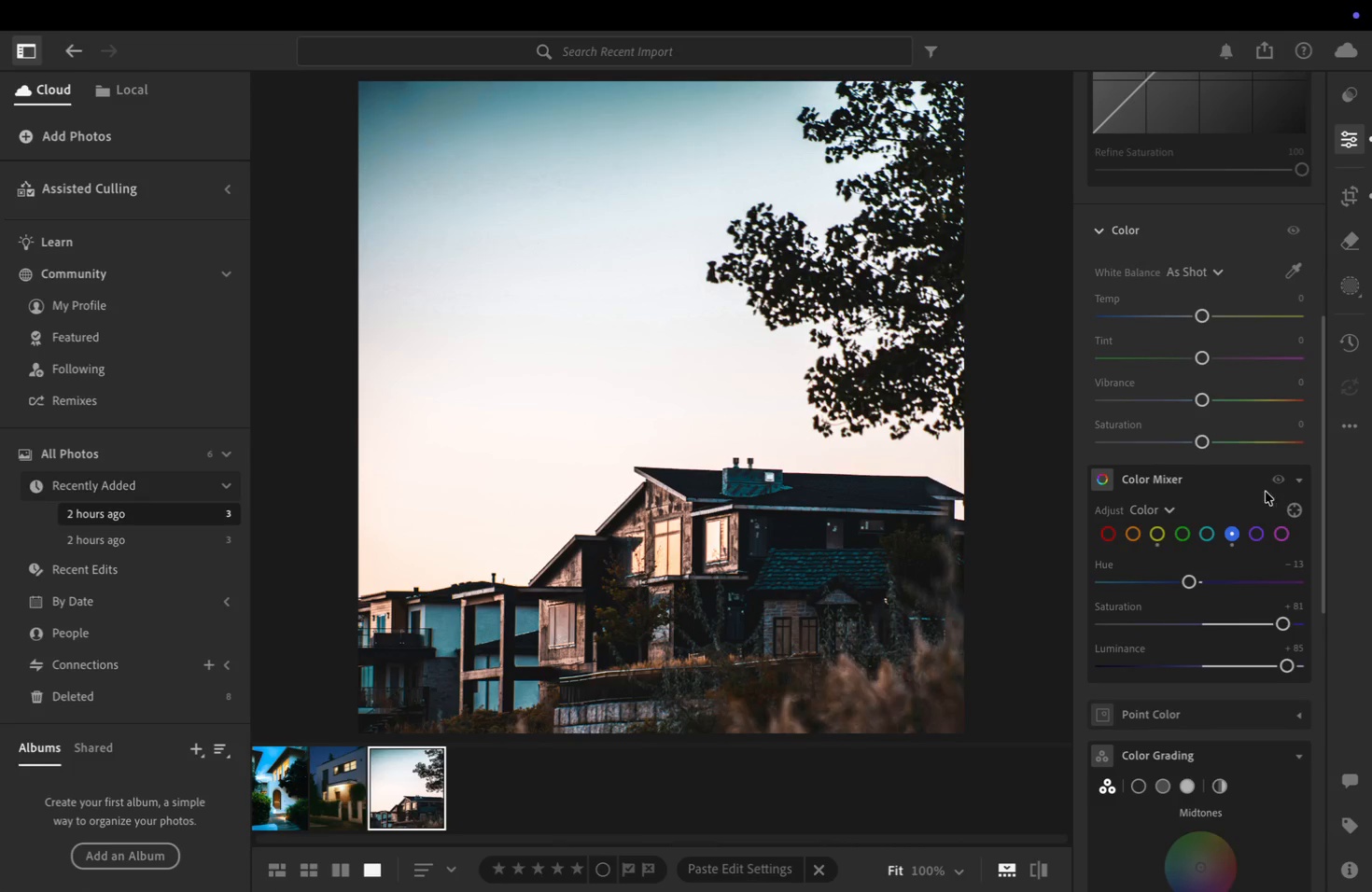 
left_click([1301, 479])
 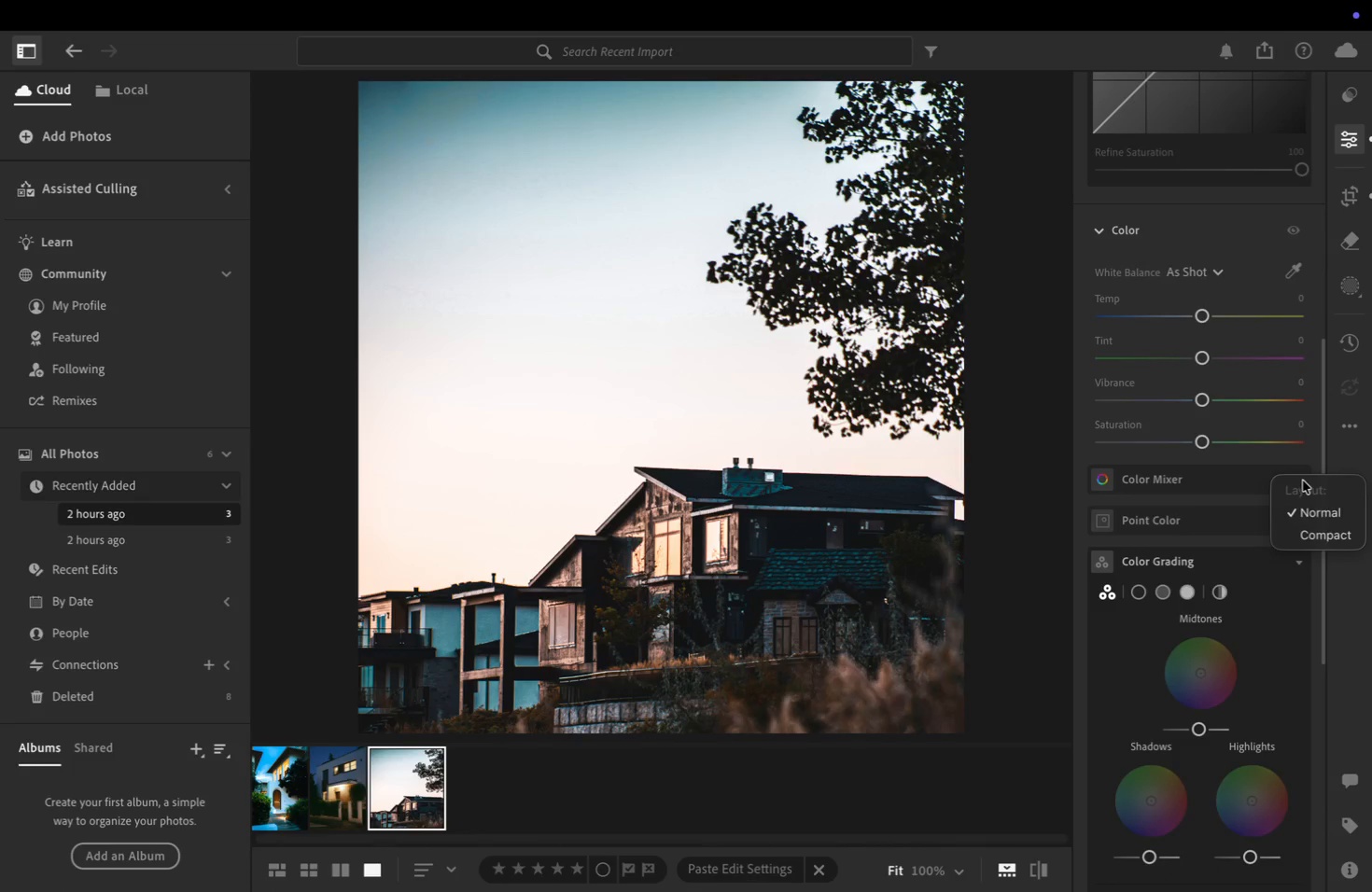 
left_click([1302, 481])
 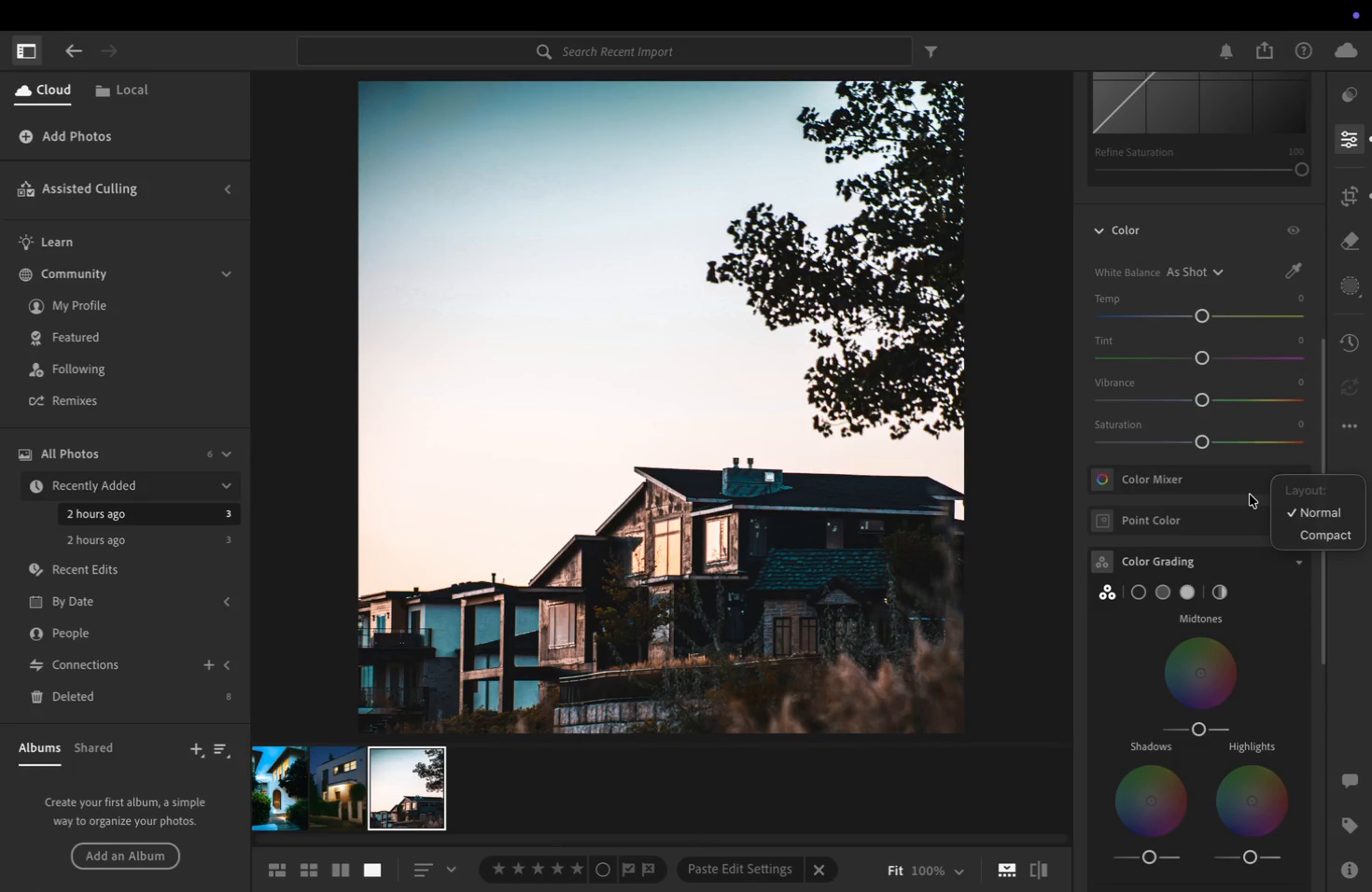 
left_click([1250, 495])
 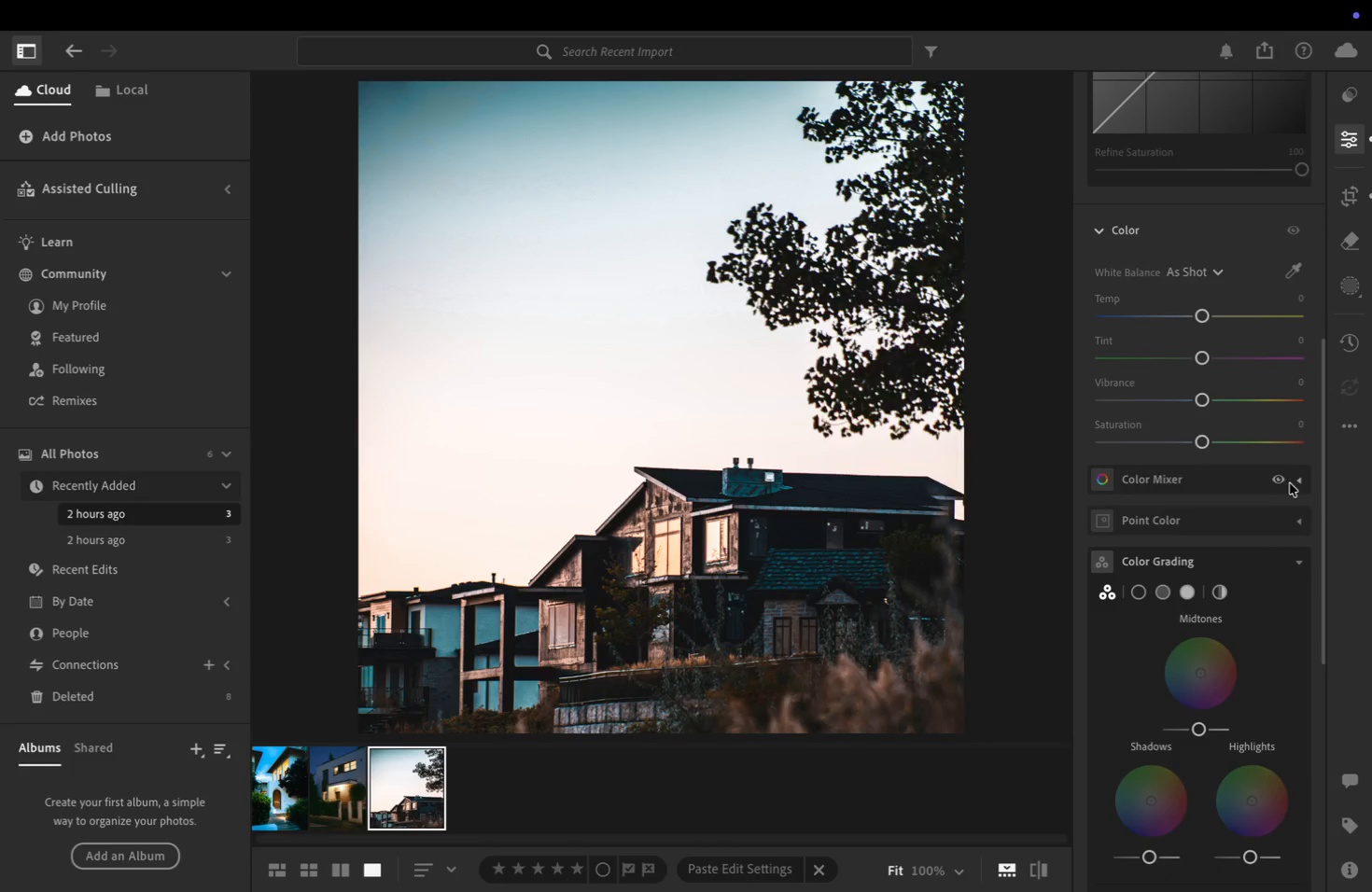 
left_click([1293, 483])
 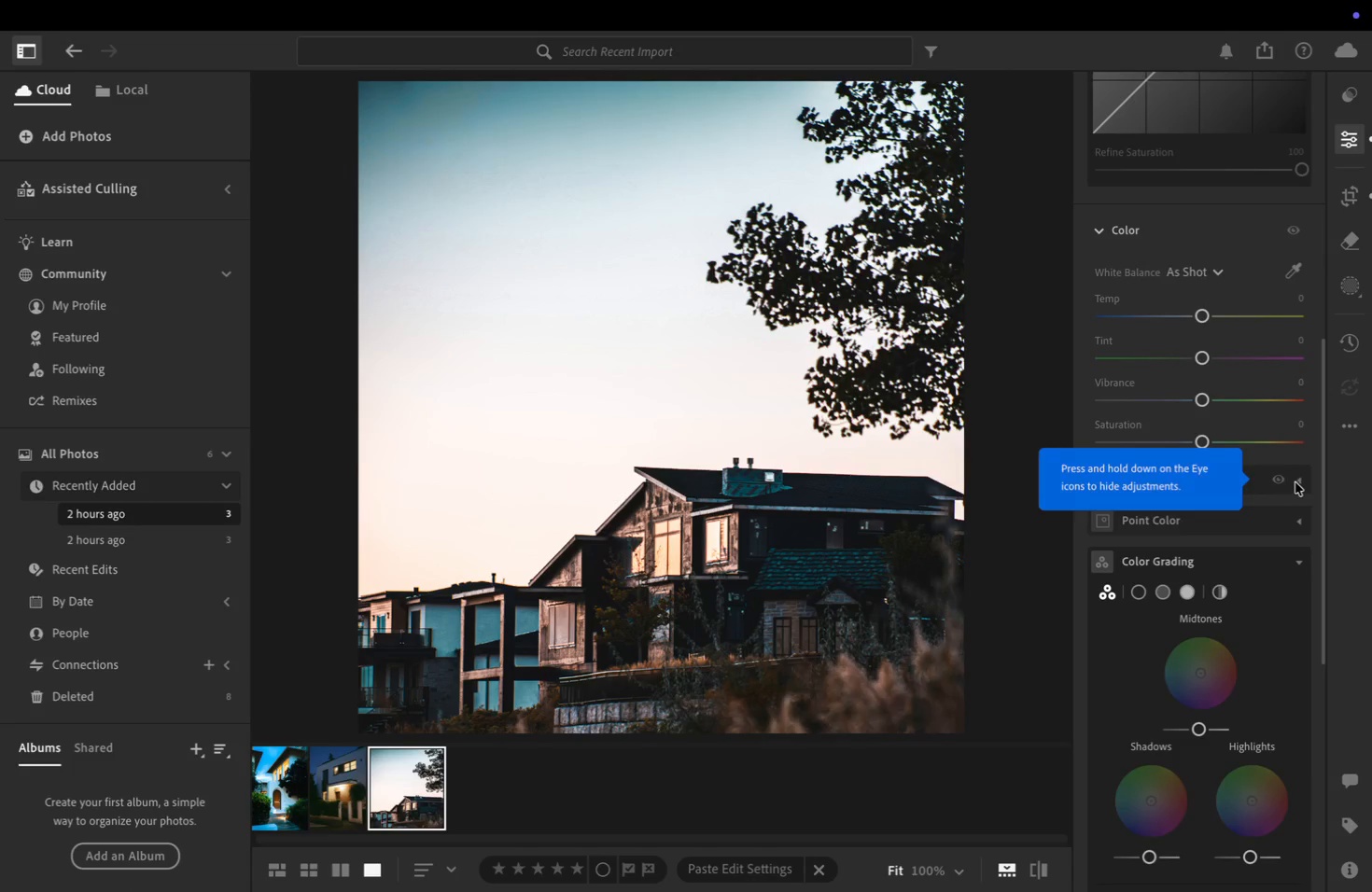 
left_click([1298, 481])
 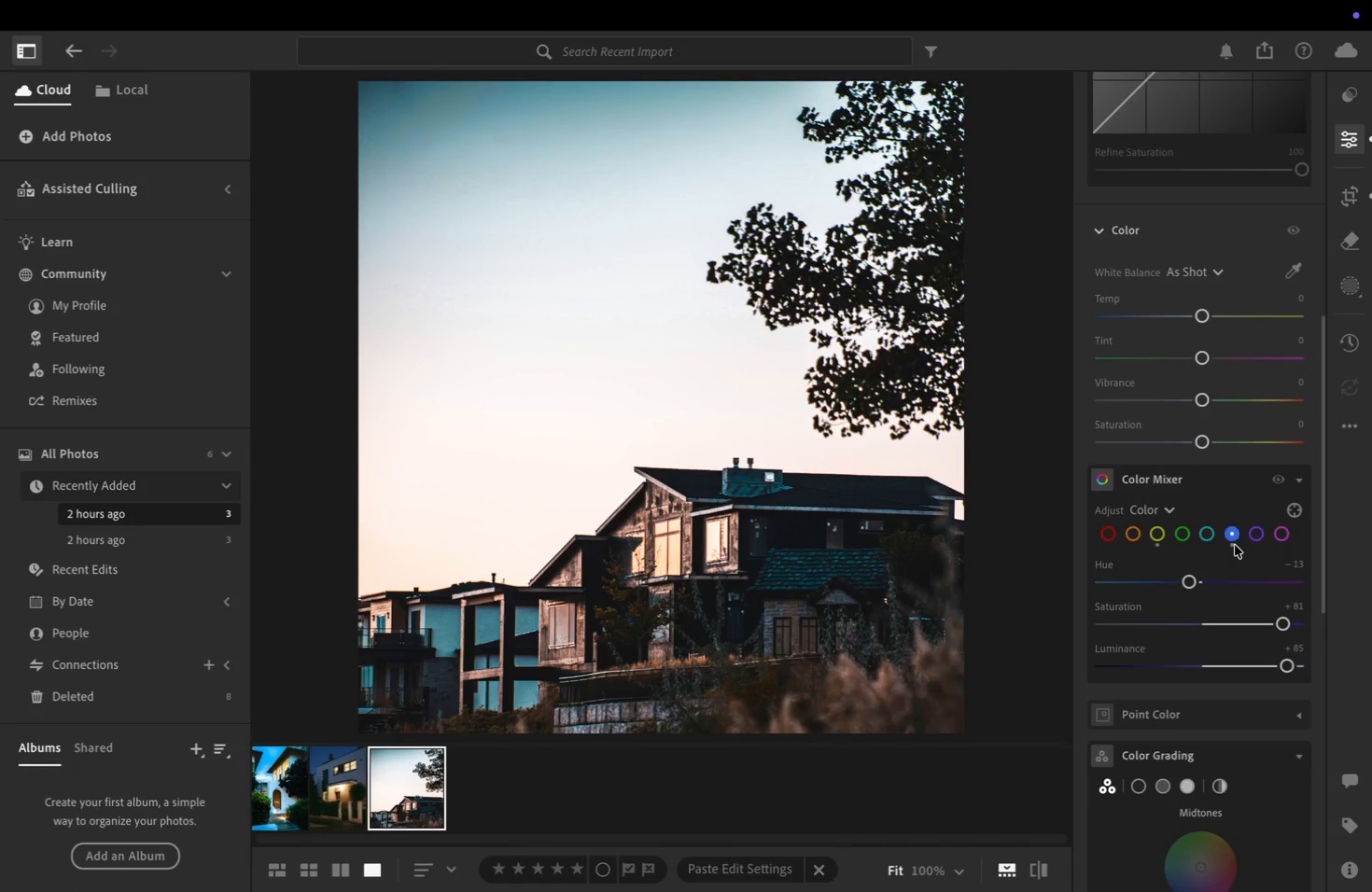 
right_click([1234, 541])
 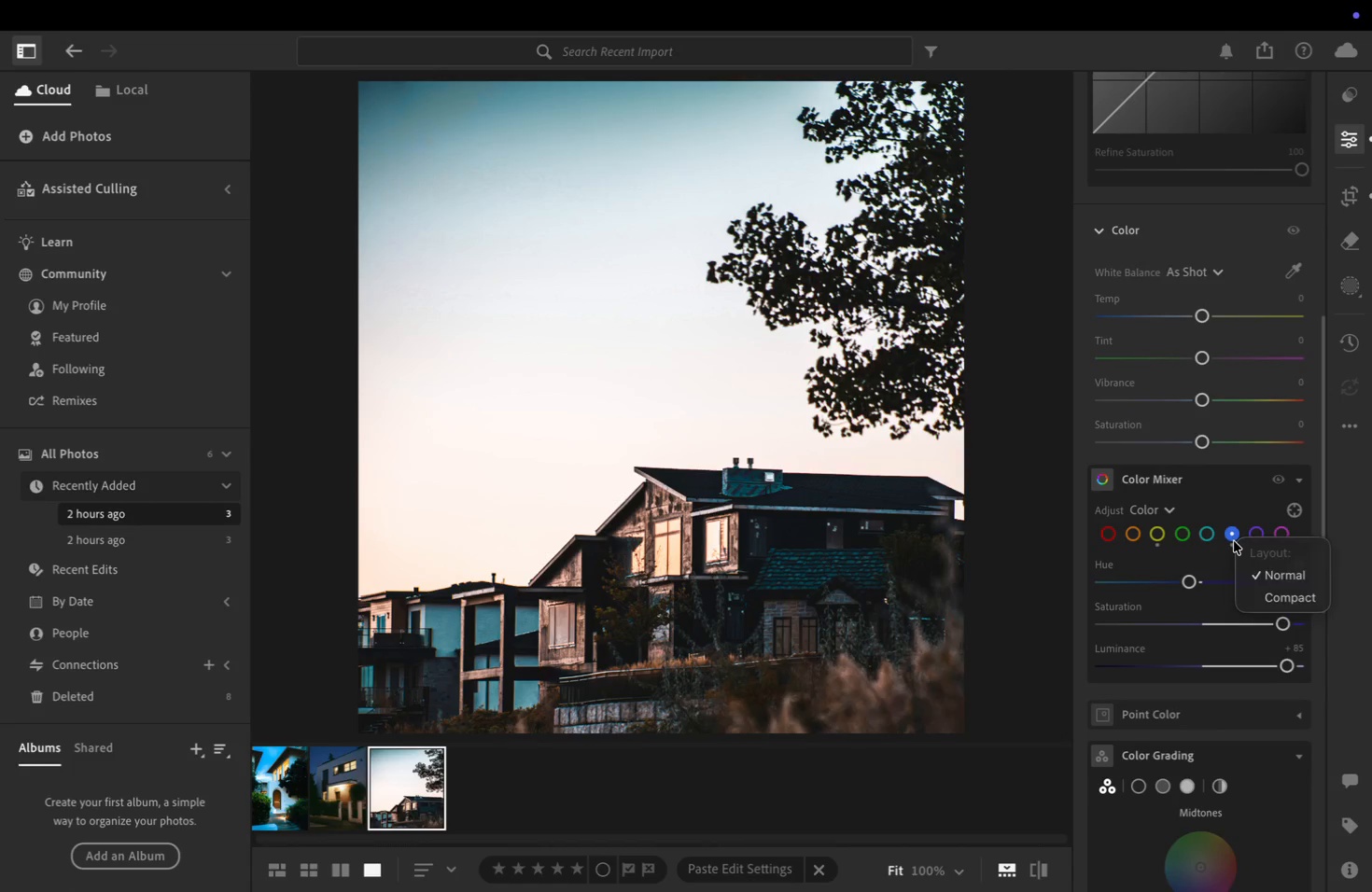 
double_click([1234, 541])
 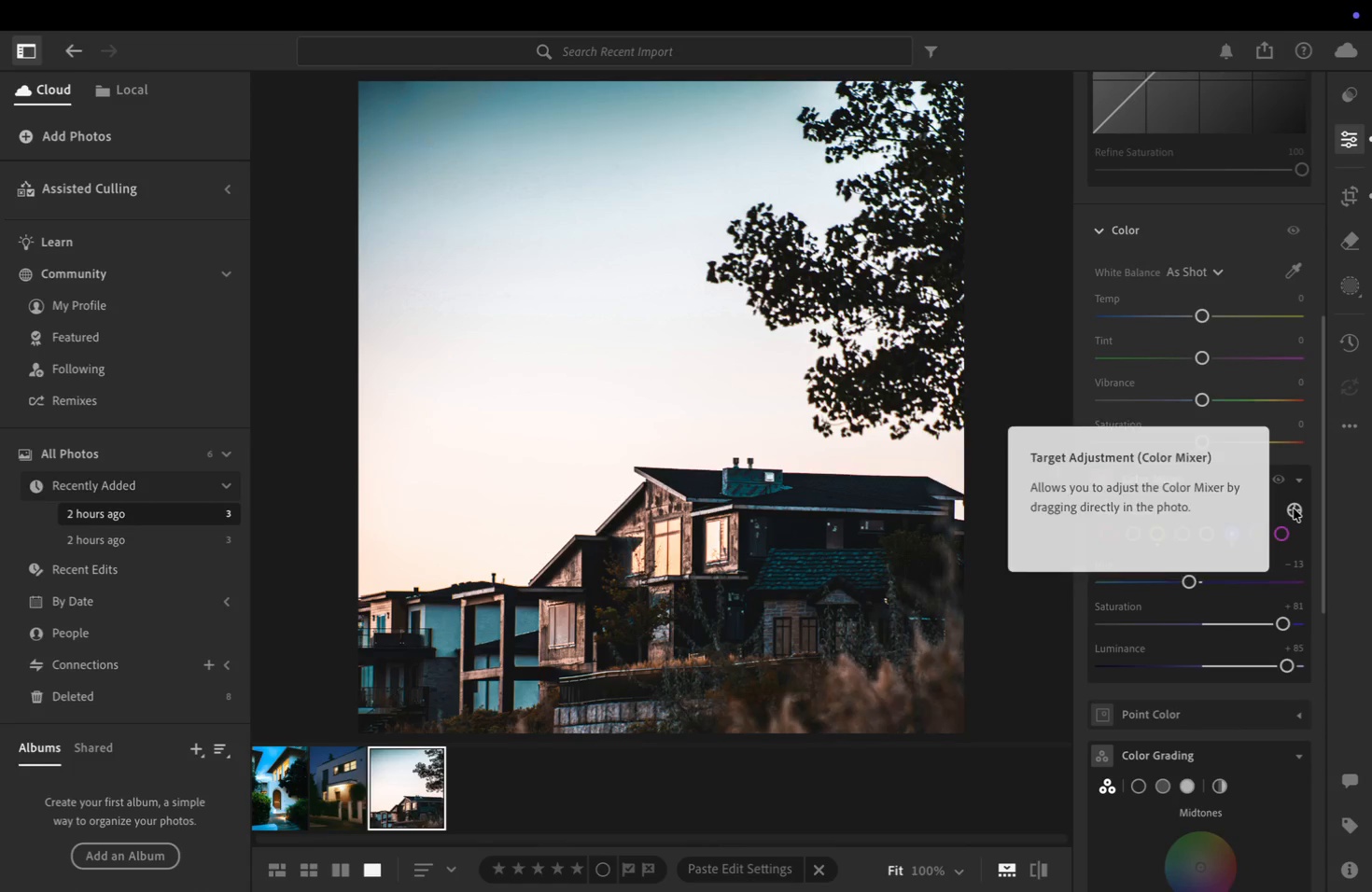 
double_click([1294, 509])
 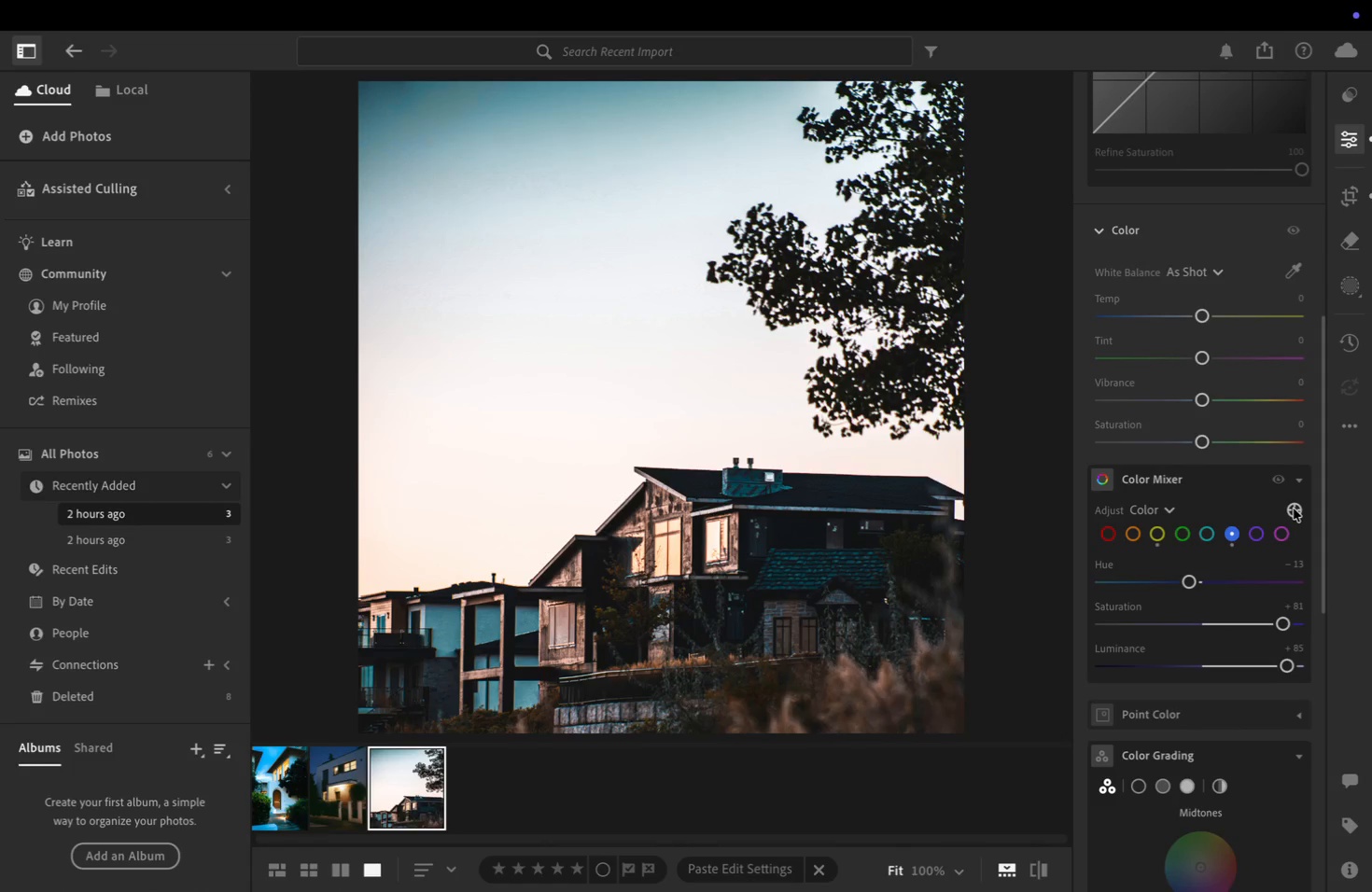 
left_click([1294, 509])
 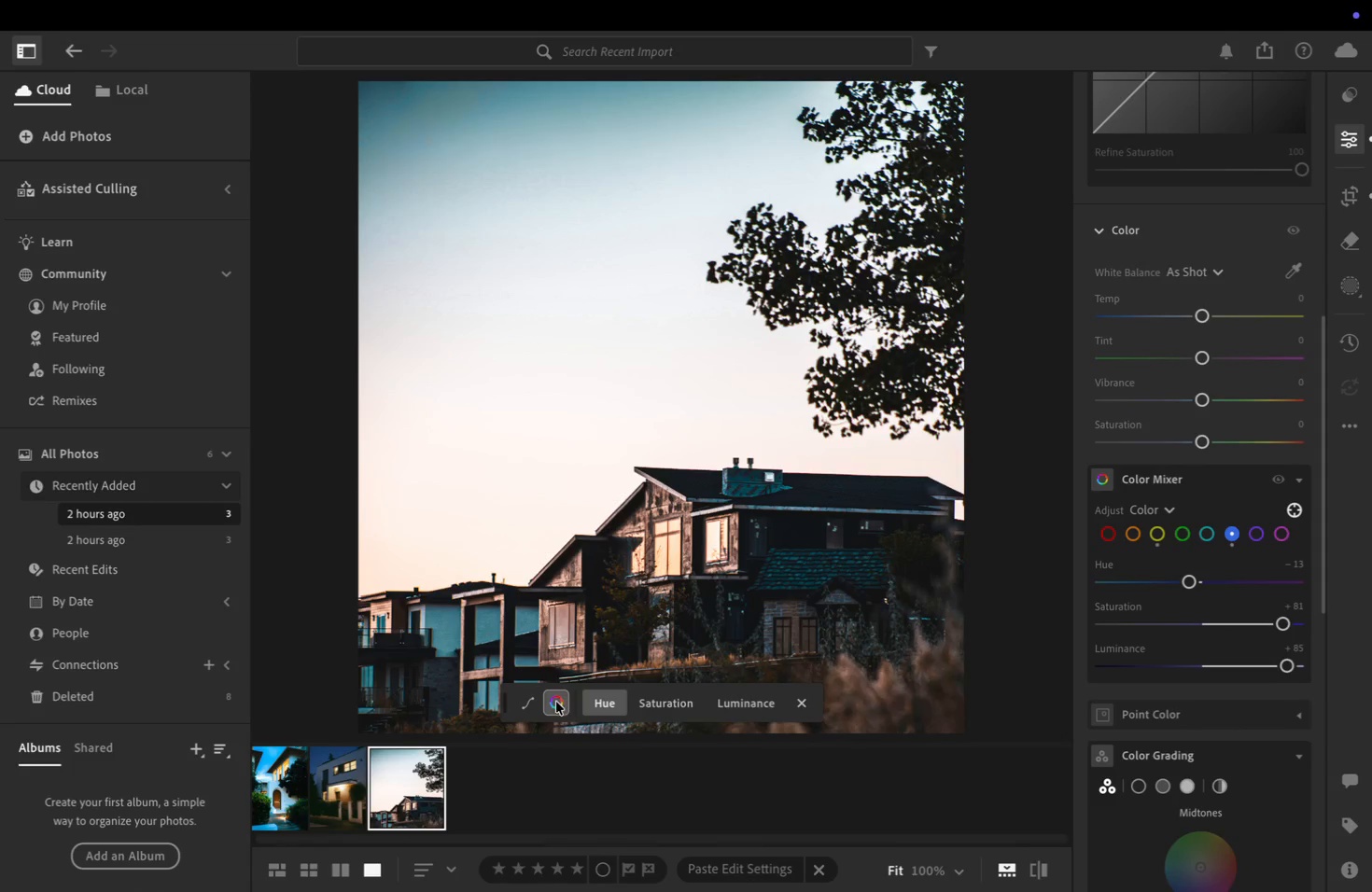 
left_click([640, 506])
 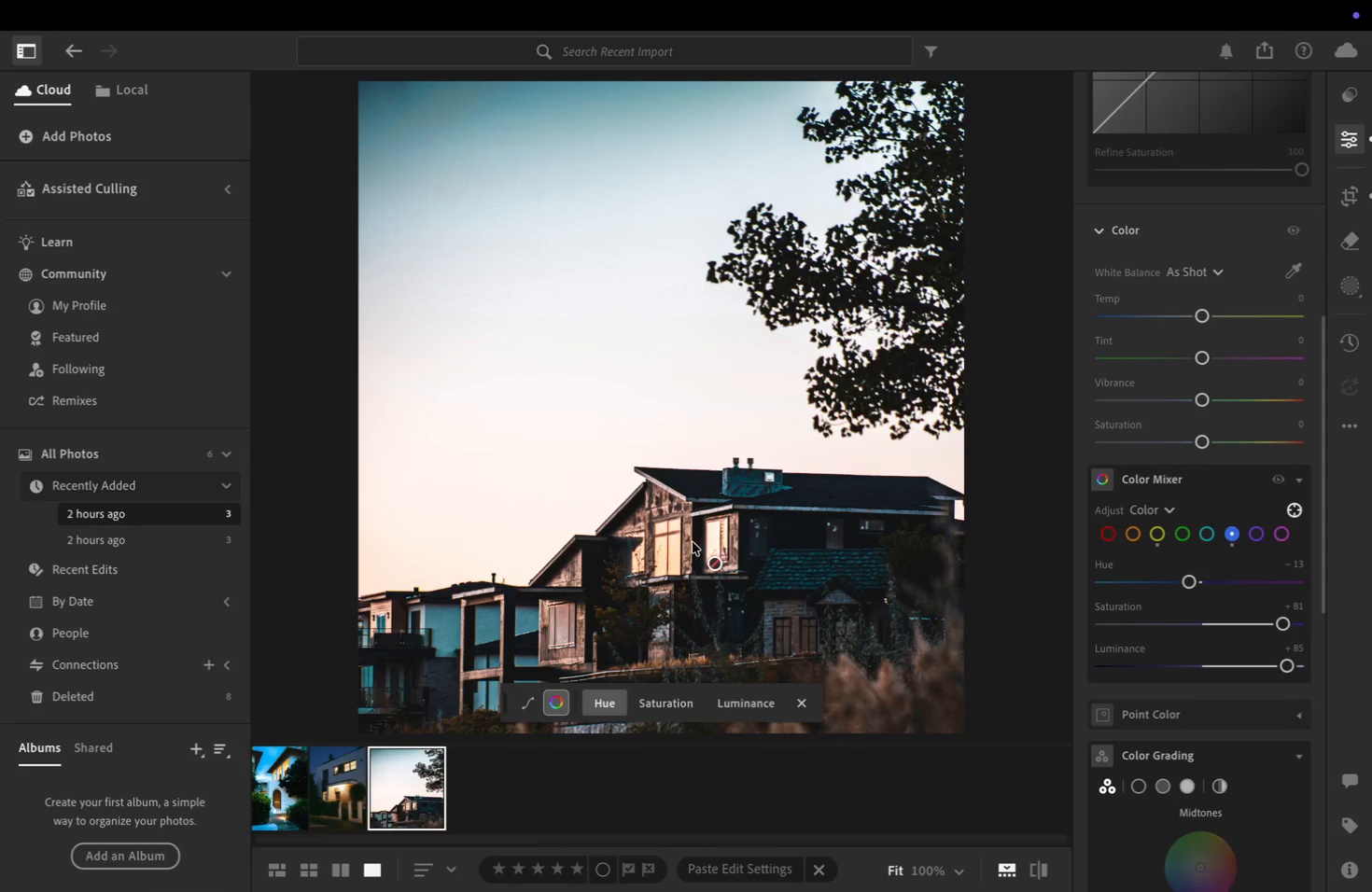 
left_click([670, 543])
 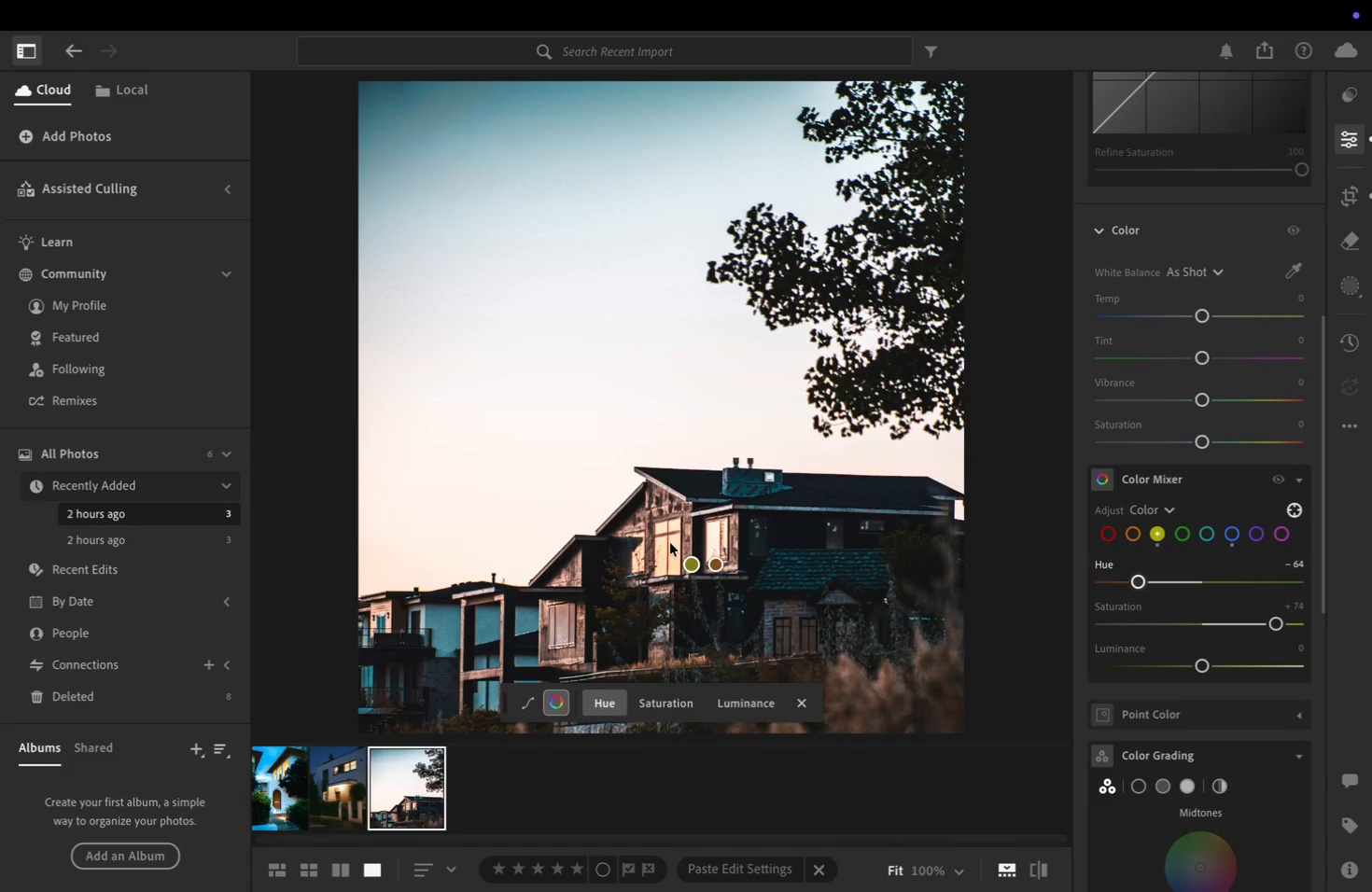 
left_click_drag(start_coordinate=[670, 543], to_coordinate=[720, 550])
 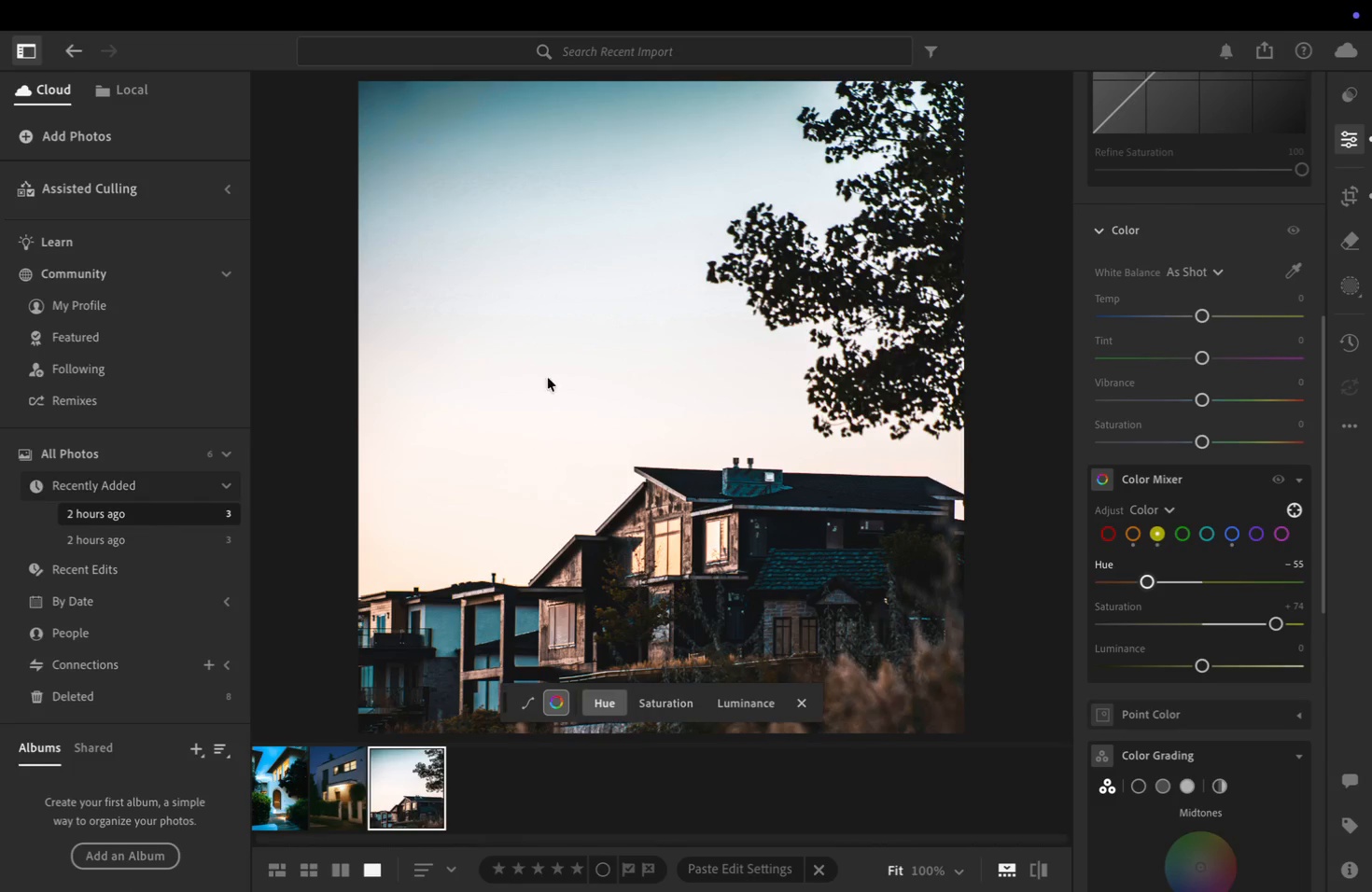 
left_click_drag(start_coordinate=[530, 250], to_coordinate=[580, 284])
 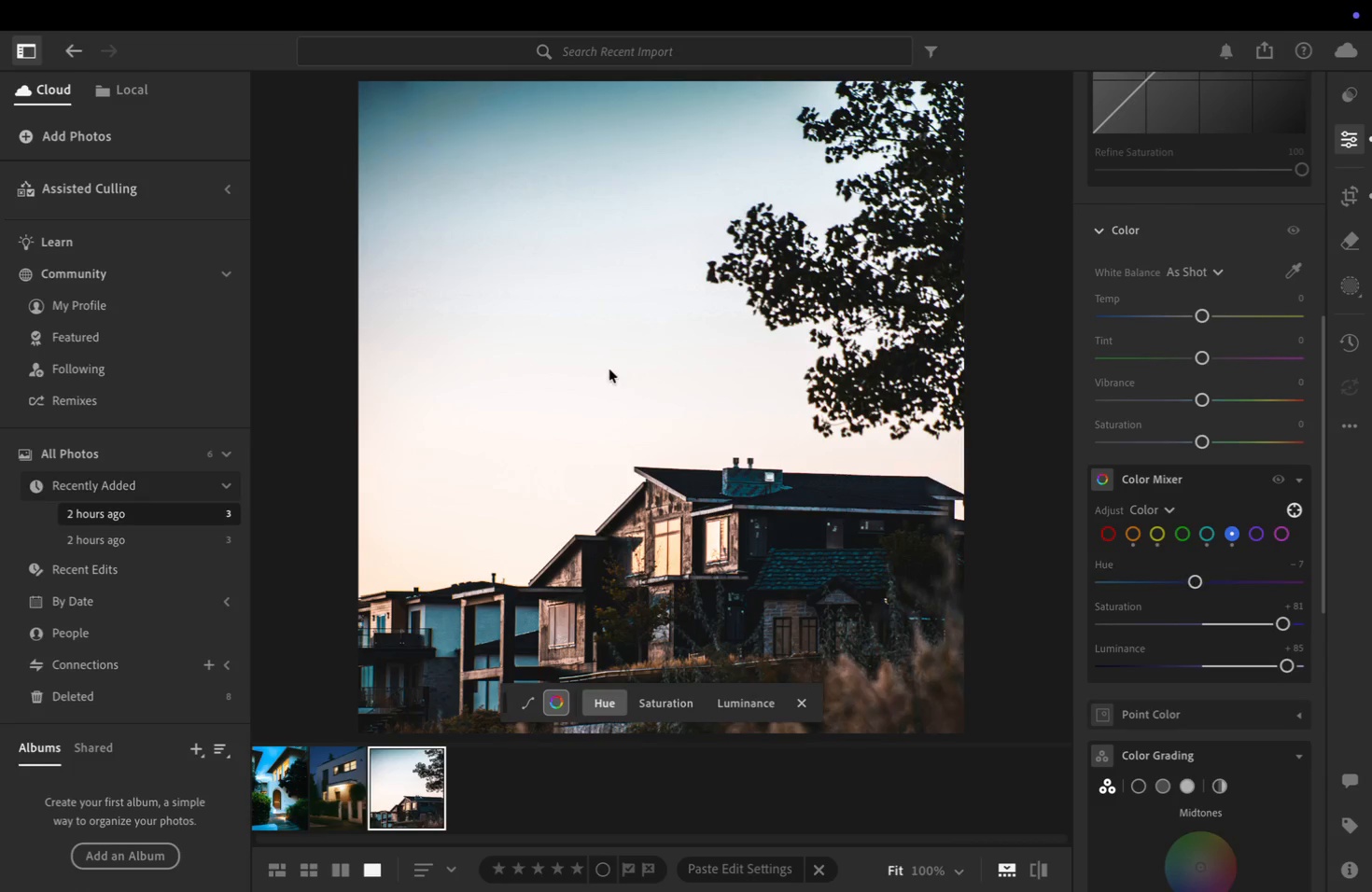 
left_click_drag(start_coordinate=[612, 372], to_coordinate=[568, 379])
 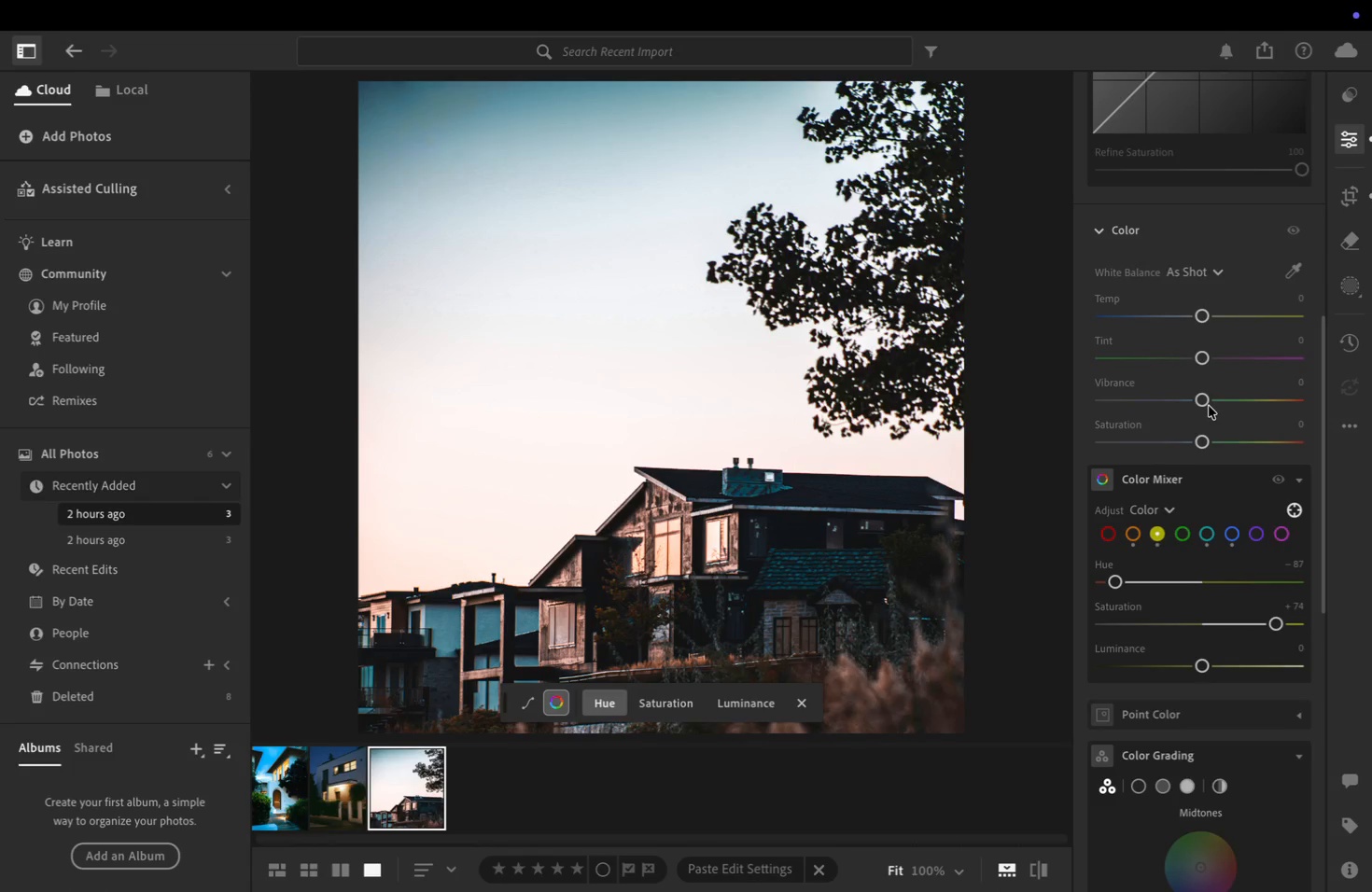 
wait(10.47)
 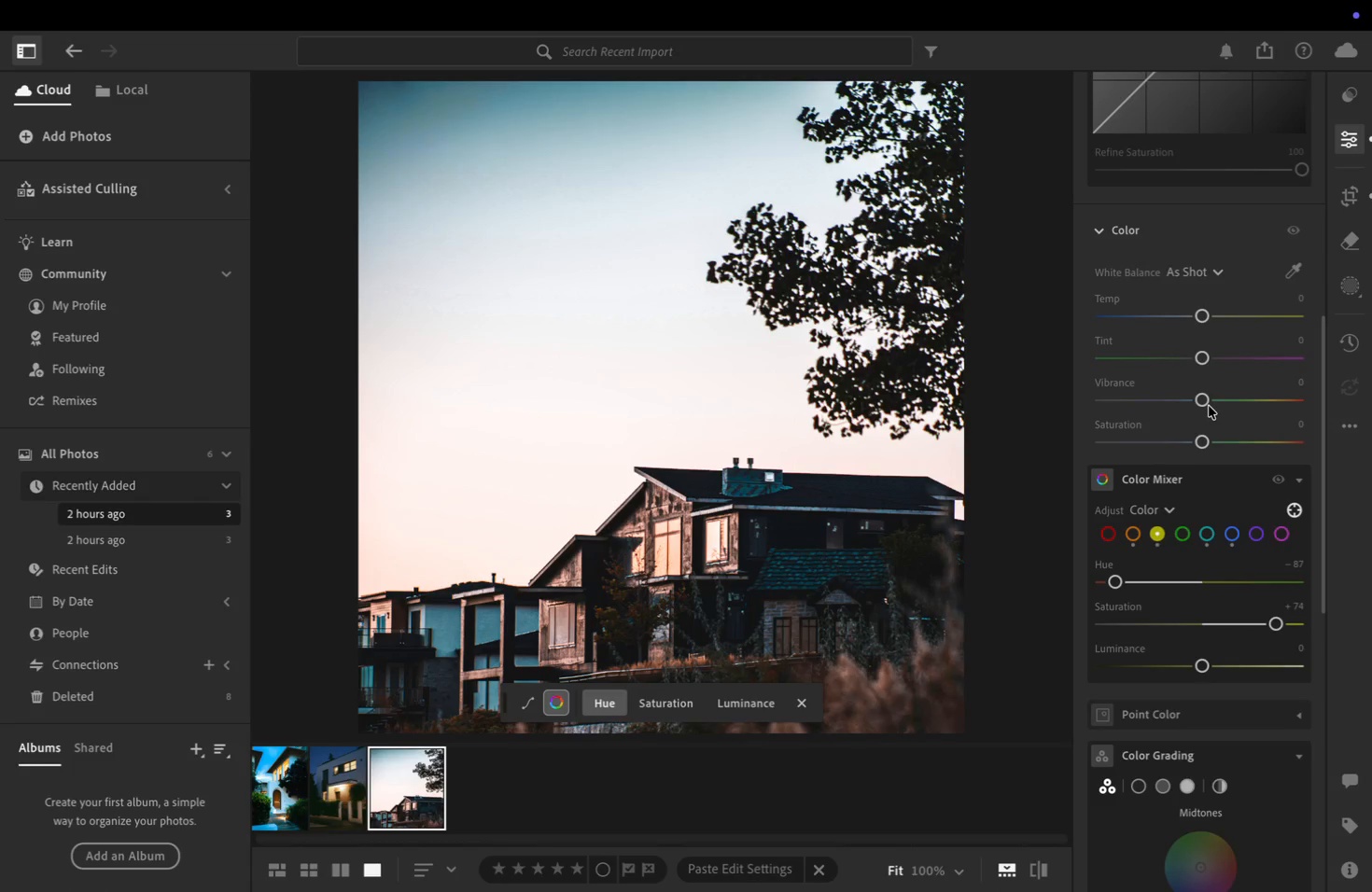 
key(Meta+Z)
 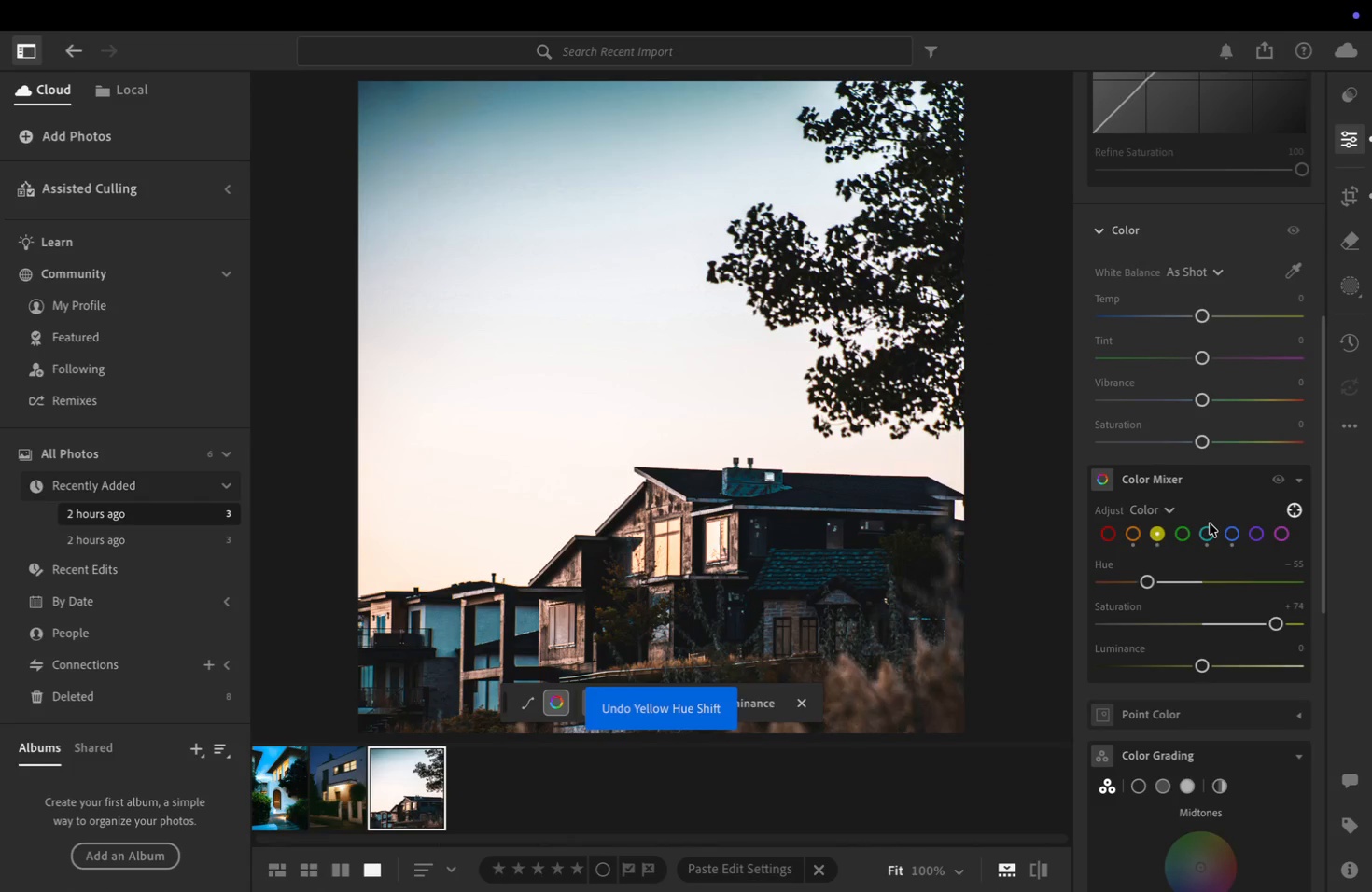 
key(Meta+Z)
 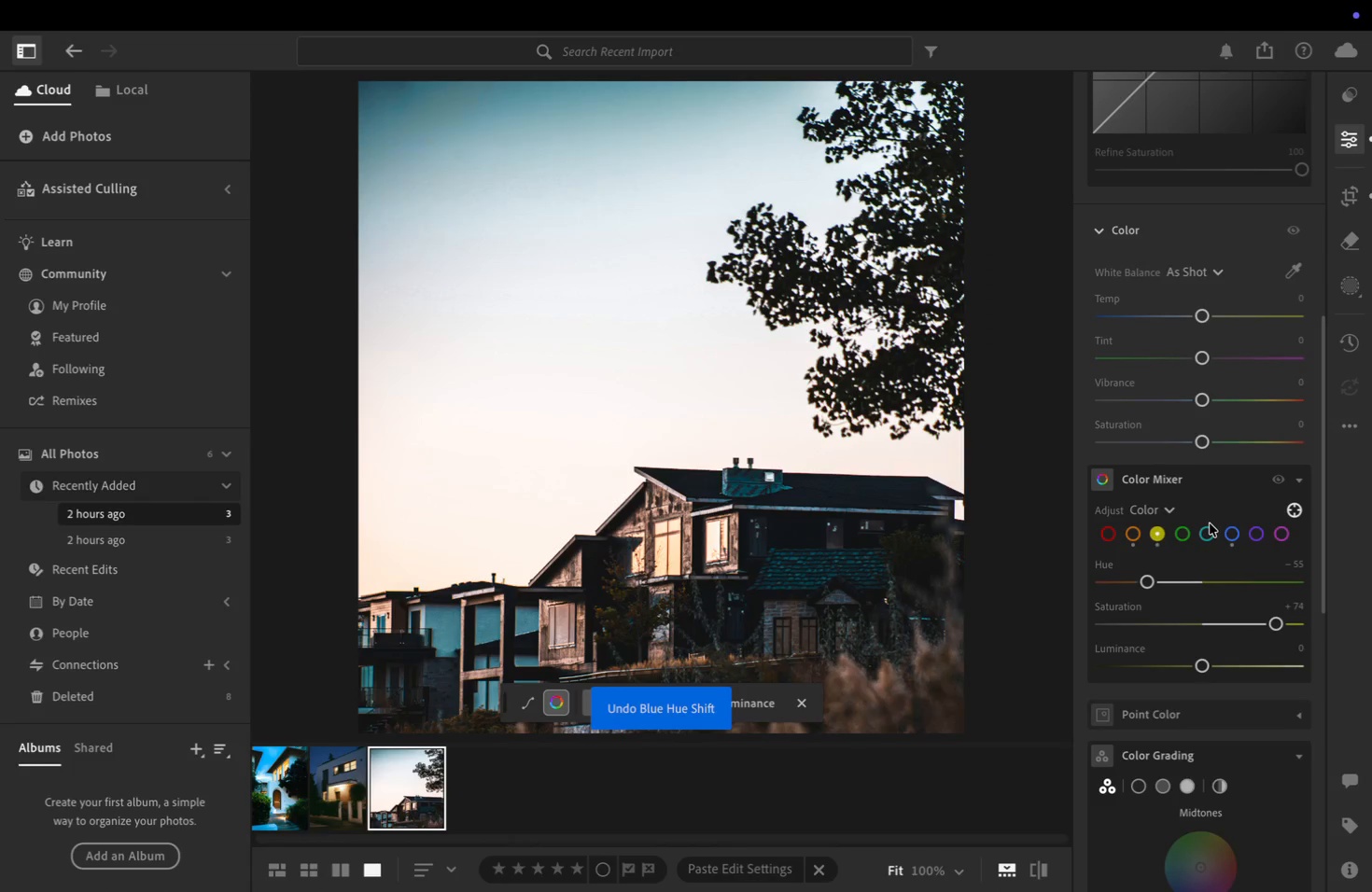 
key(Meta+Z)
 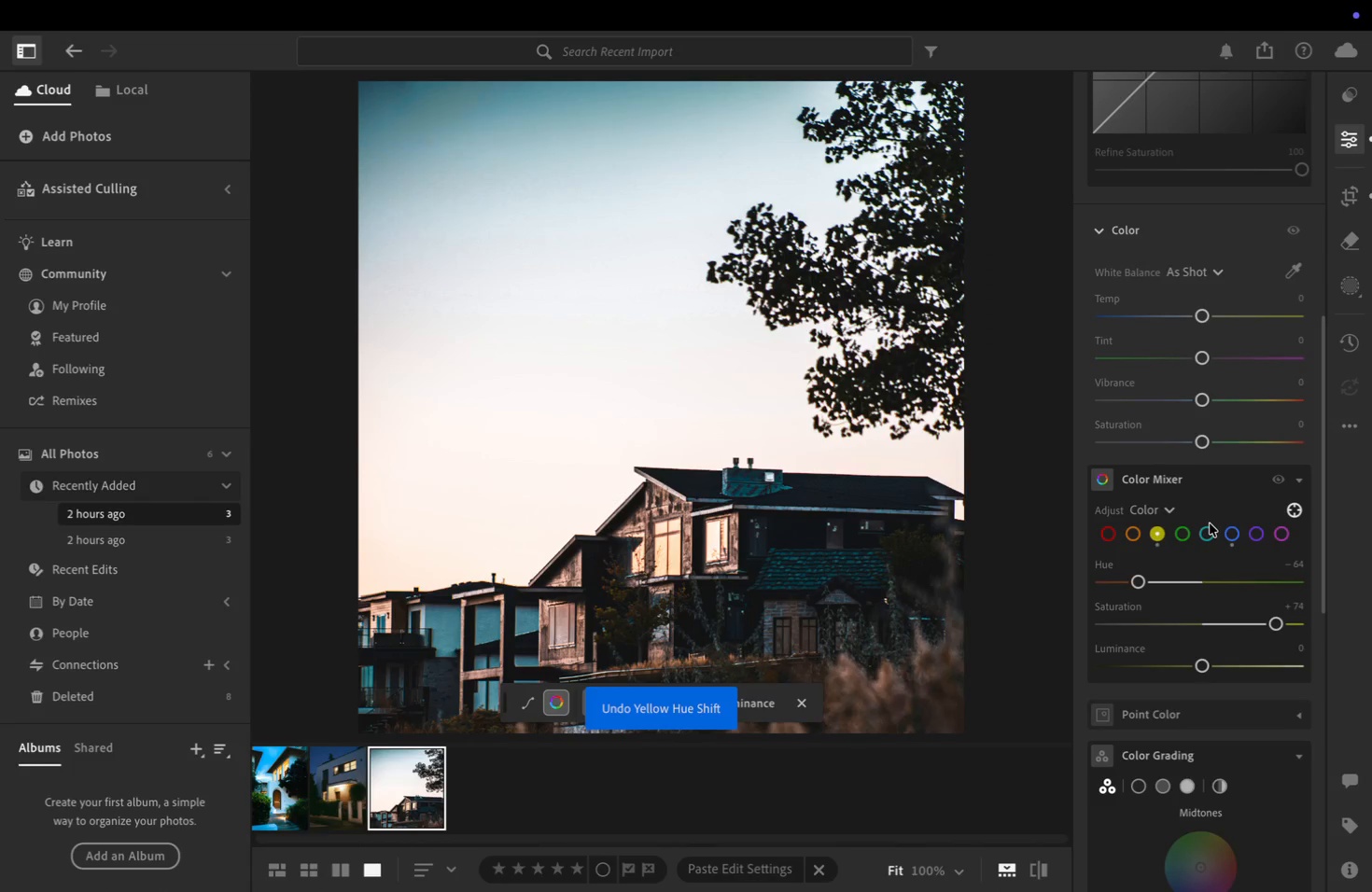 
key(Meta+Z)
 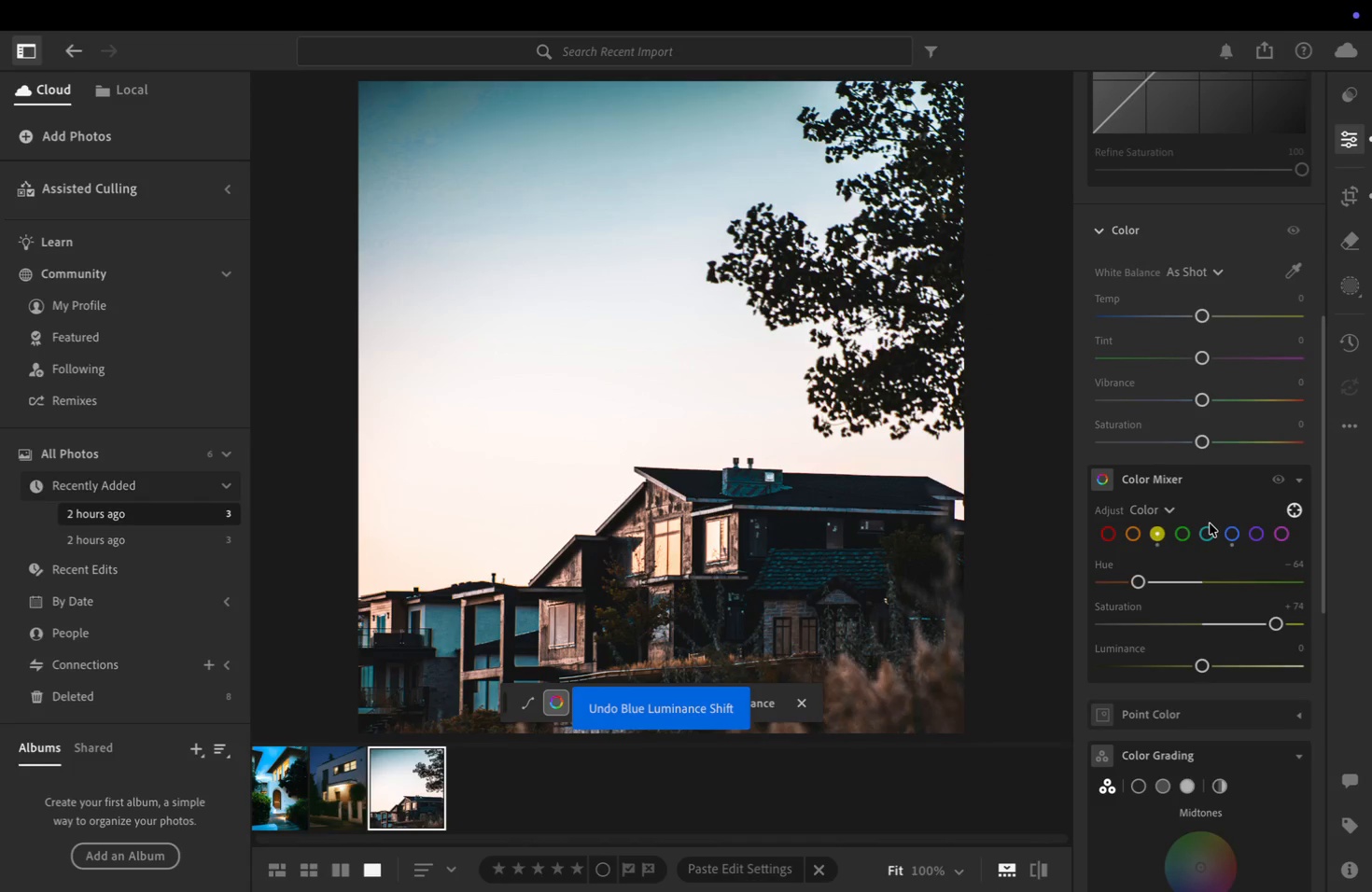 
key(Meta+Z)
 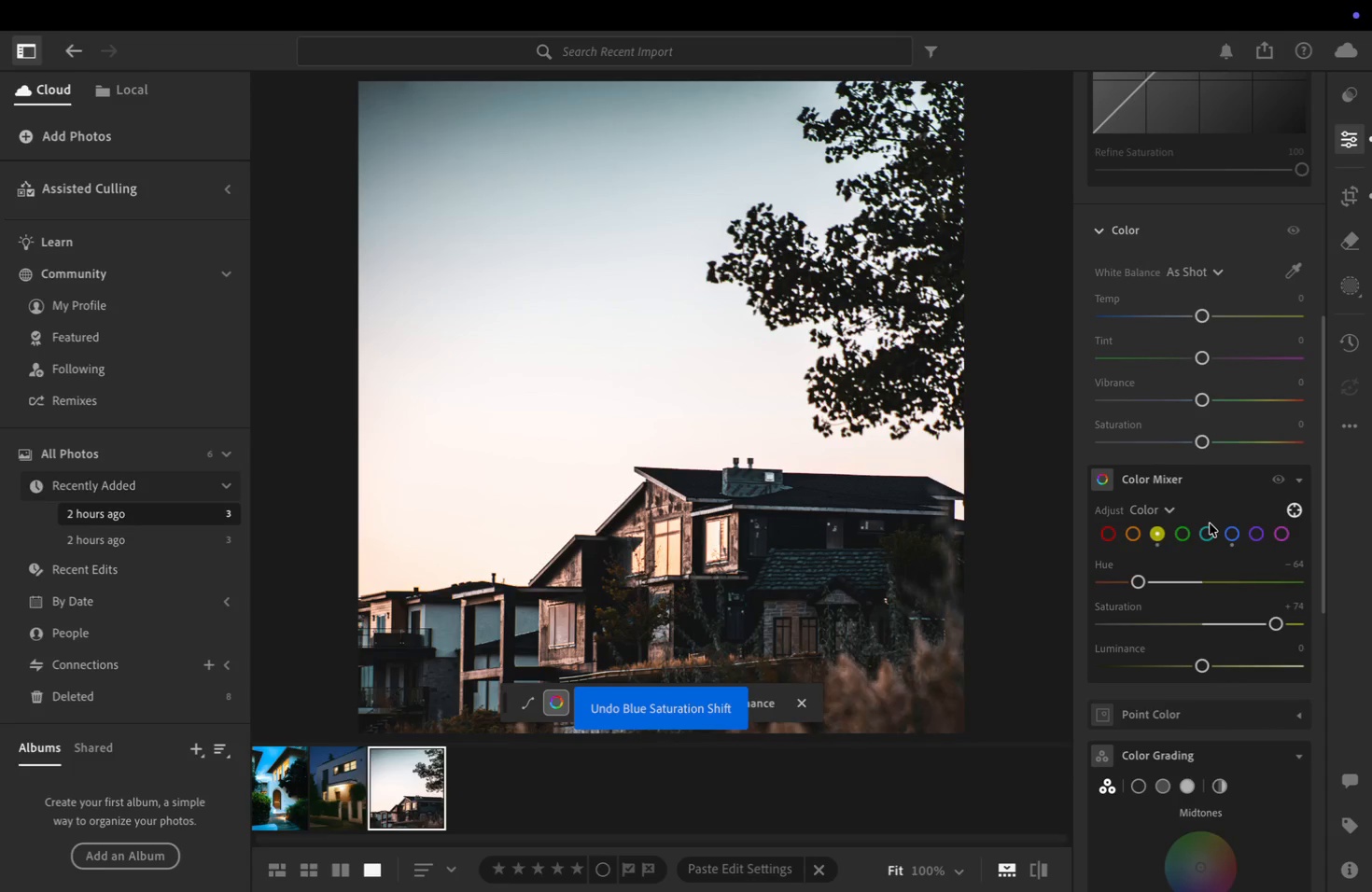 
key(Meta+Z)
 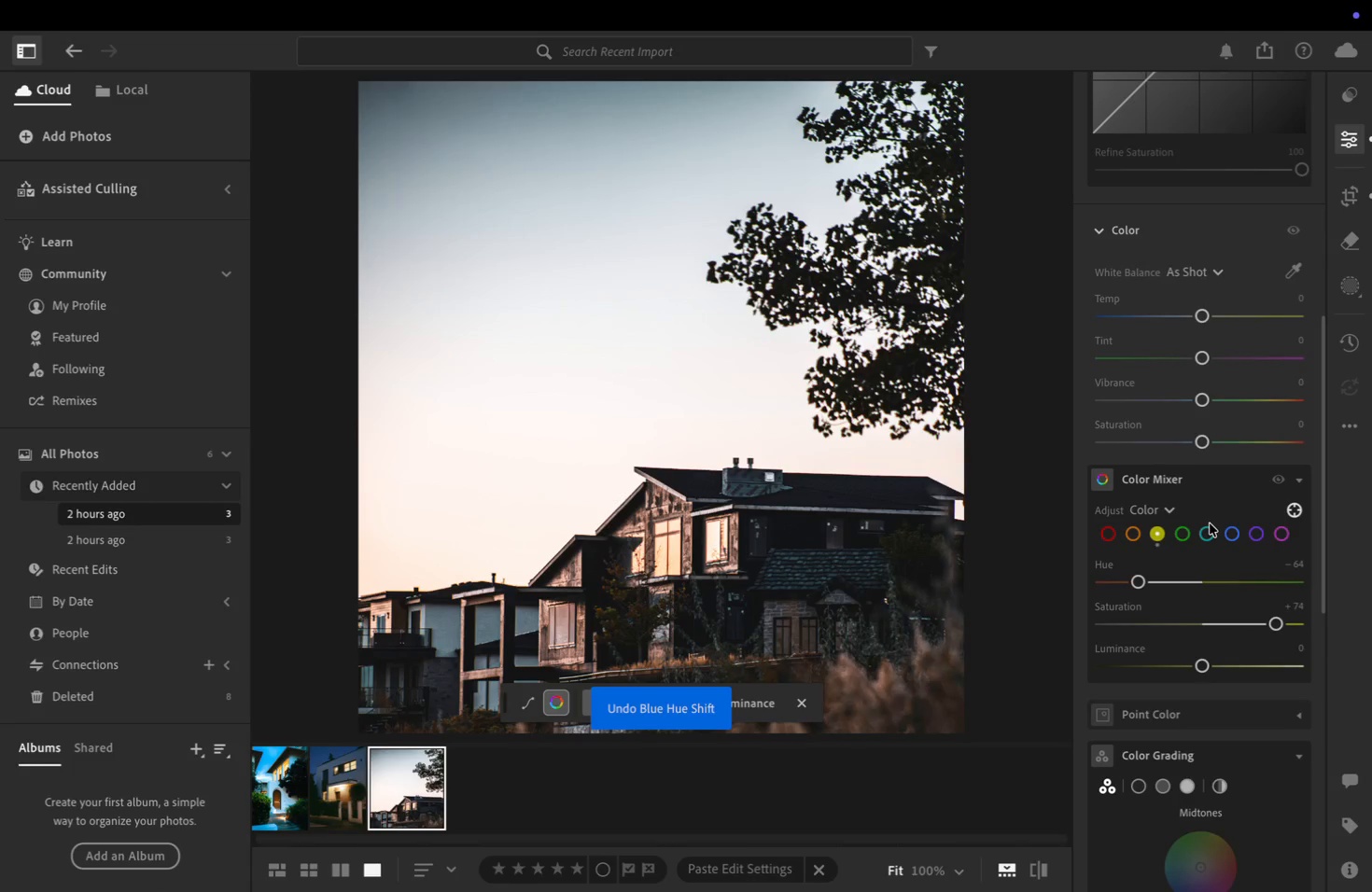 
key(Meta+Z)
 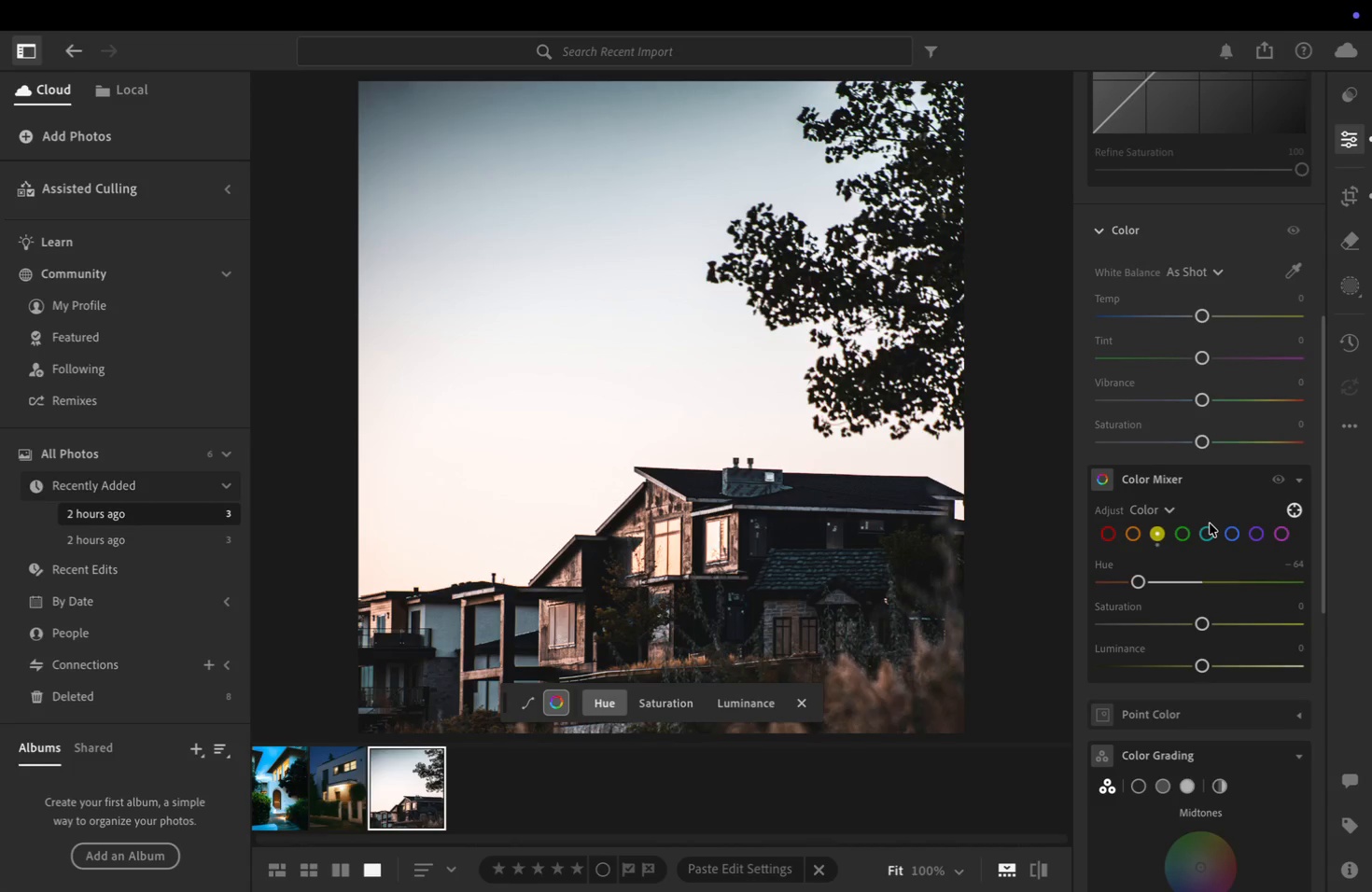 
key(Meta+Z)
 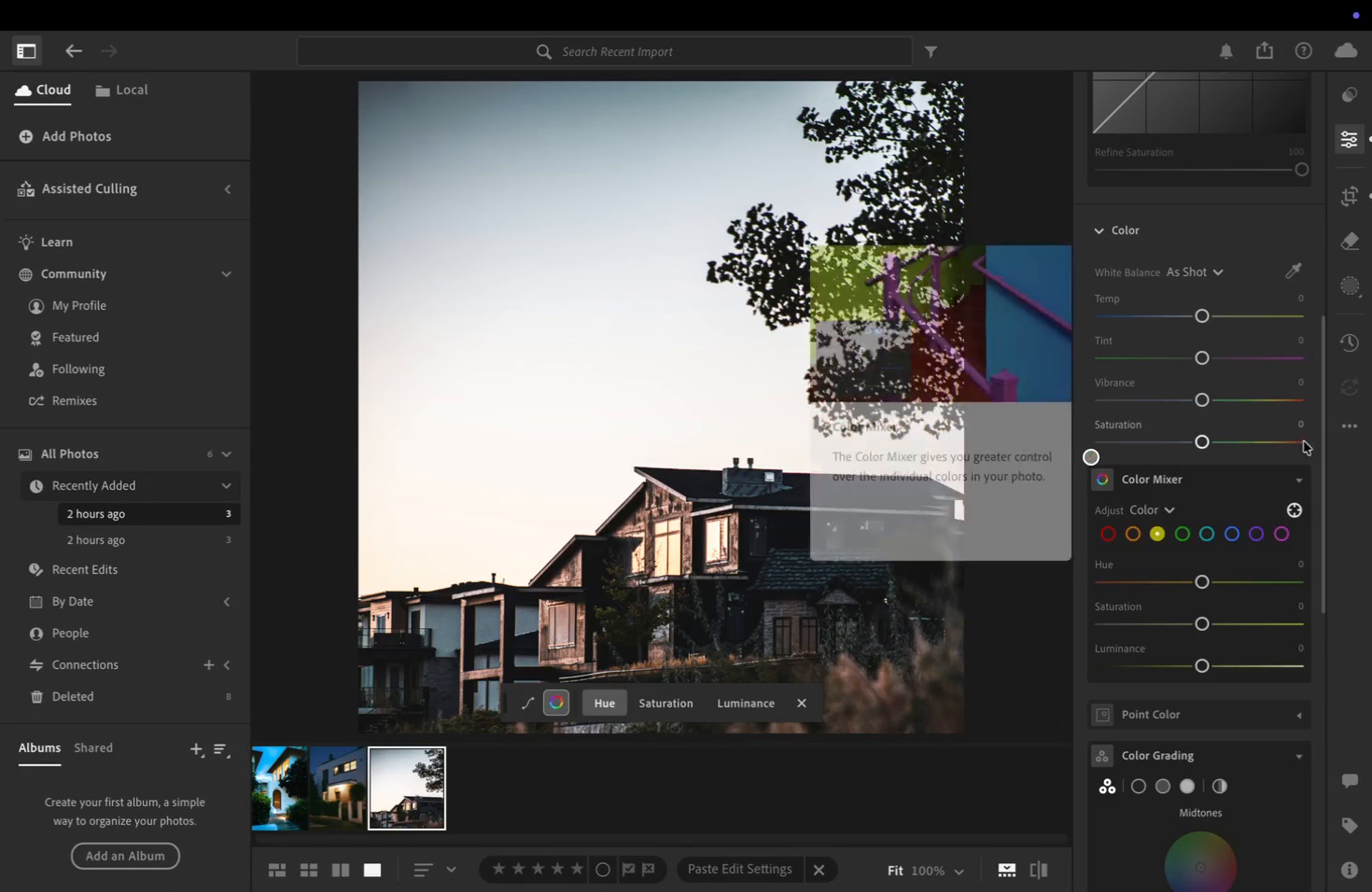 
left_click_drag(start_coordinate=[1201, 319], to_coordinate=[1187, 324])
 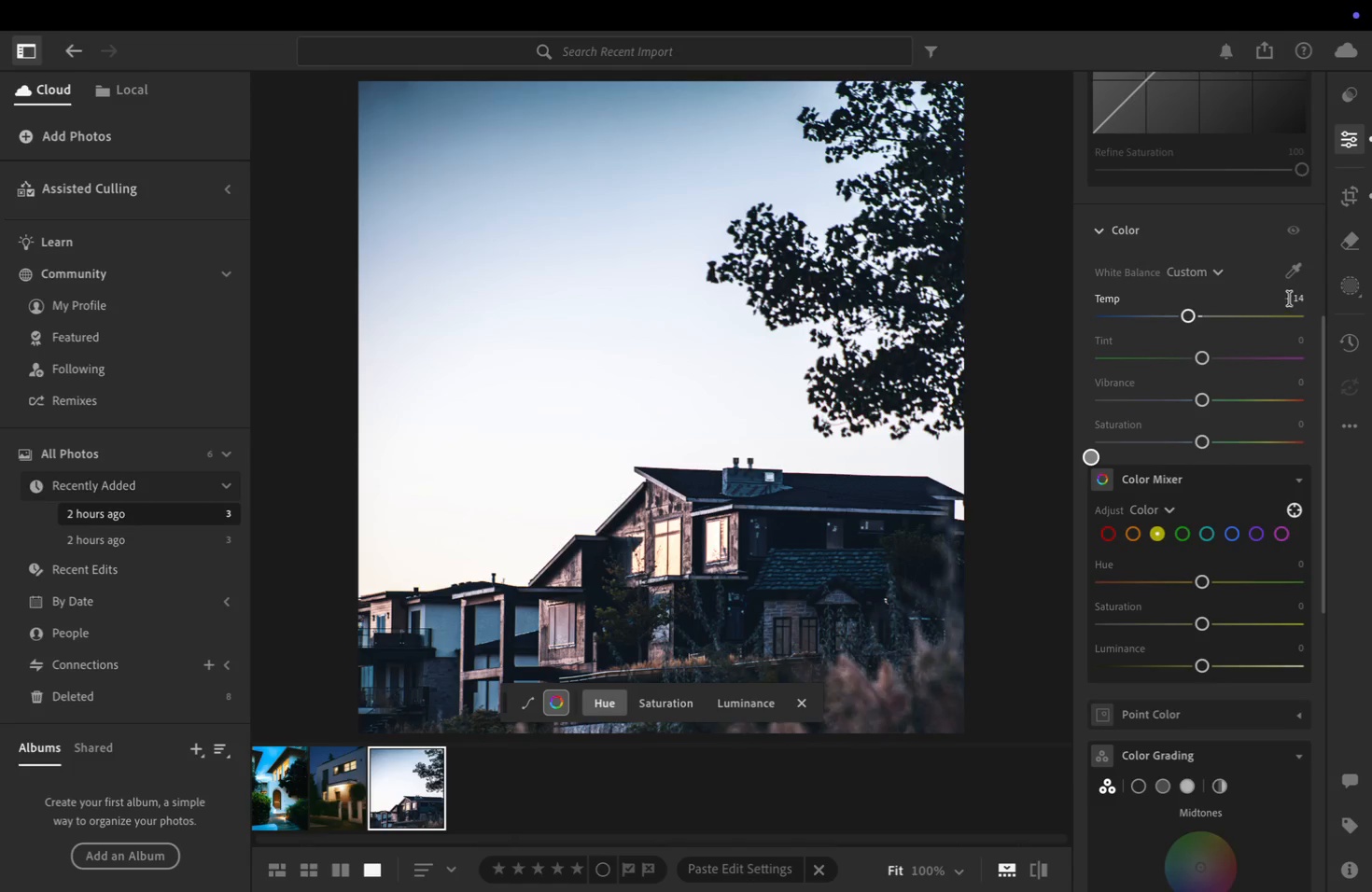 
left_click([1302, 296])
 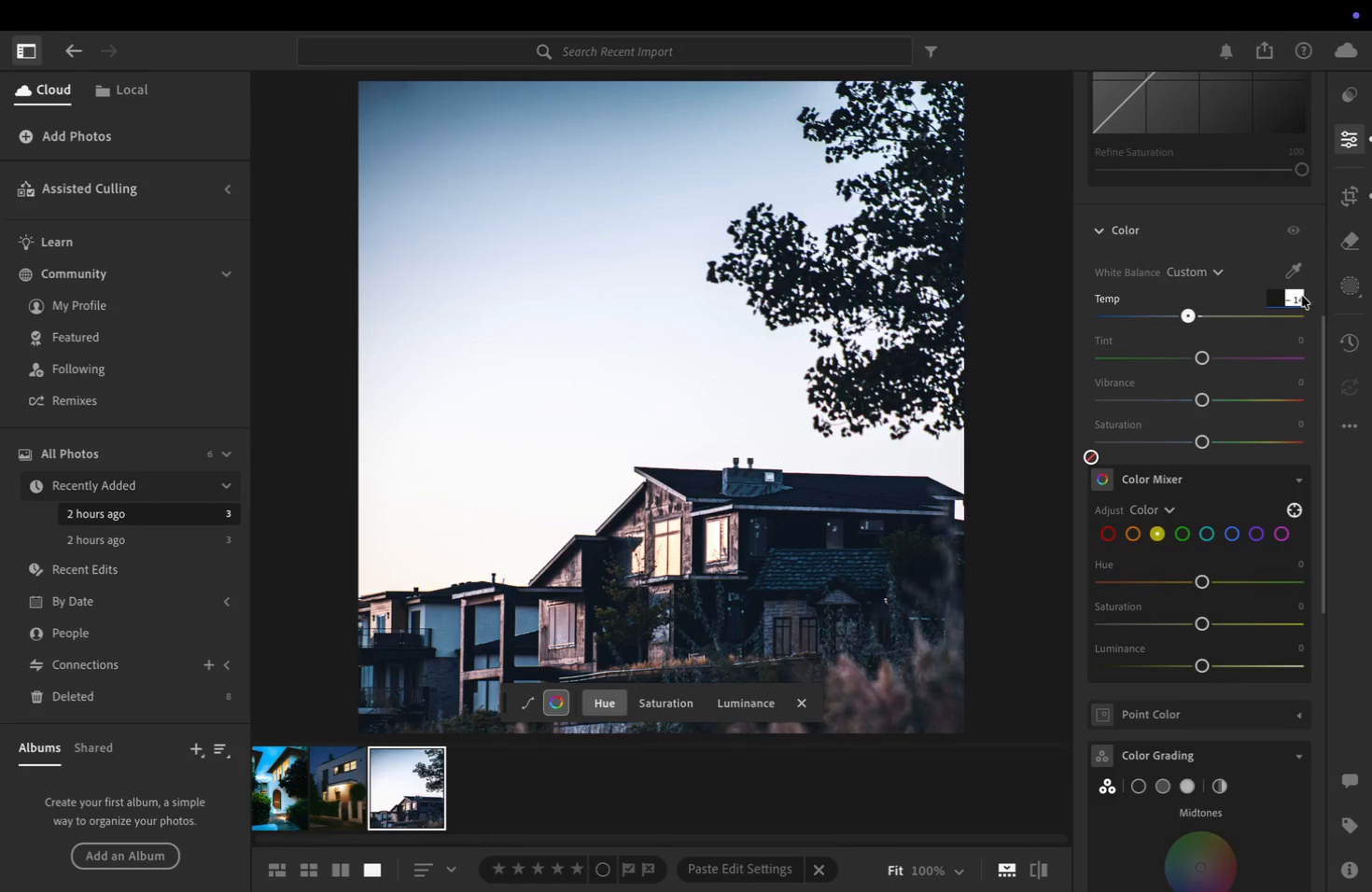 
key(ArrowUp)
 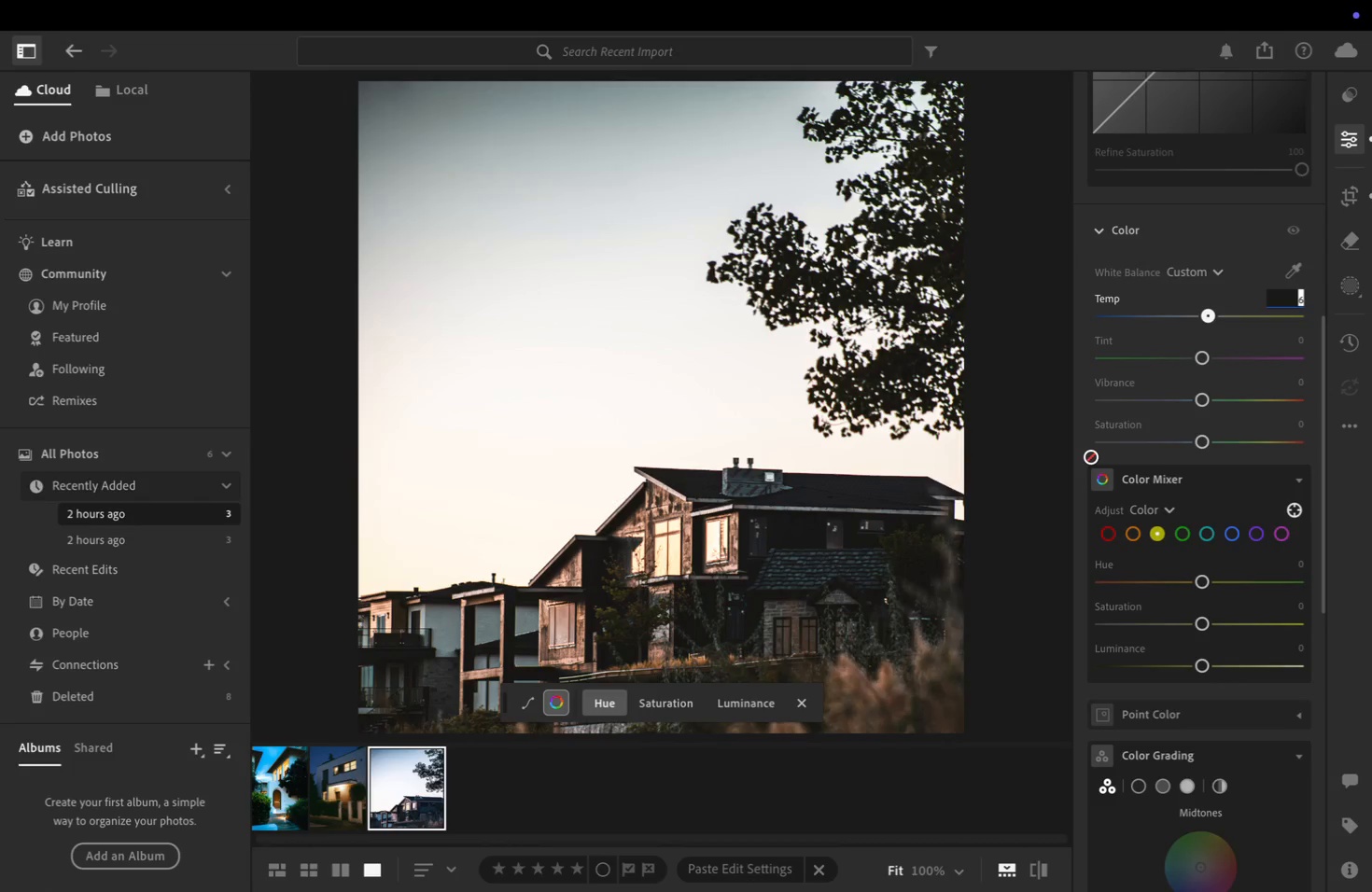 
key(ArrowUp)
 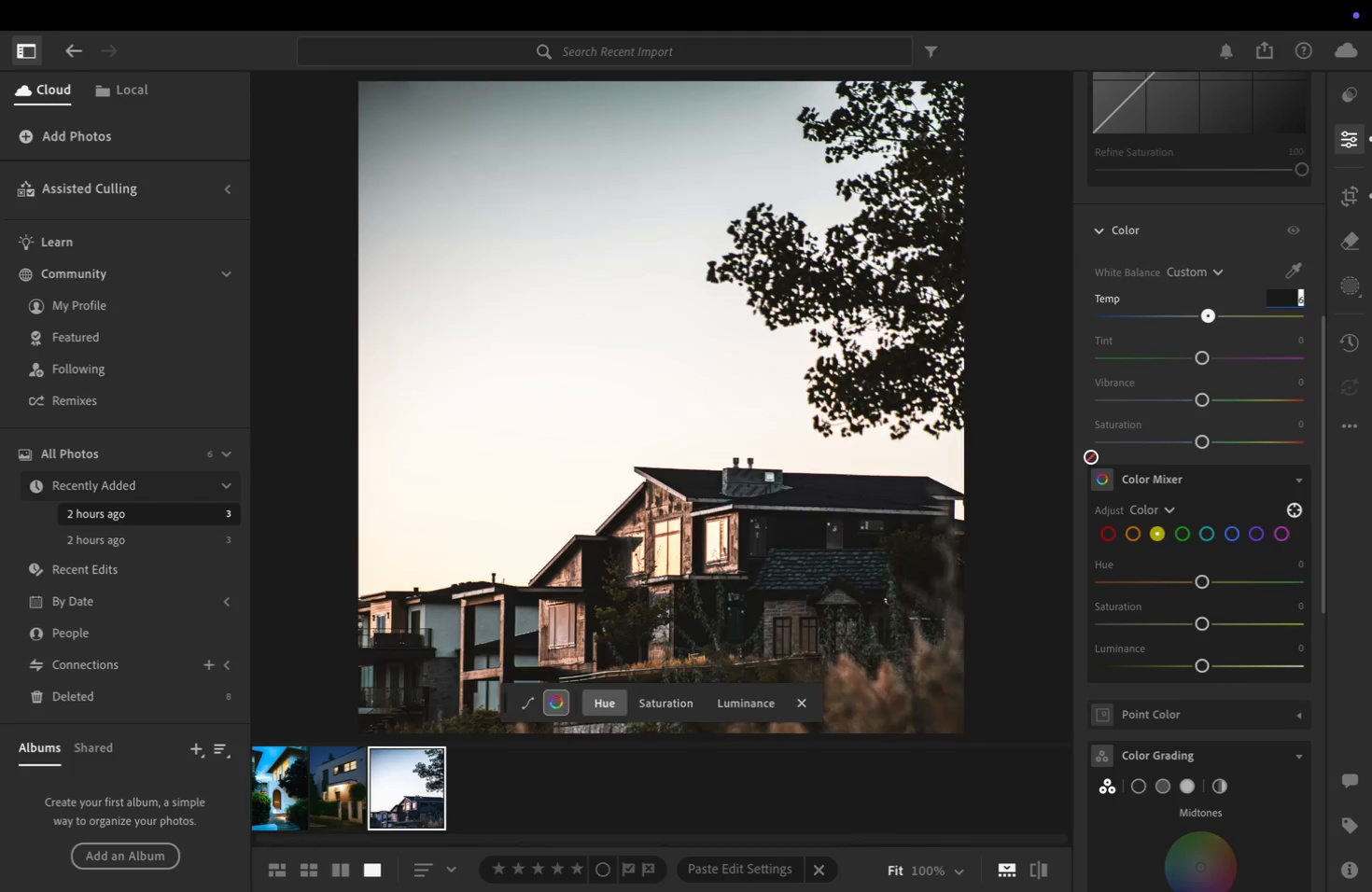 
key(ArrowUp)
 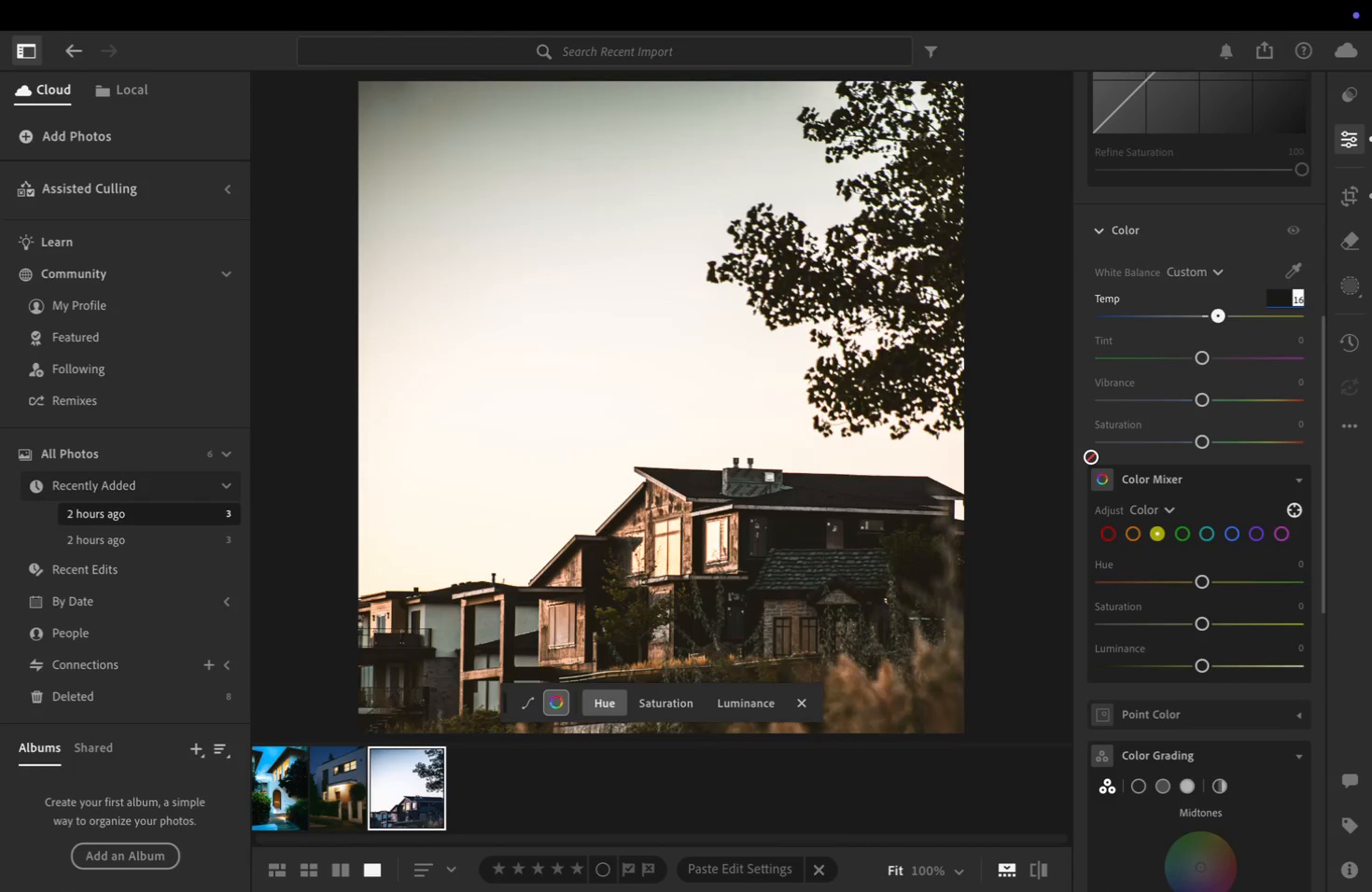 
key(ArrowDown)
 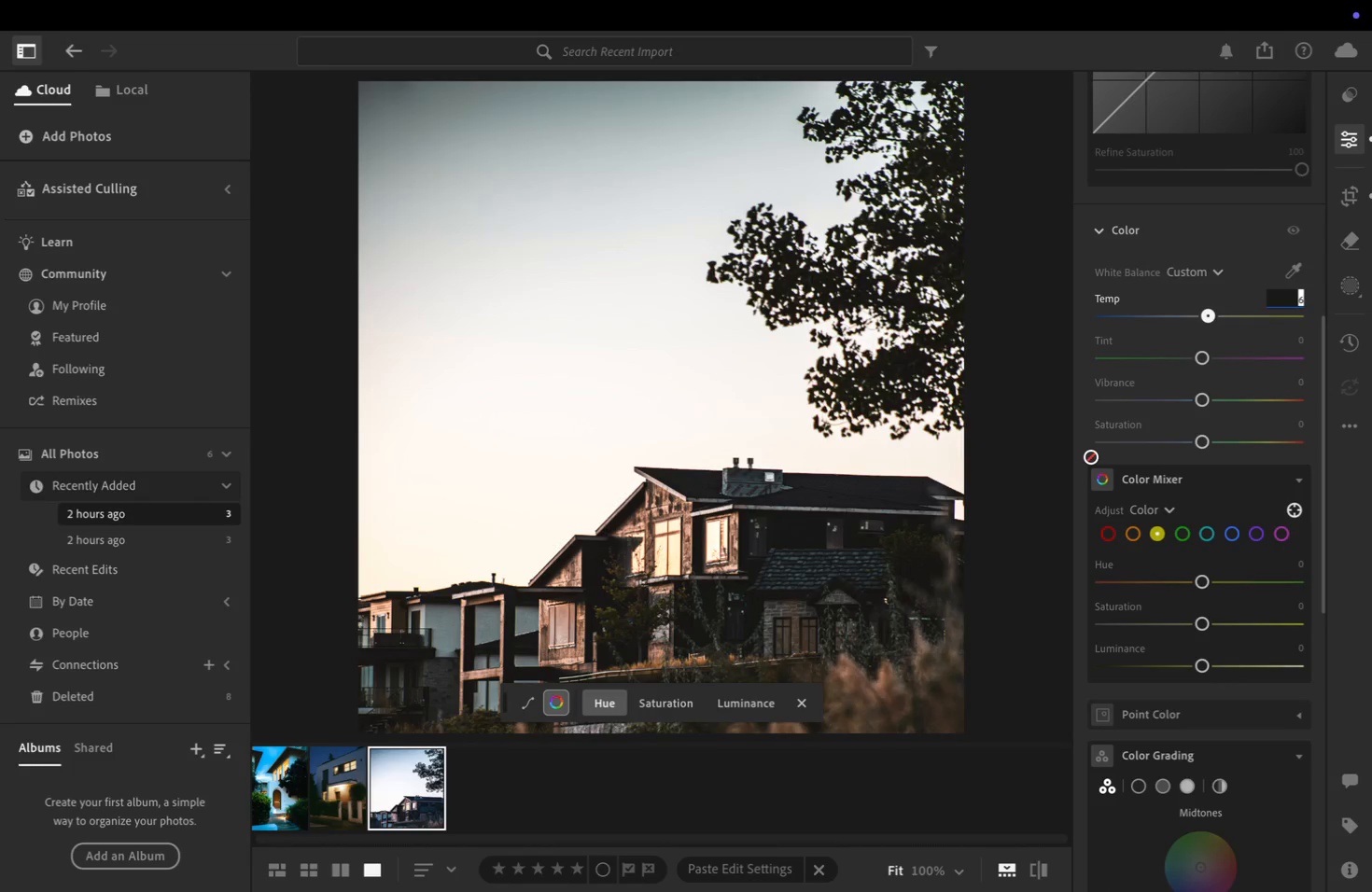 
key(0)
 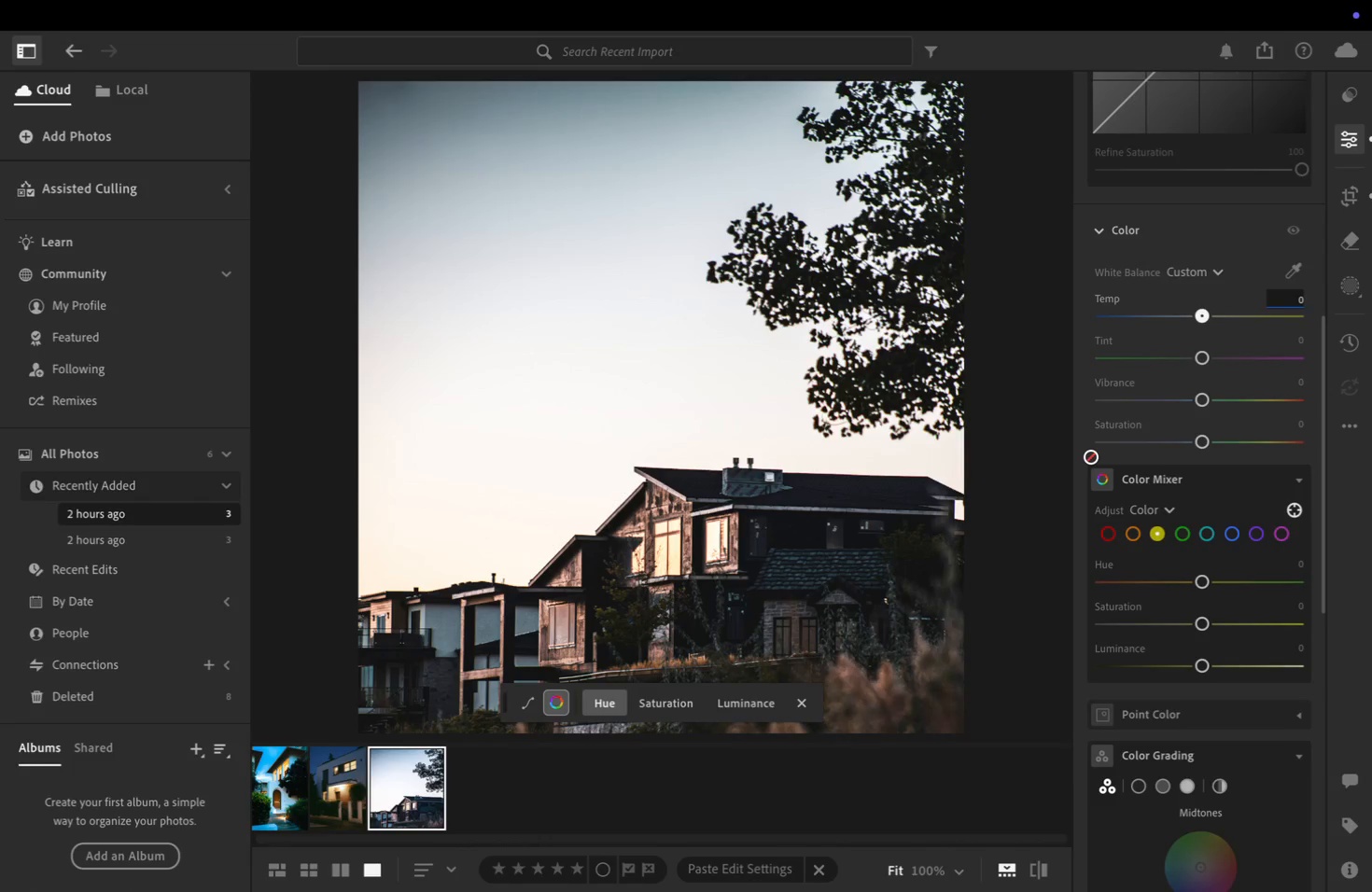 
key(ArrowDown)
 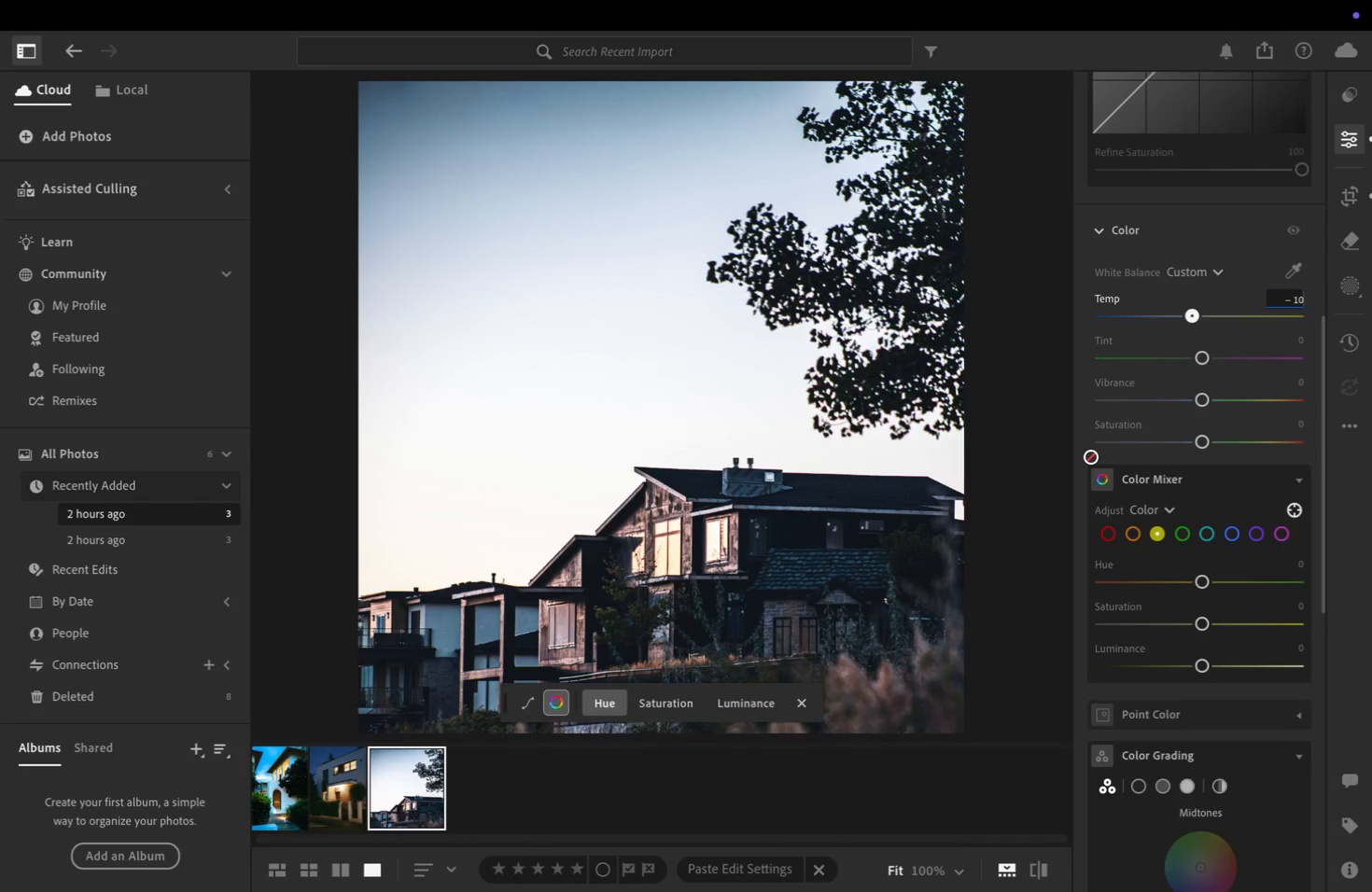 
key(ArrowDown)
 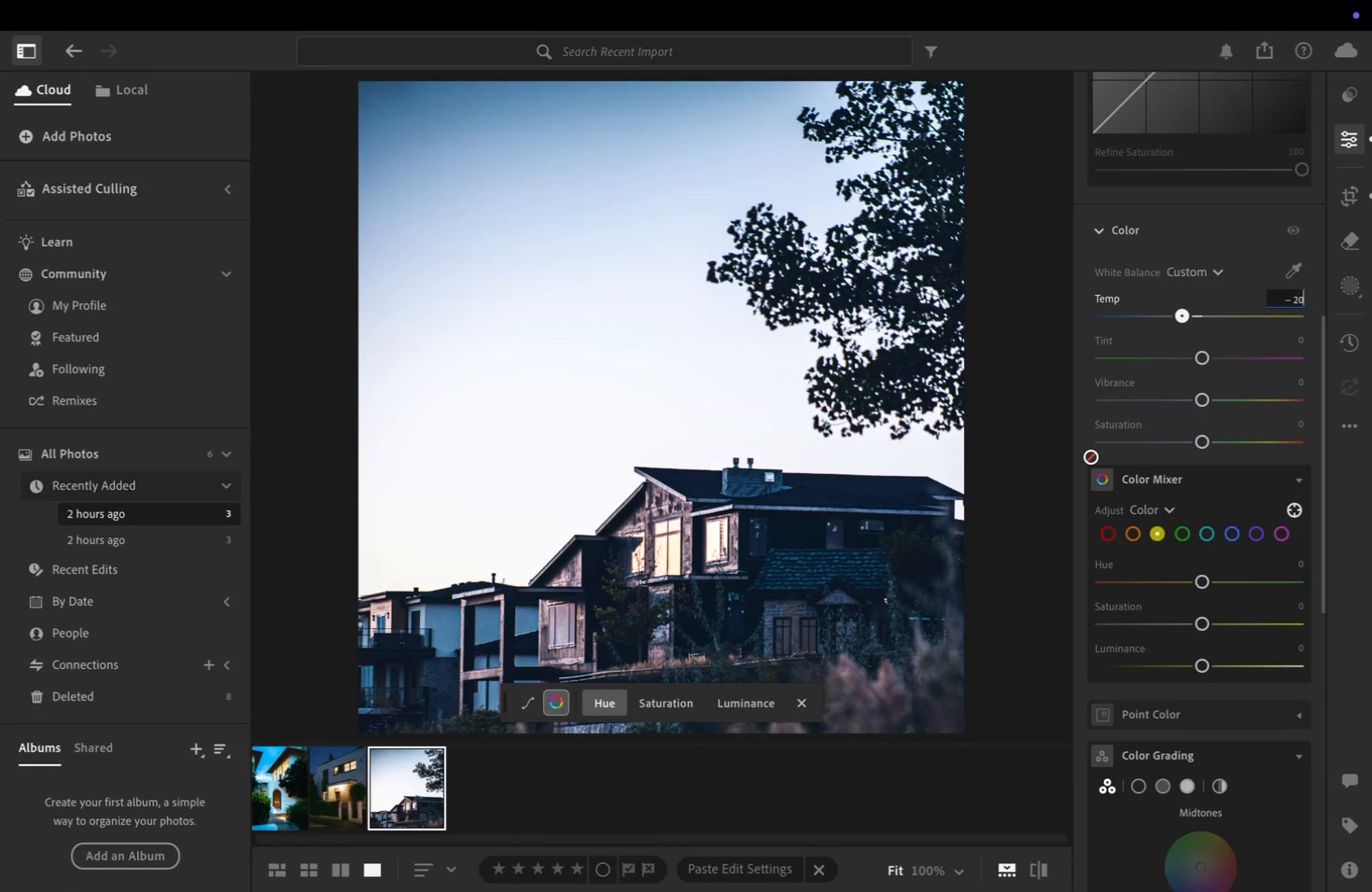 
key(ArrowUp)
 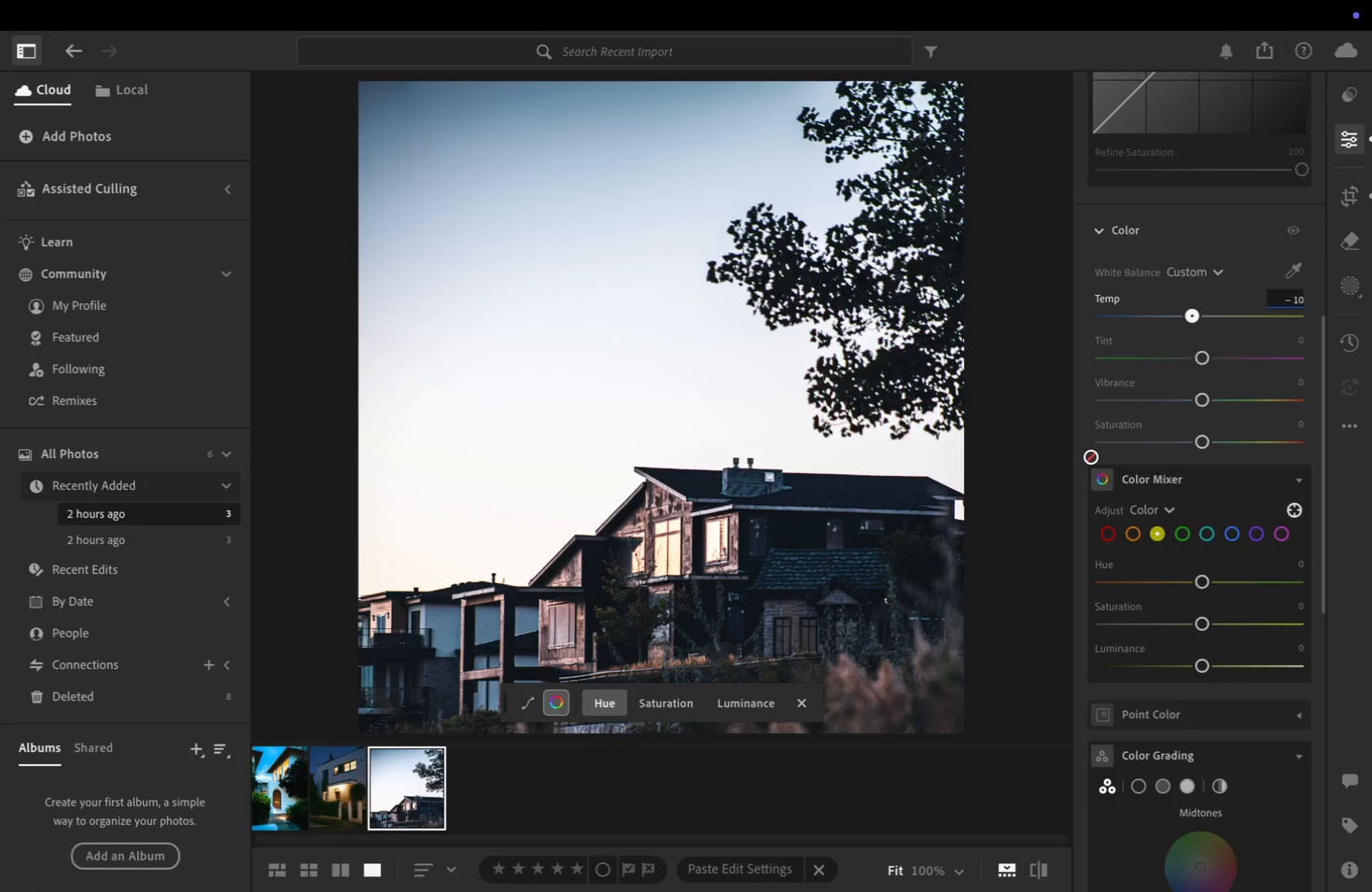 
key(ArrowDown)
 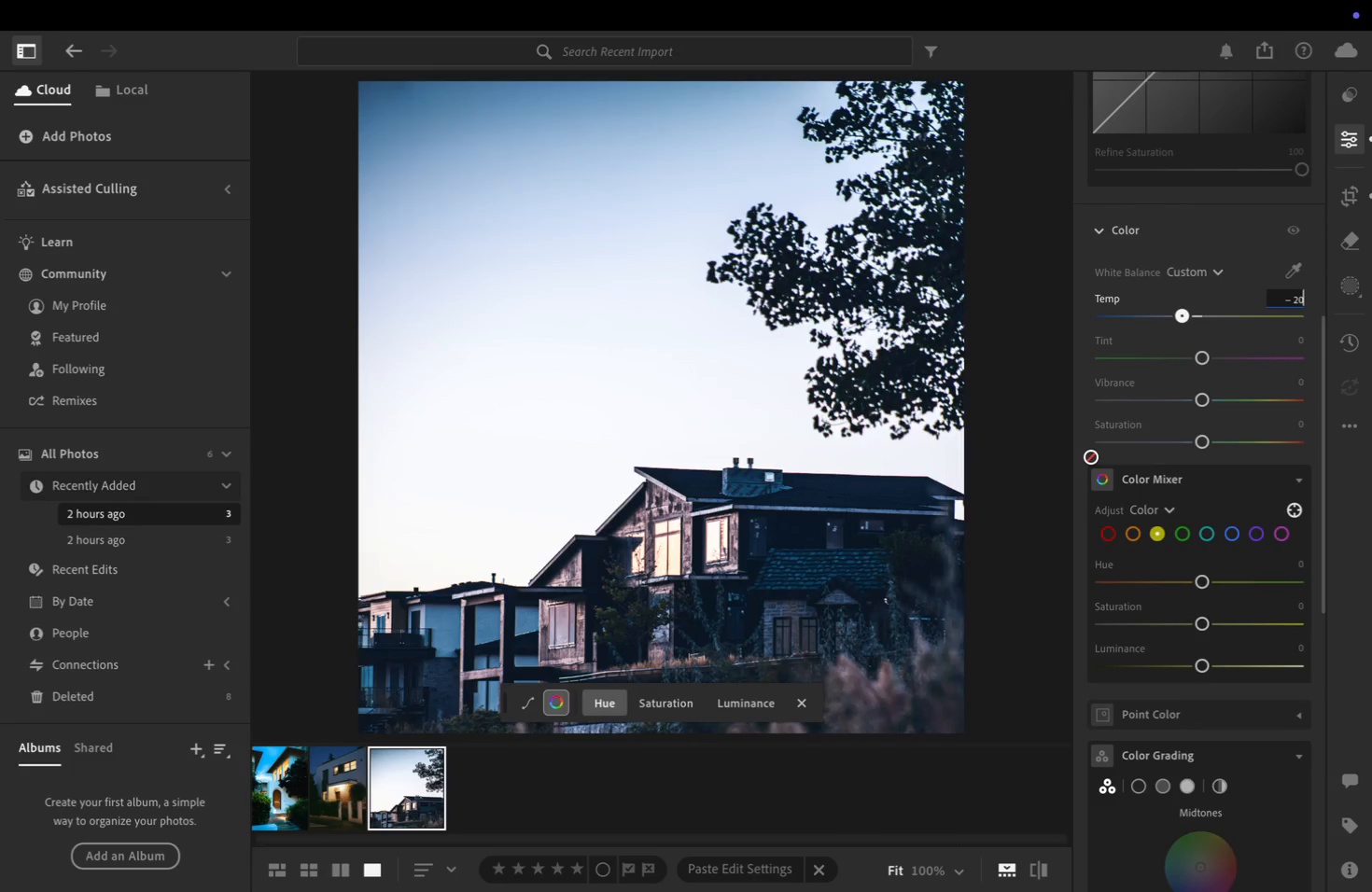 
key(ArrowDown)
 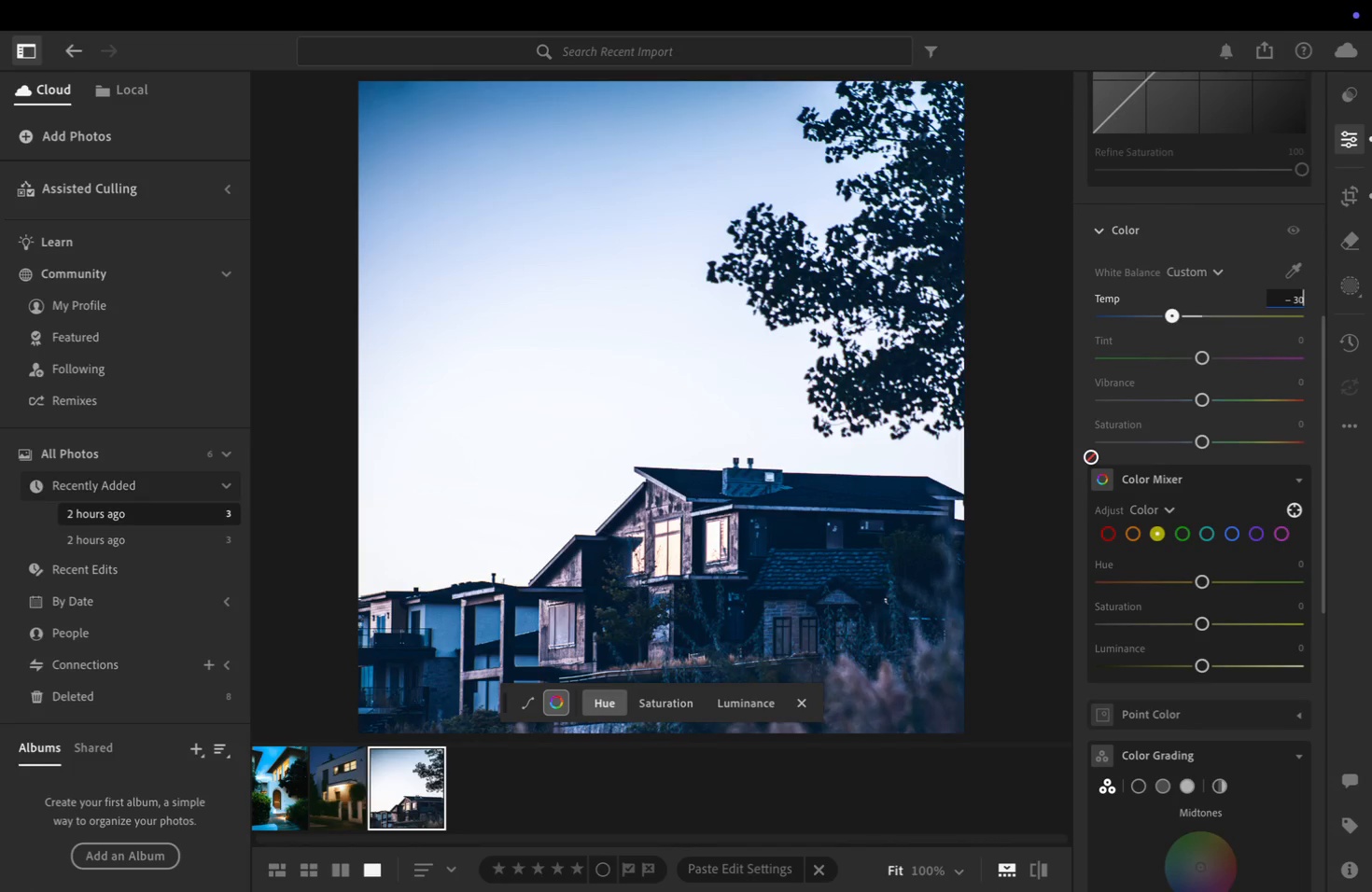 
wait(8.35)
 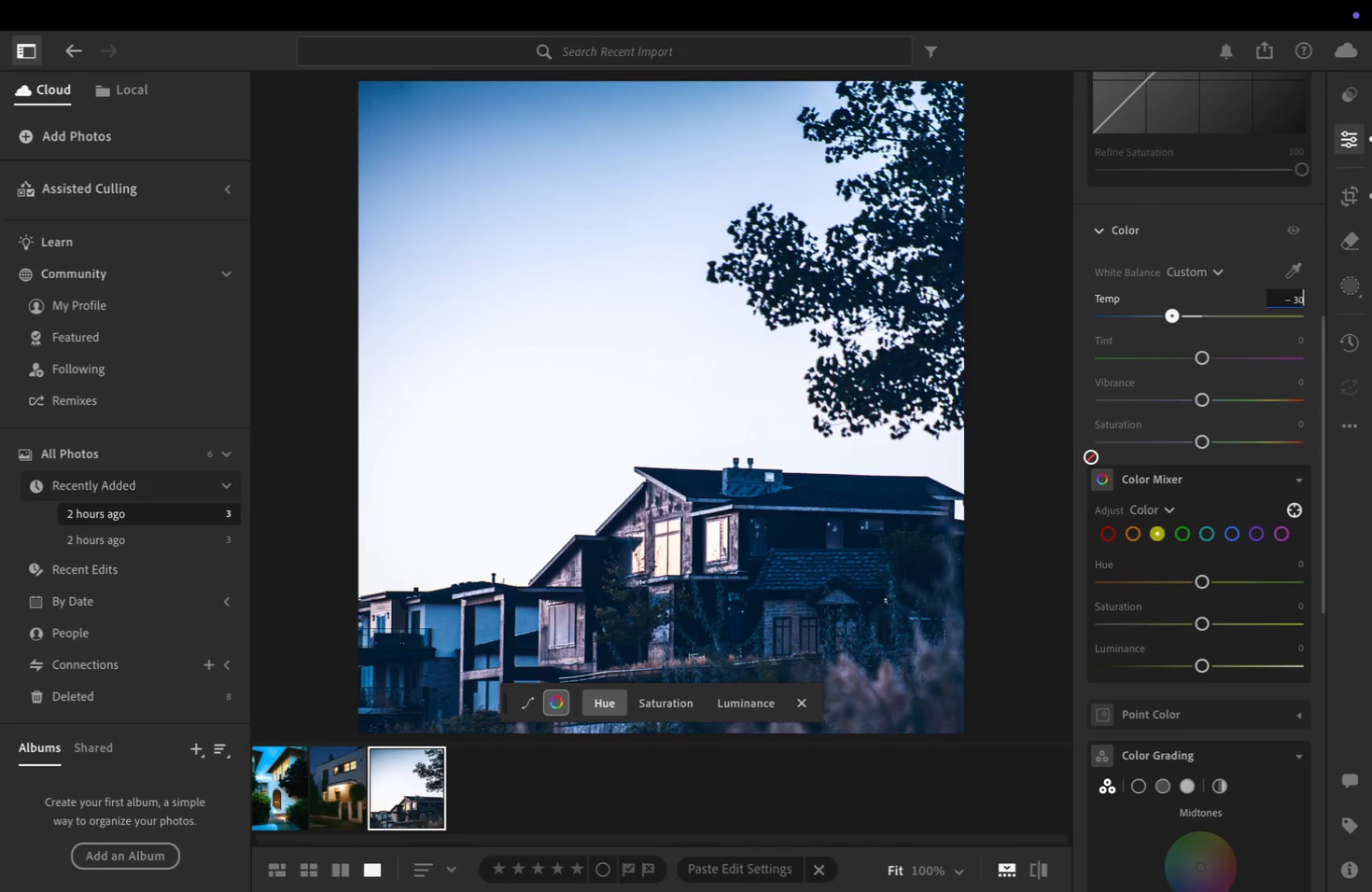 
key(ArrowDown)
 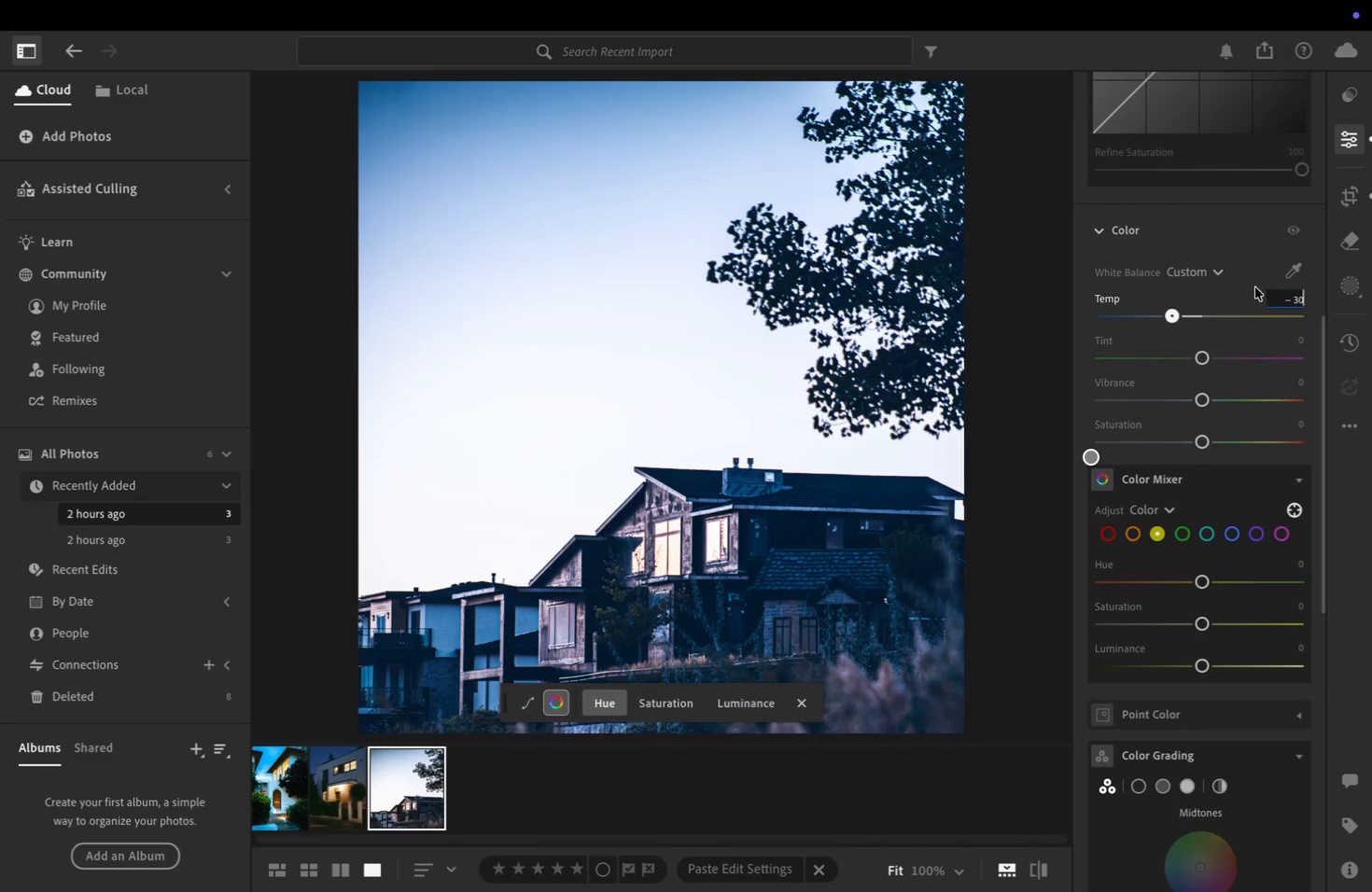 
key(ArrowUp)
 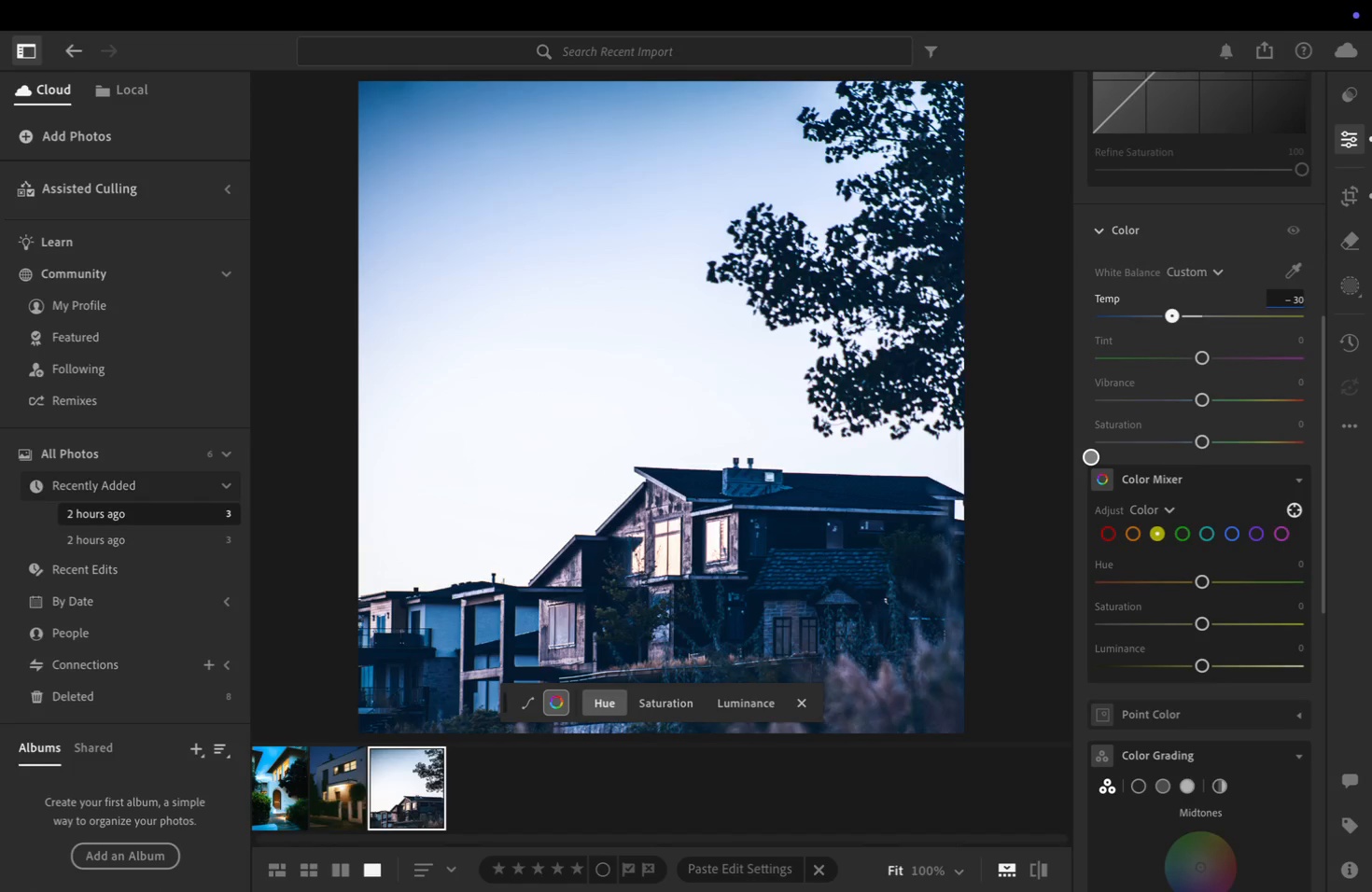 
key(ArrowUp)
 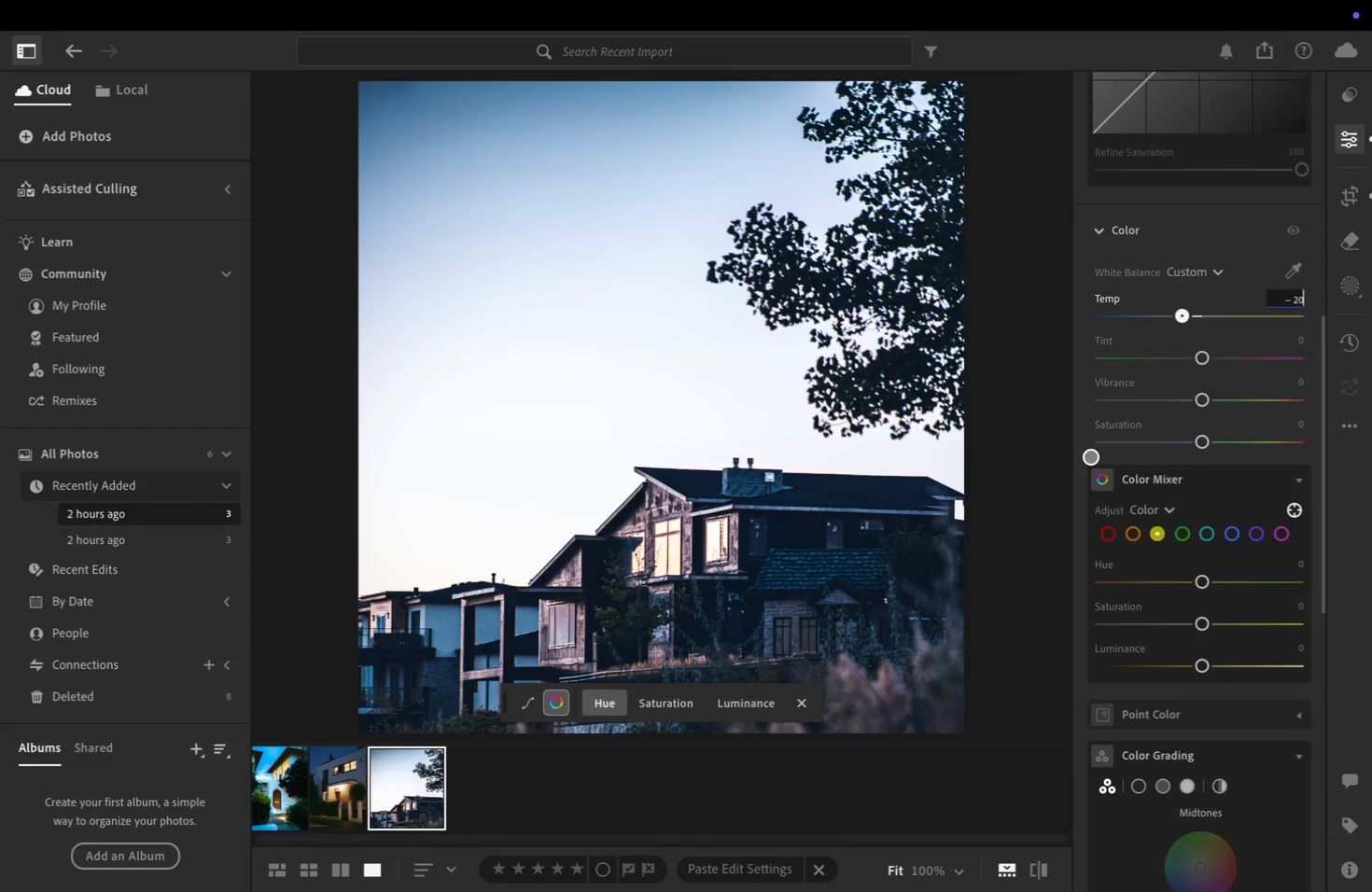 
key(ArrowUp)
 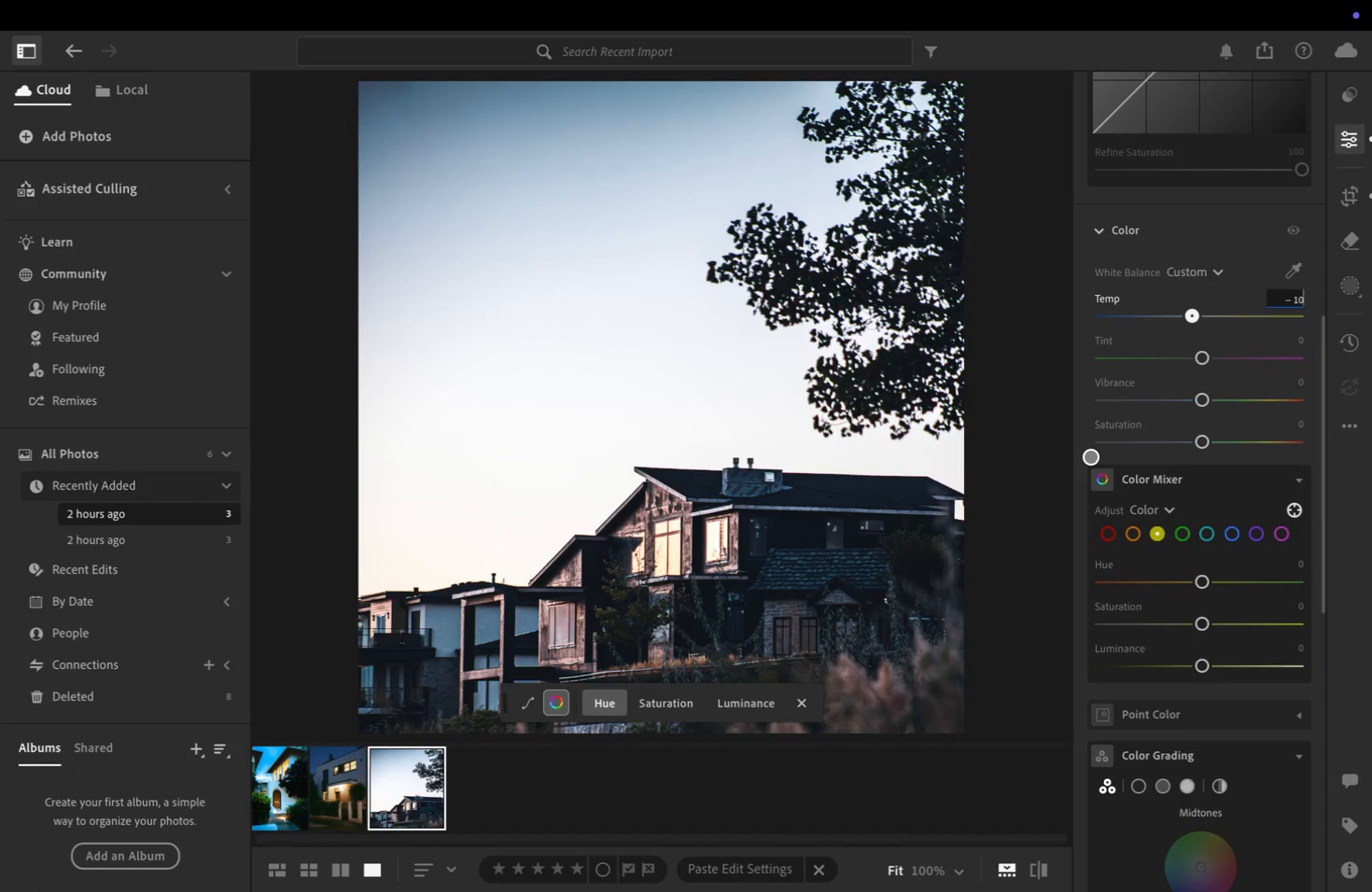 
key(ArrowDown)
 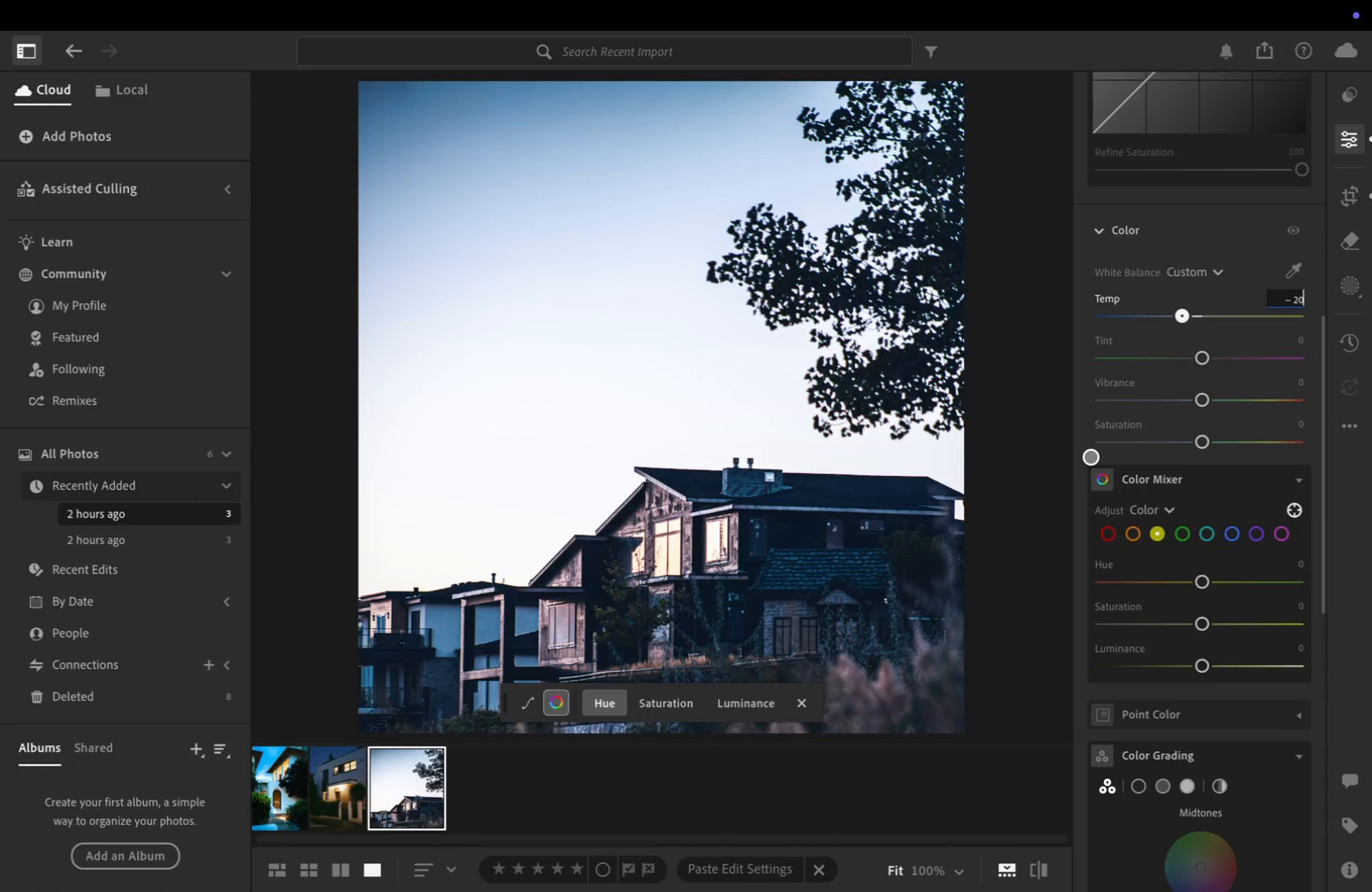 
key(ArrowUp)
 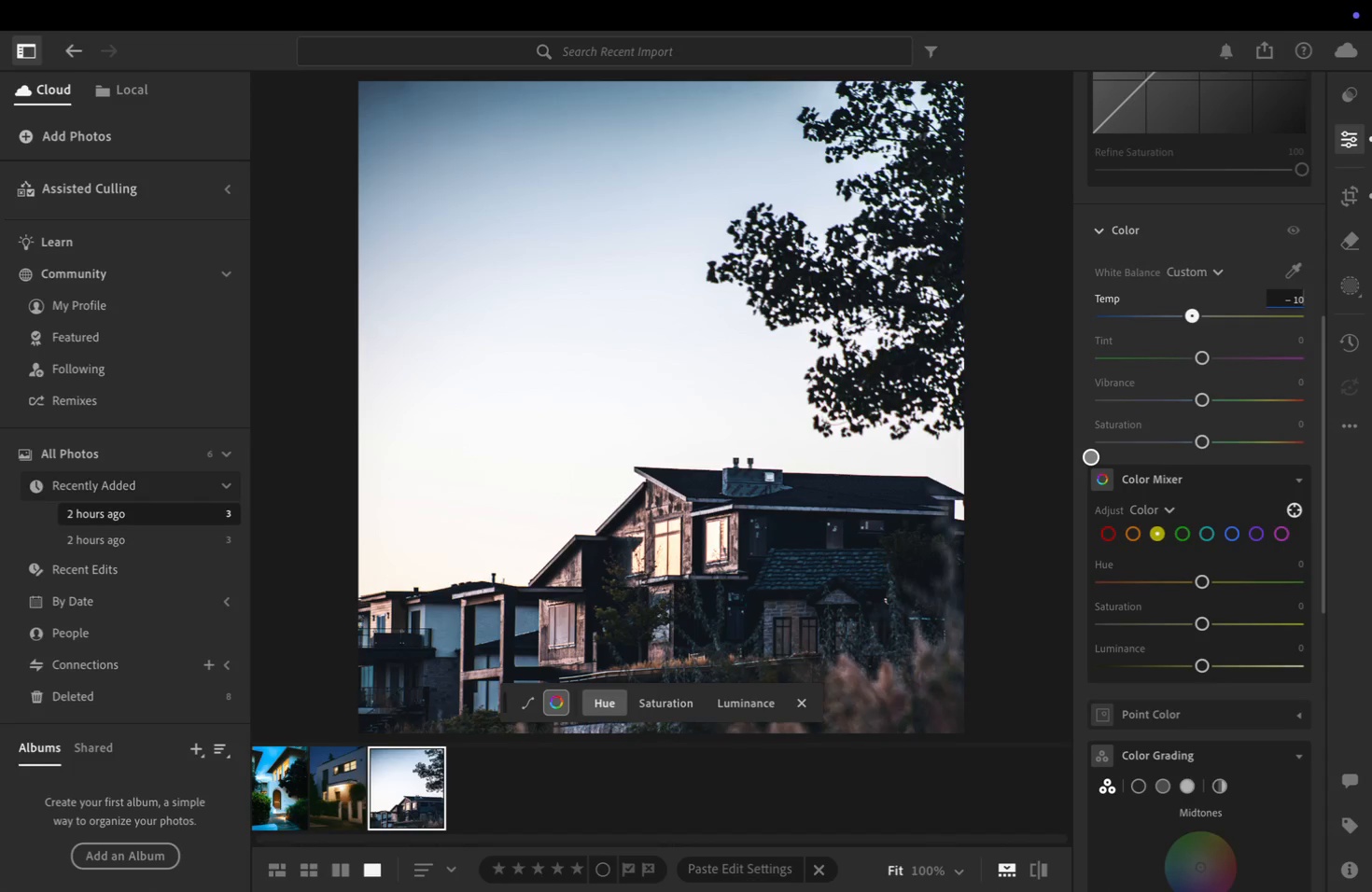 
key(ArrowDown)
 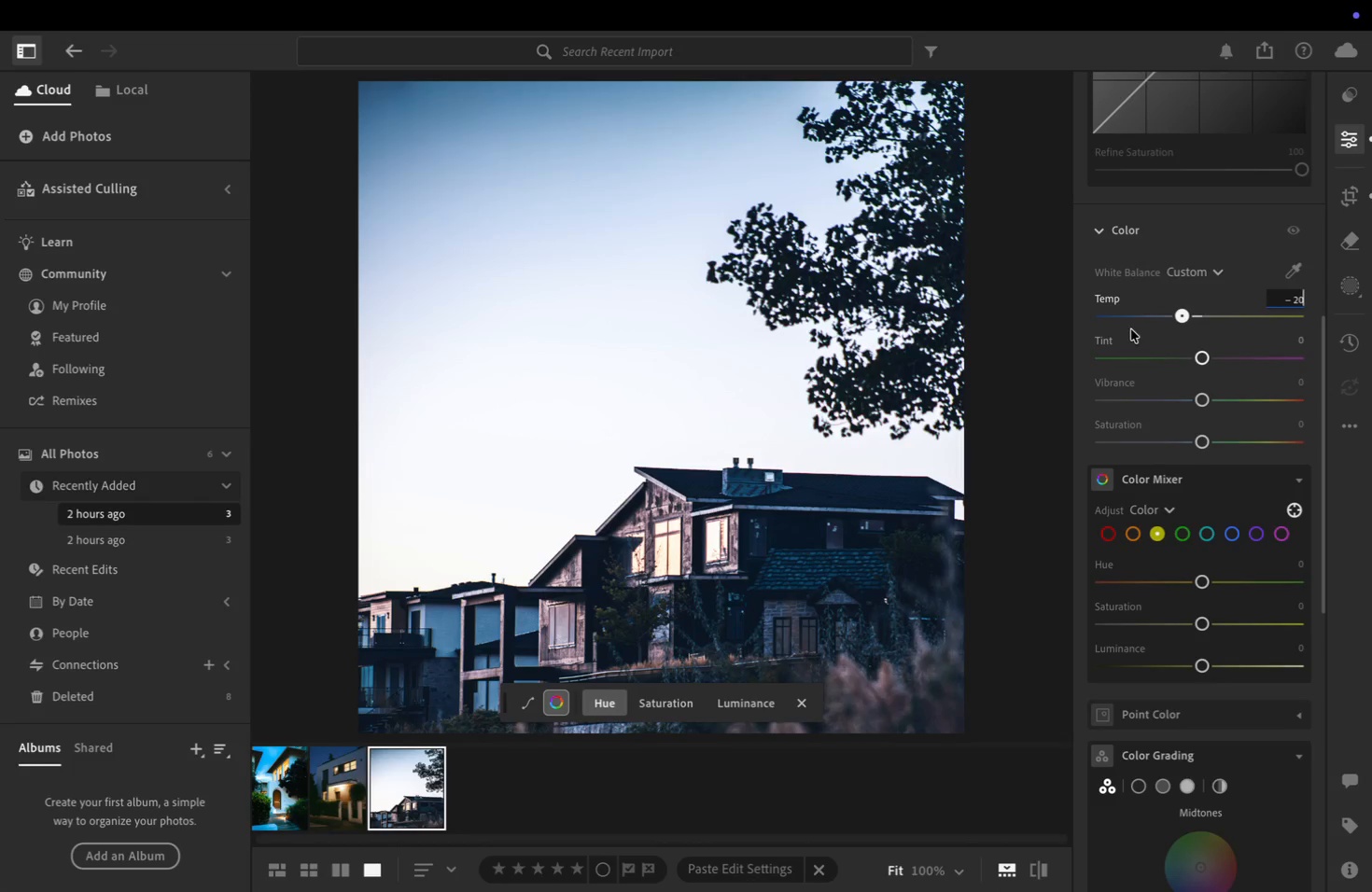 
left_click([1300, 422])
 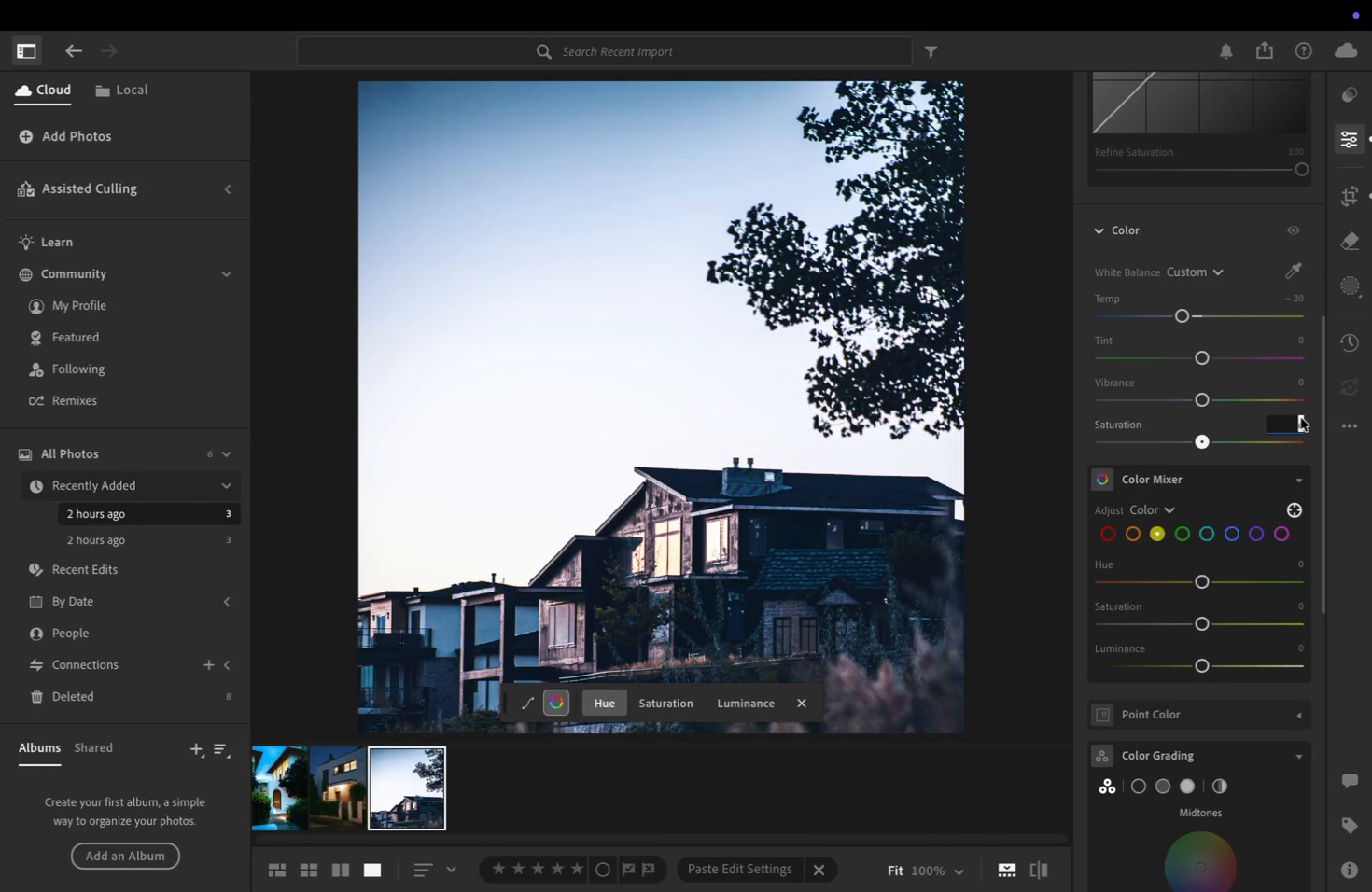 
key(ArrowUp)
 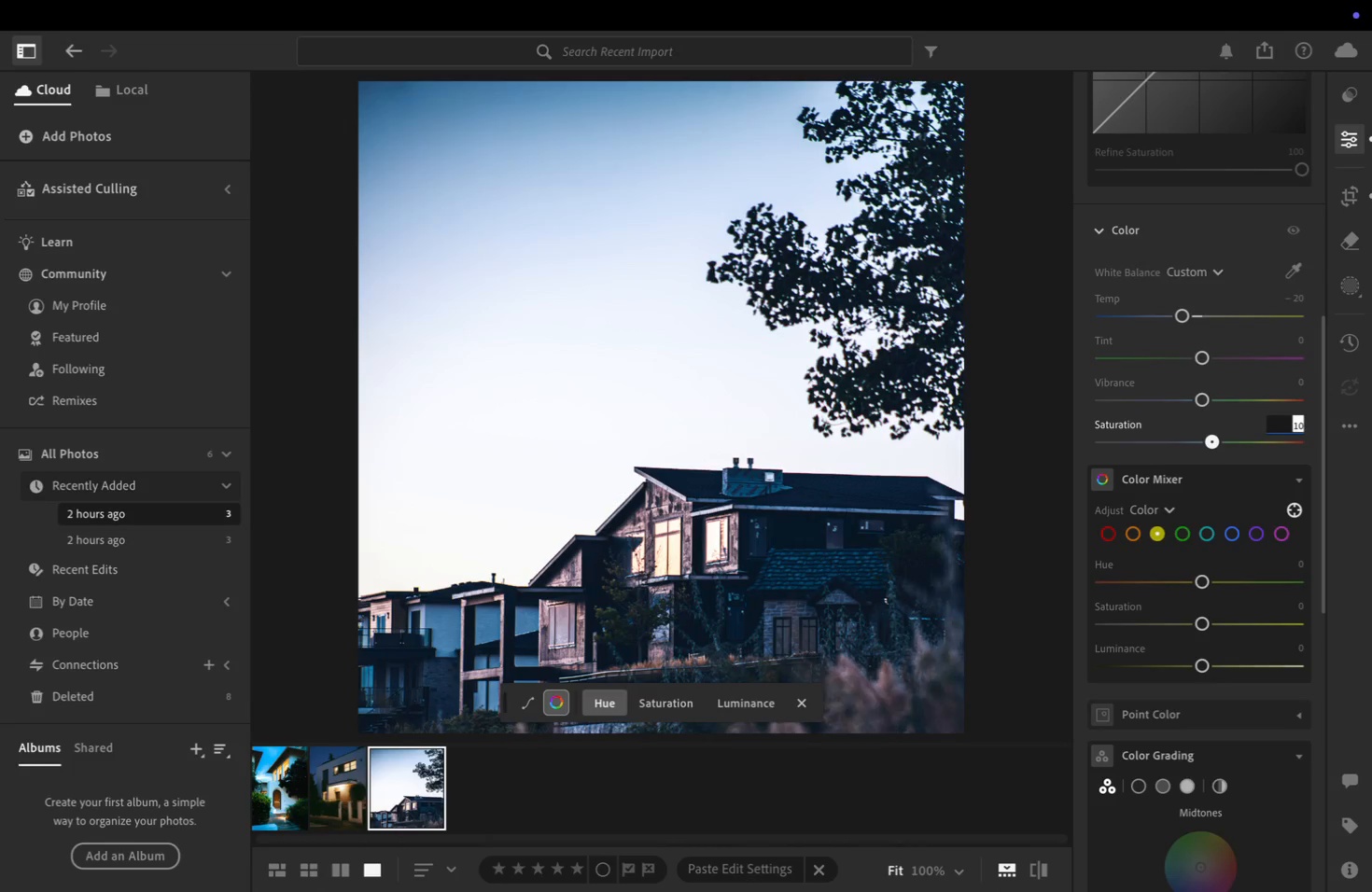 
key(ArrowUp)
 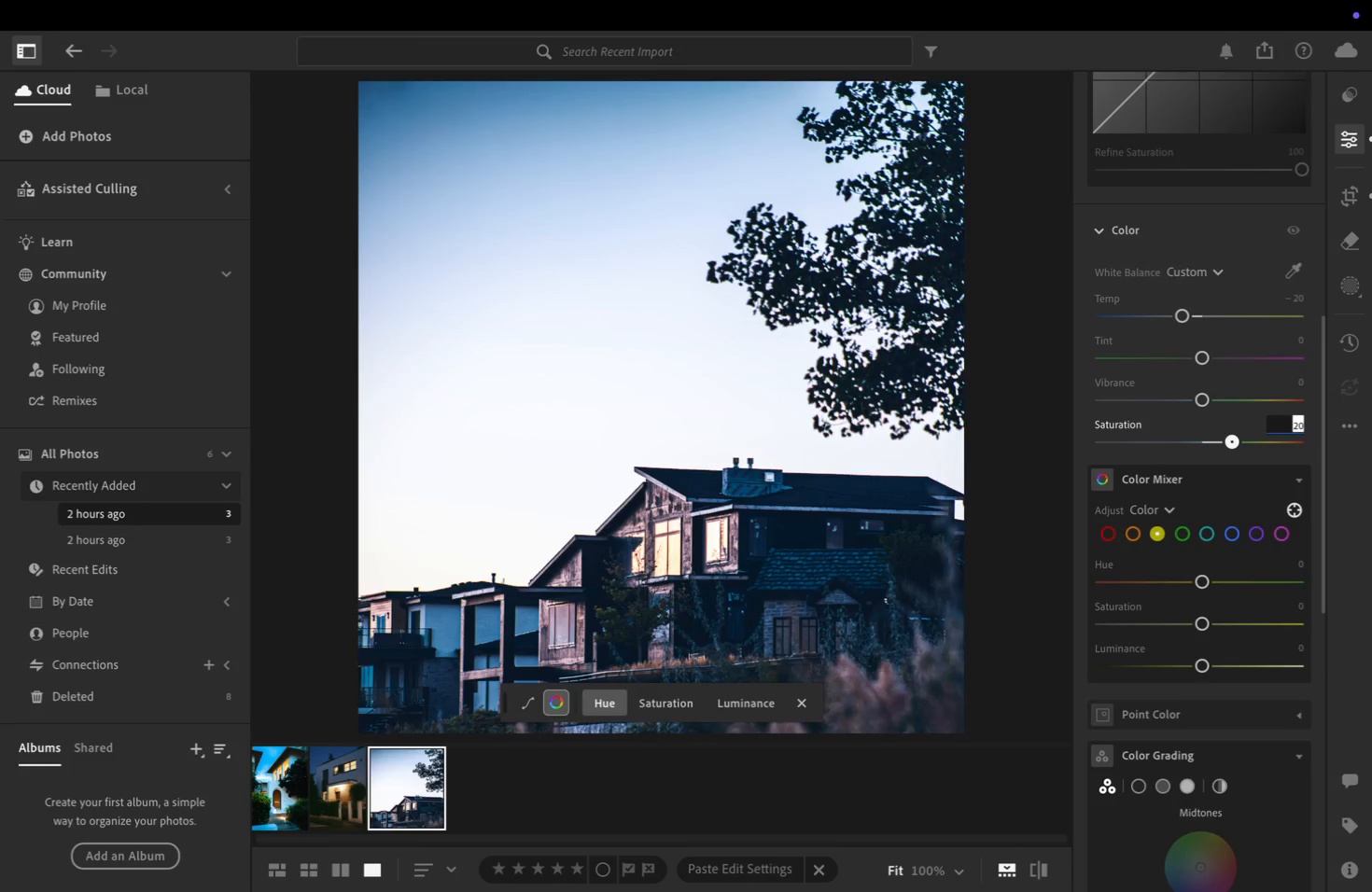 
key(ArrowUp)
 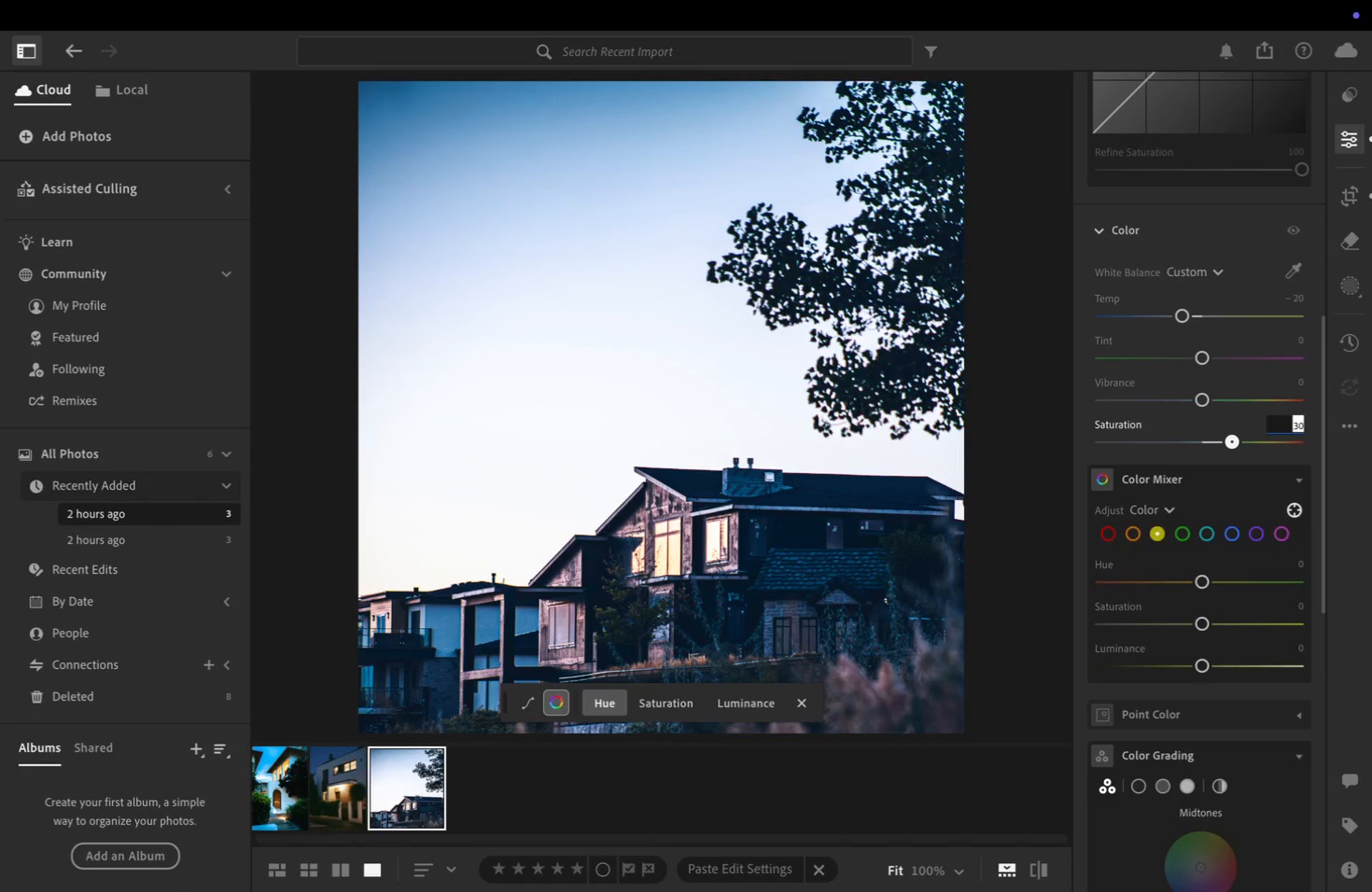 
key(ArrowDown)
 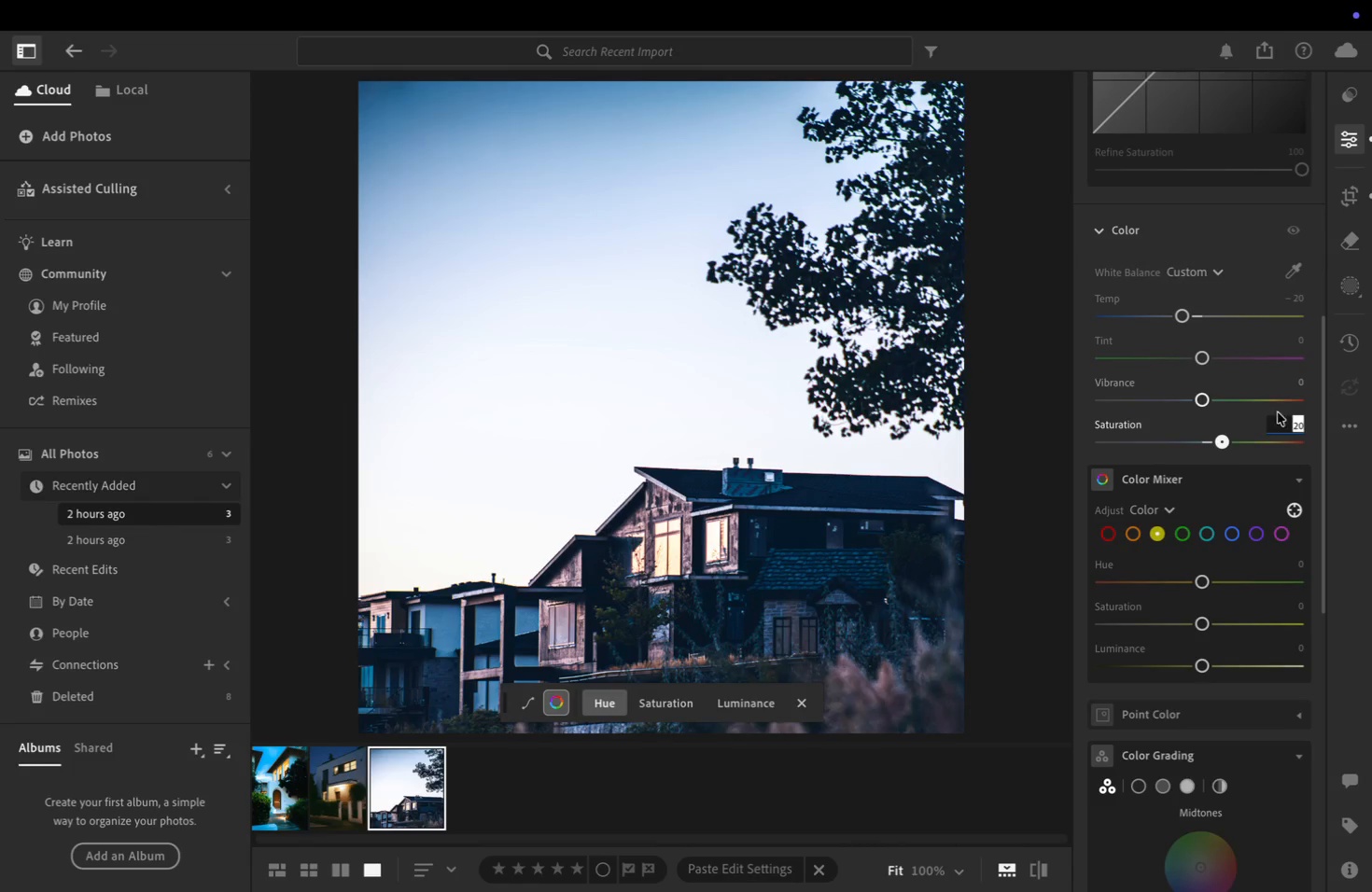 
left_click([1124, 532])
 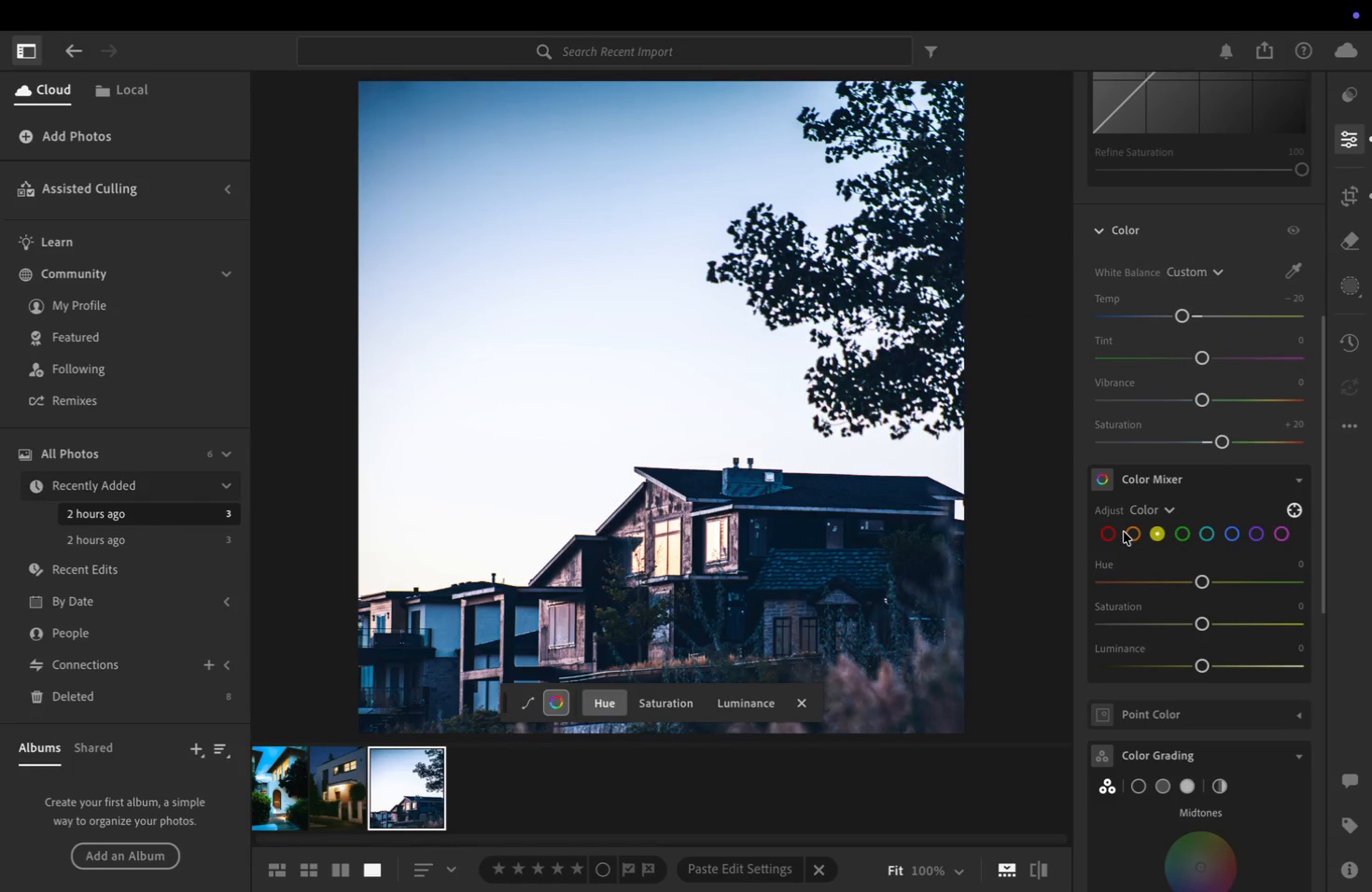 
left_click([1128, 533])
 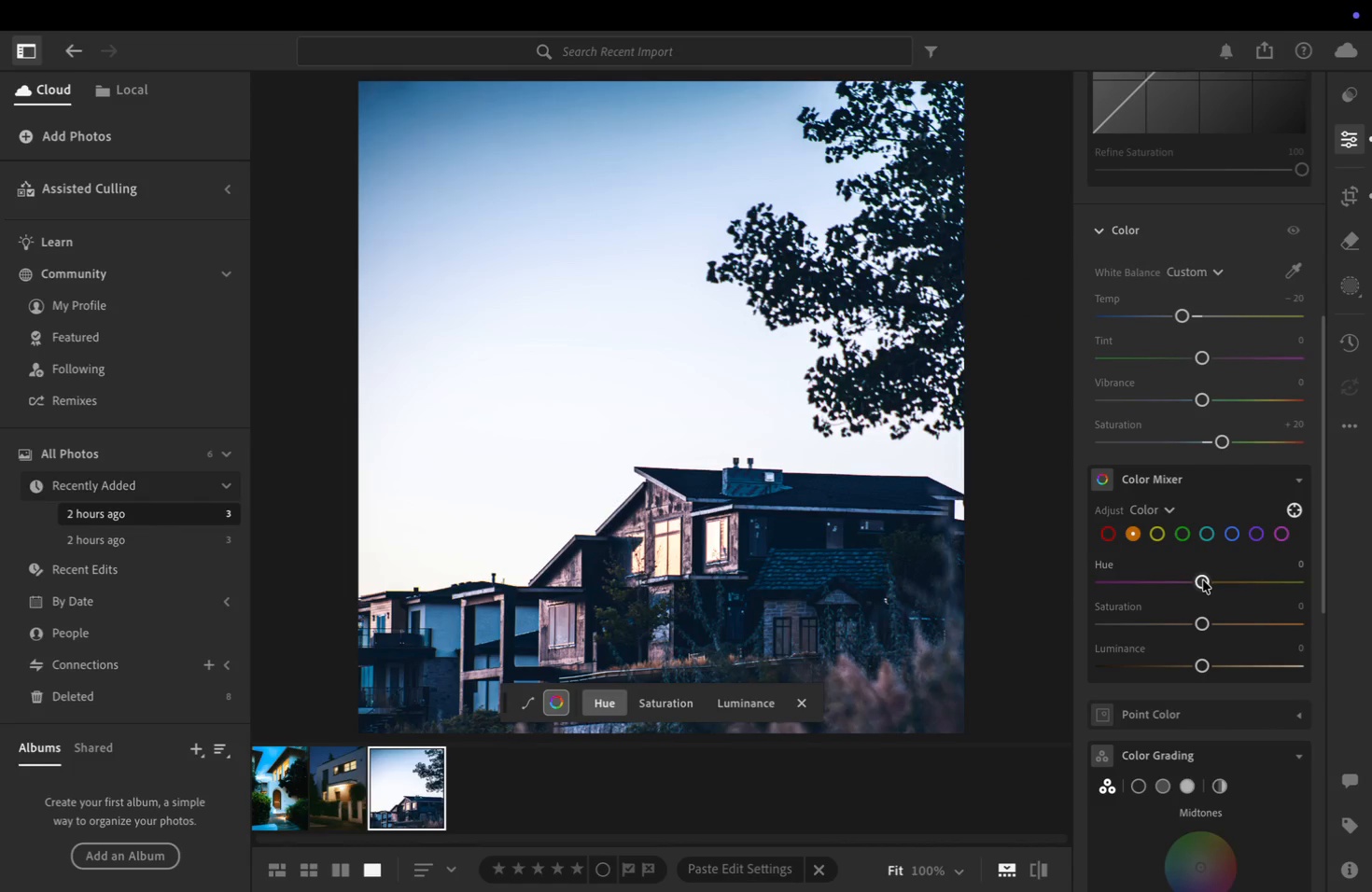 
left_click([1164, 535])
 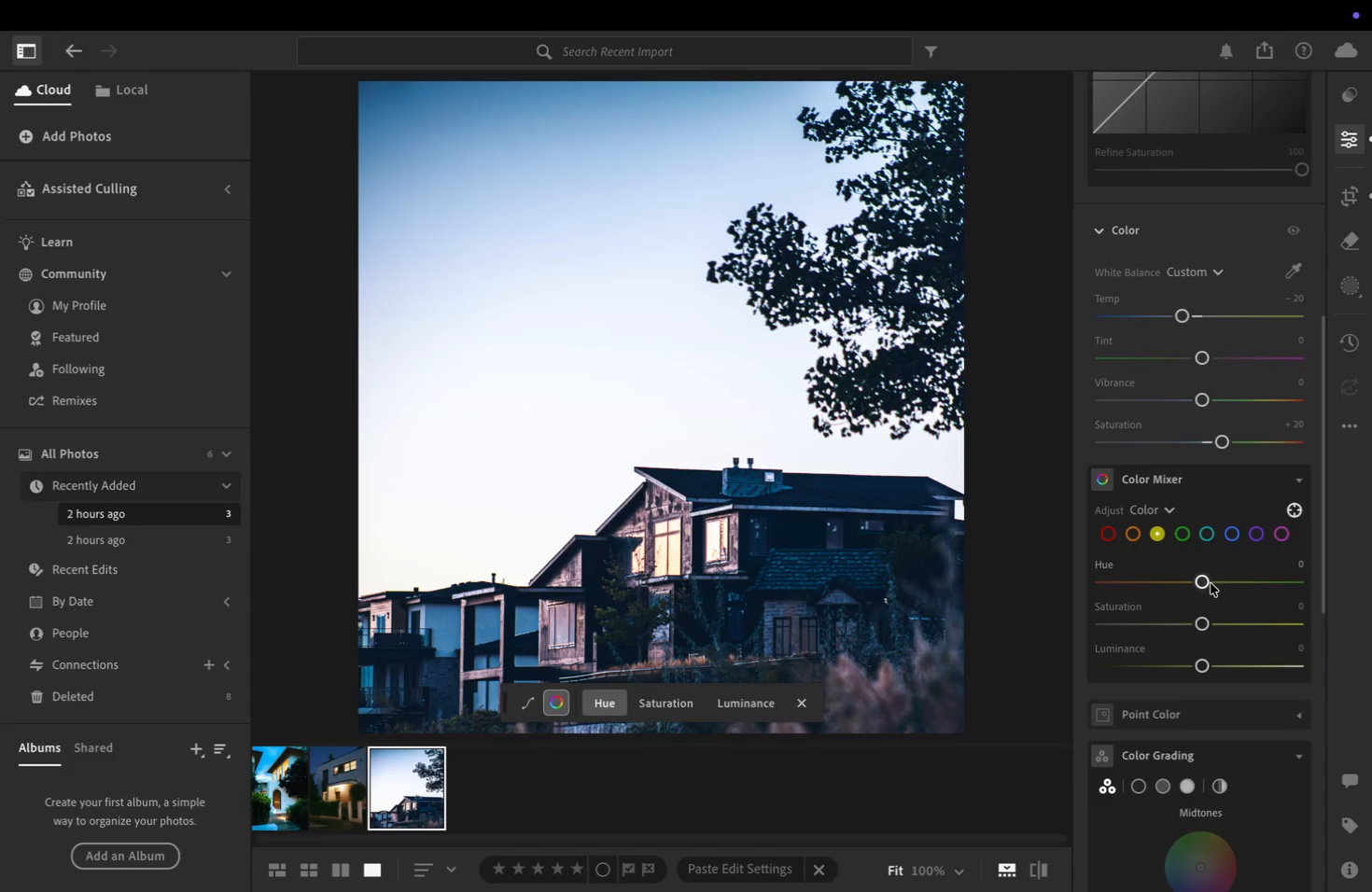 
left_click_drag(start_coordinate=[1207, 585], to_coordinate=[1155, 589])
 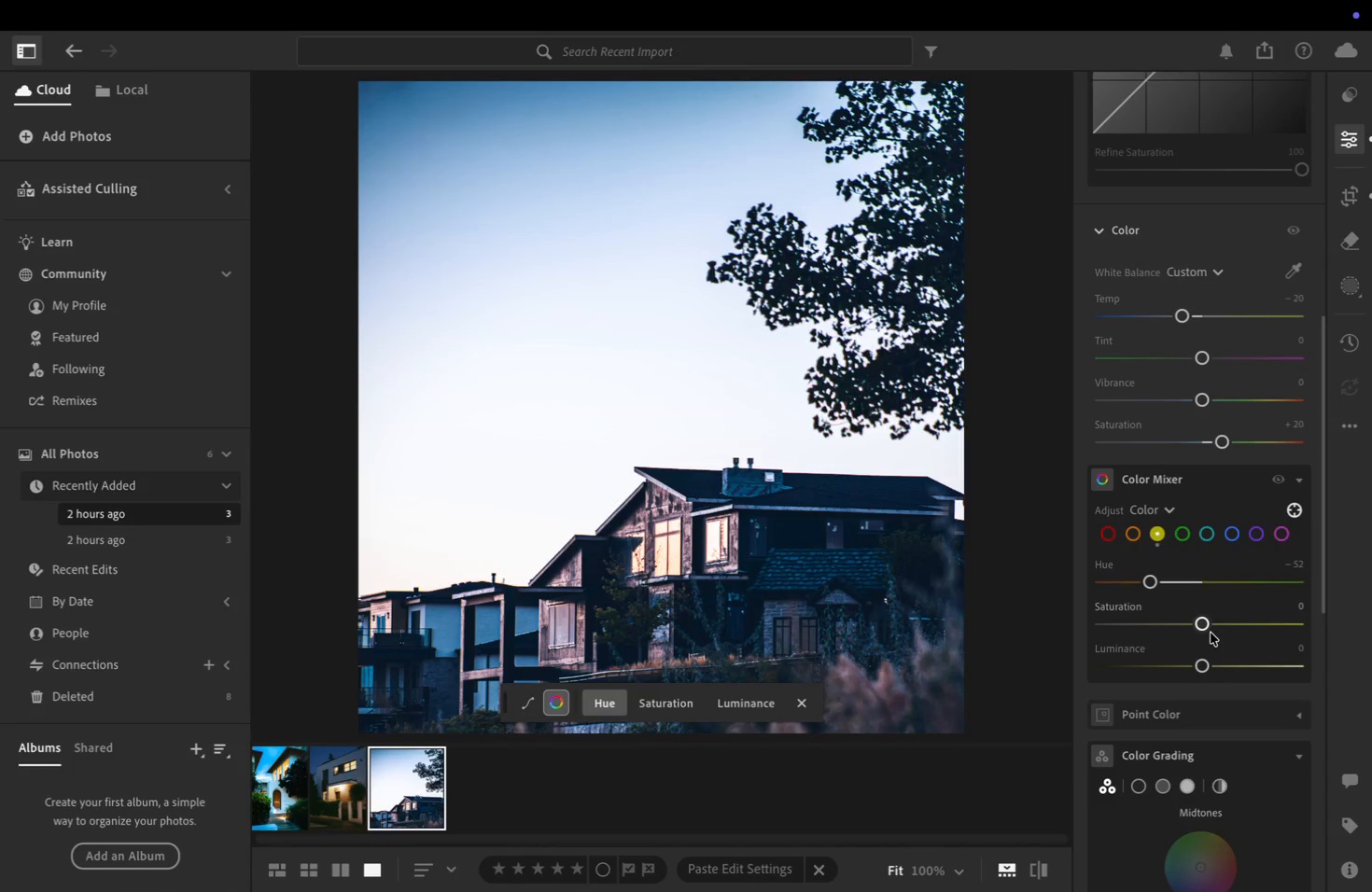 
left_click_drag(start_coordinate=[1203, 625], to_coordinate=[1230, 628])
 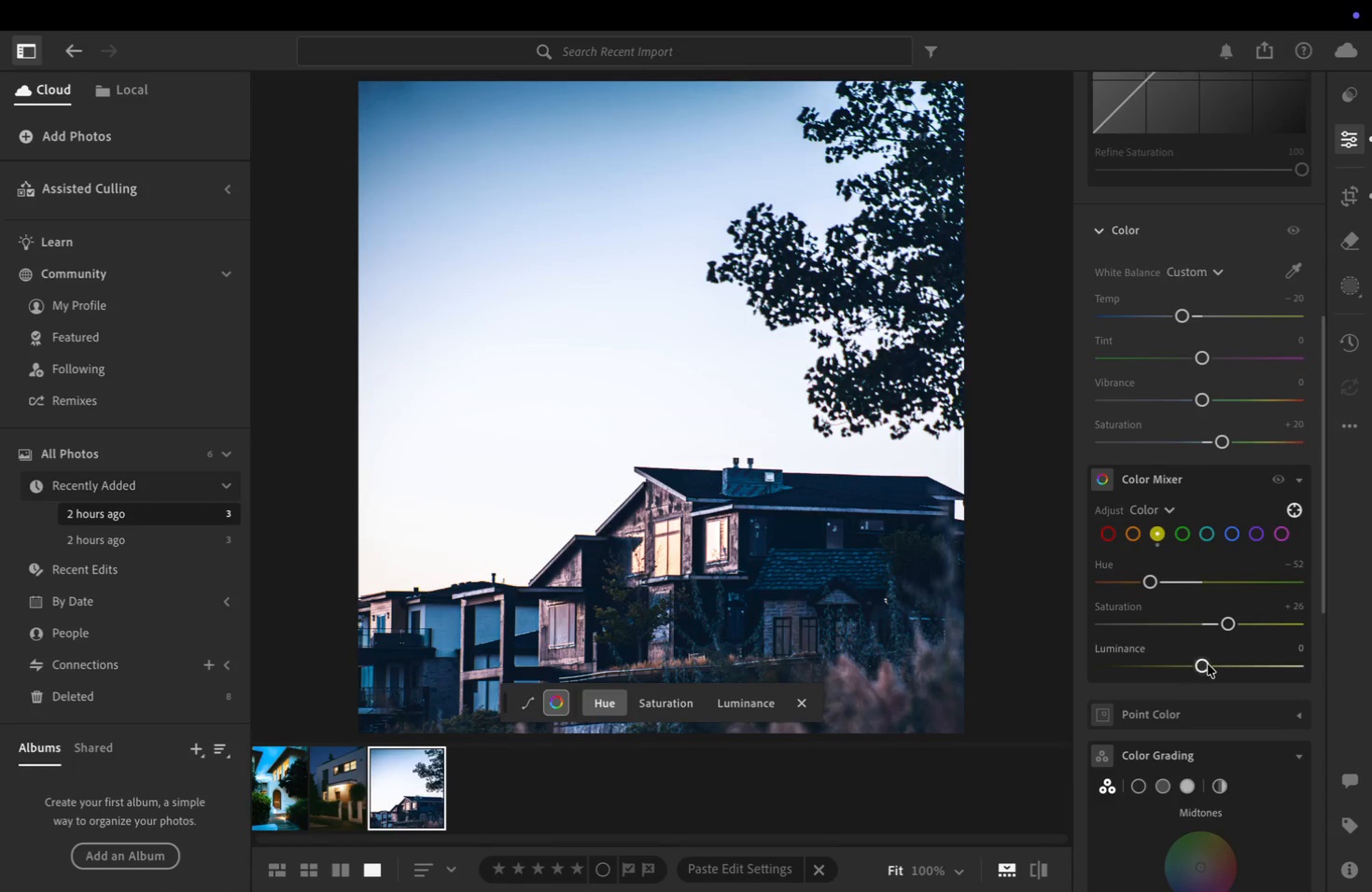 
left_click_drag(start_coordinate=[1208, 664], to_coordinate=[1240, 669])
 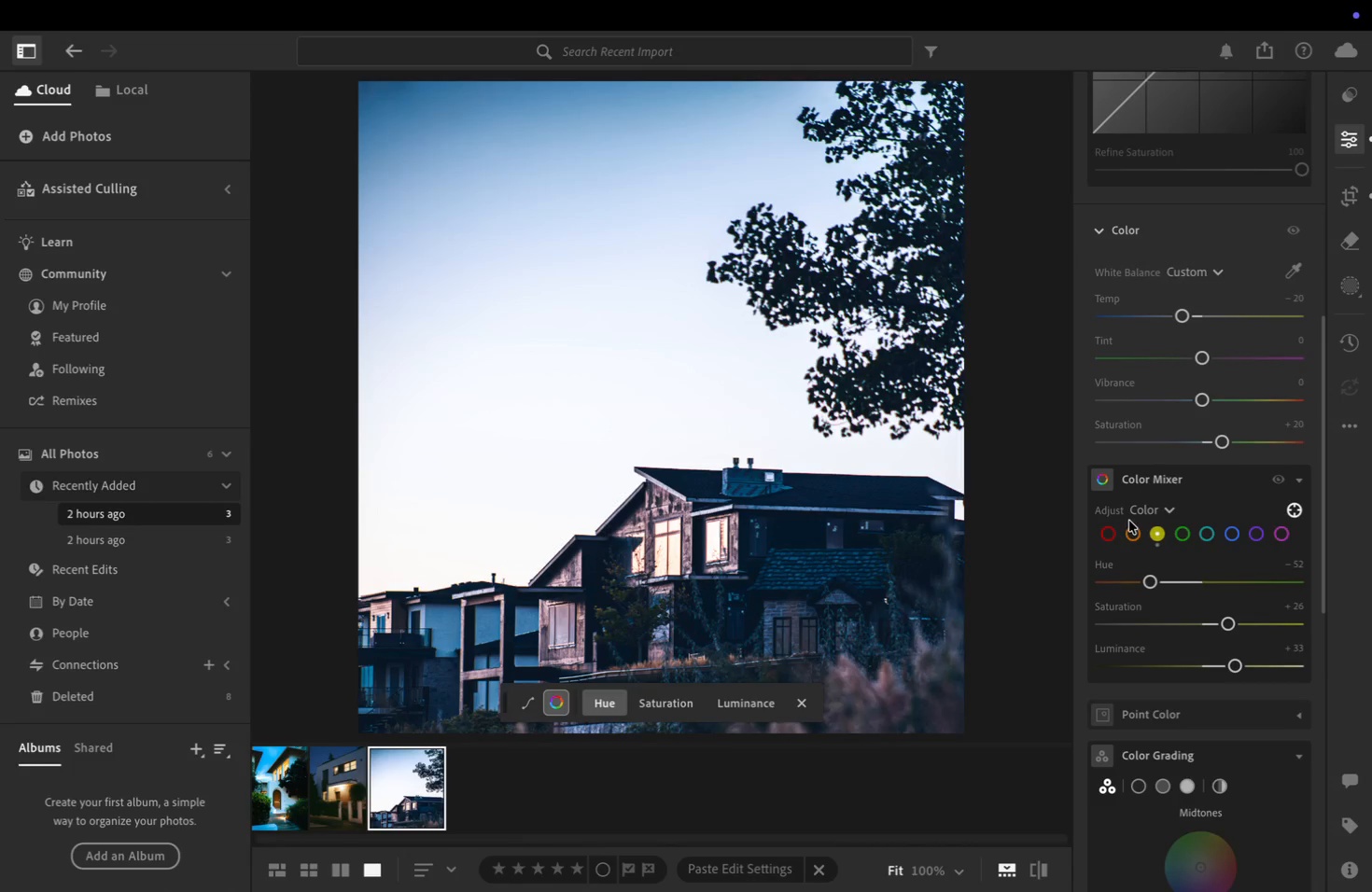 
double_click([1132, 530])
 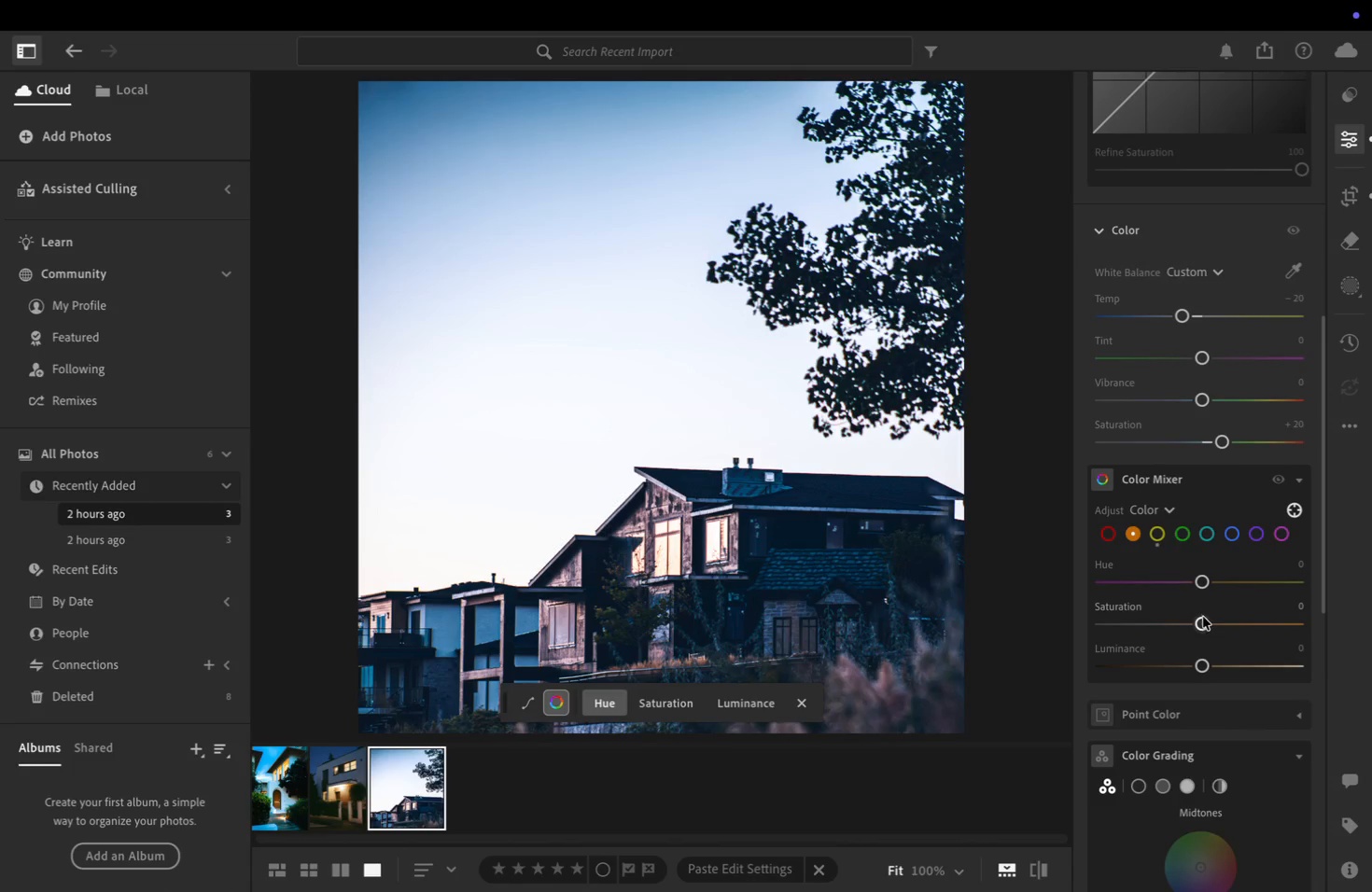 
left_click_drag(start_coordinate=[1204, 620], to_coordinate=[1253, 623])
 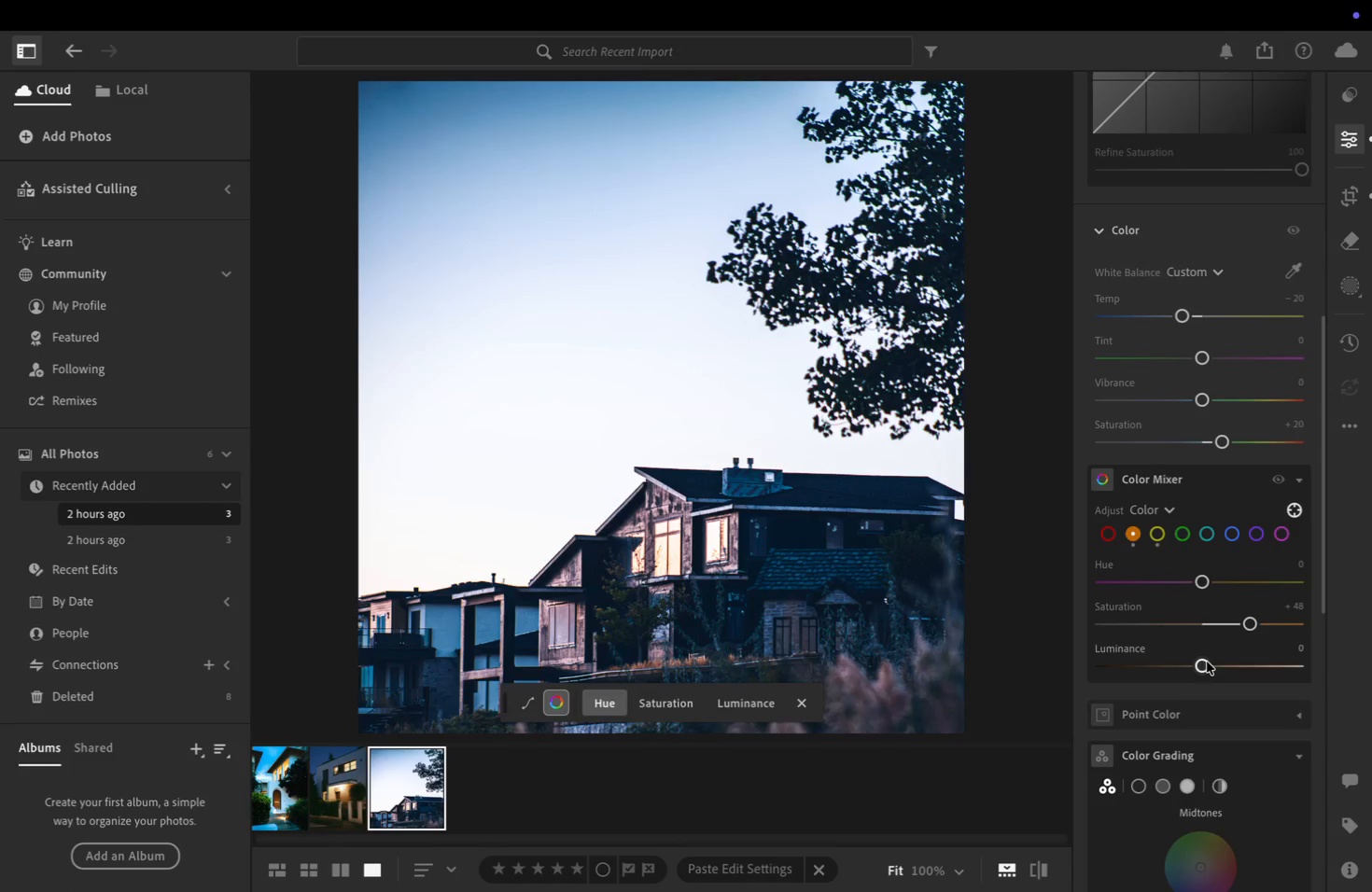 
left_click_drag(start_coordinate=[1205, 663], to_coordinate=[1064, 671])
 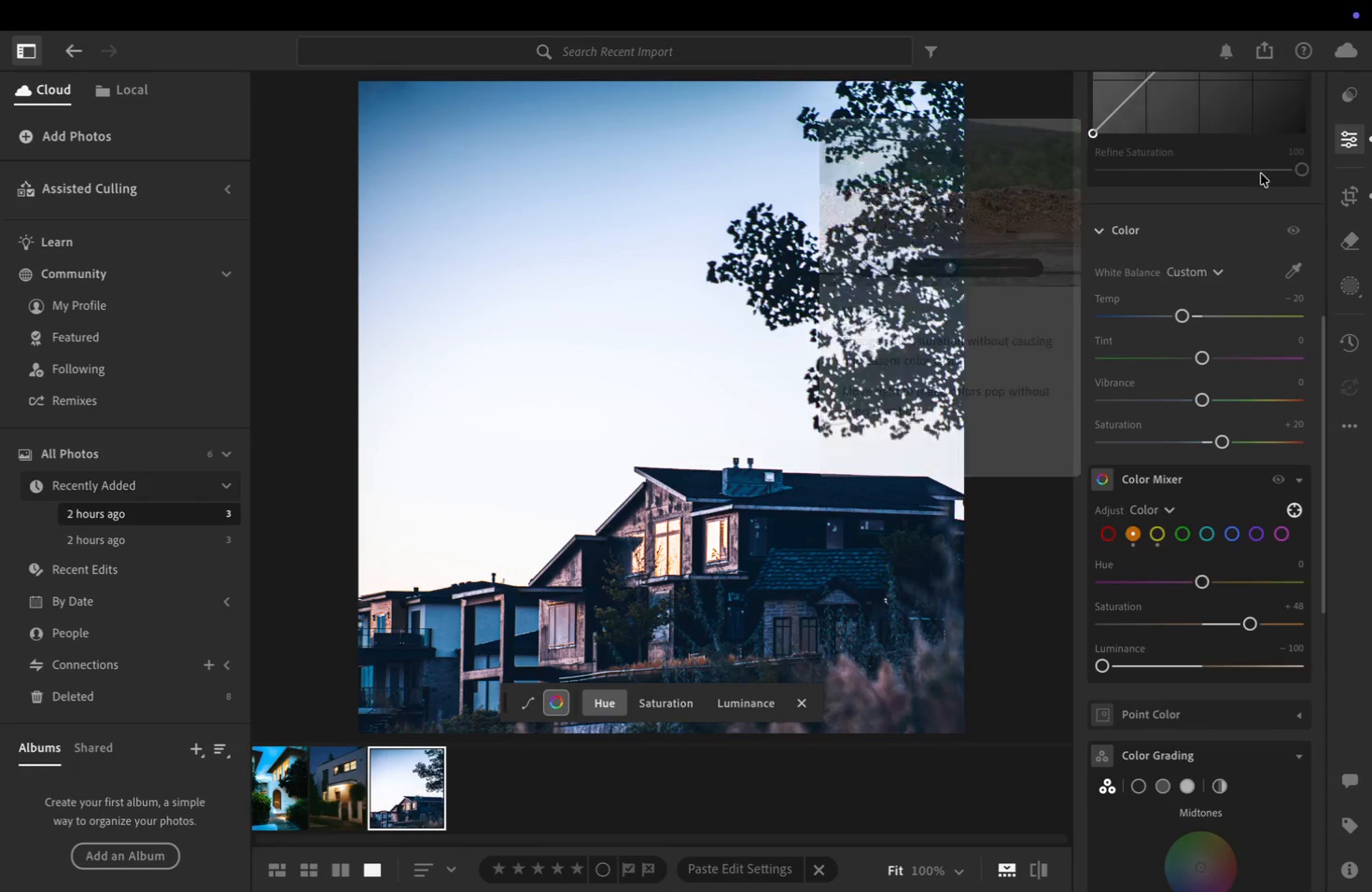 
left_click([1348, 294])
 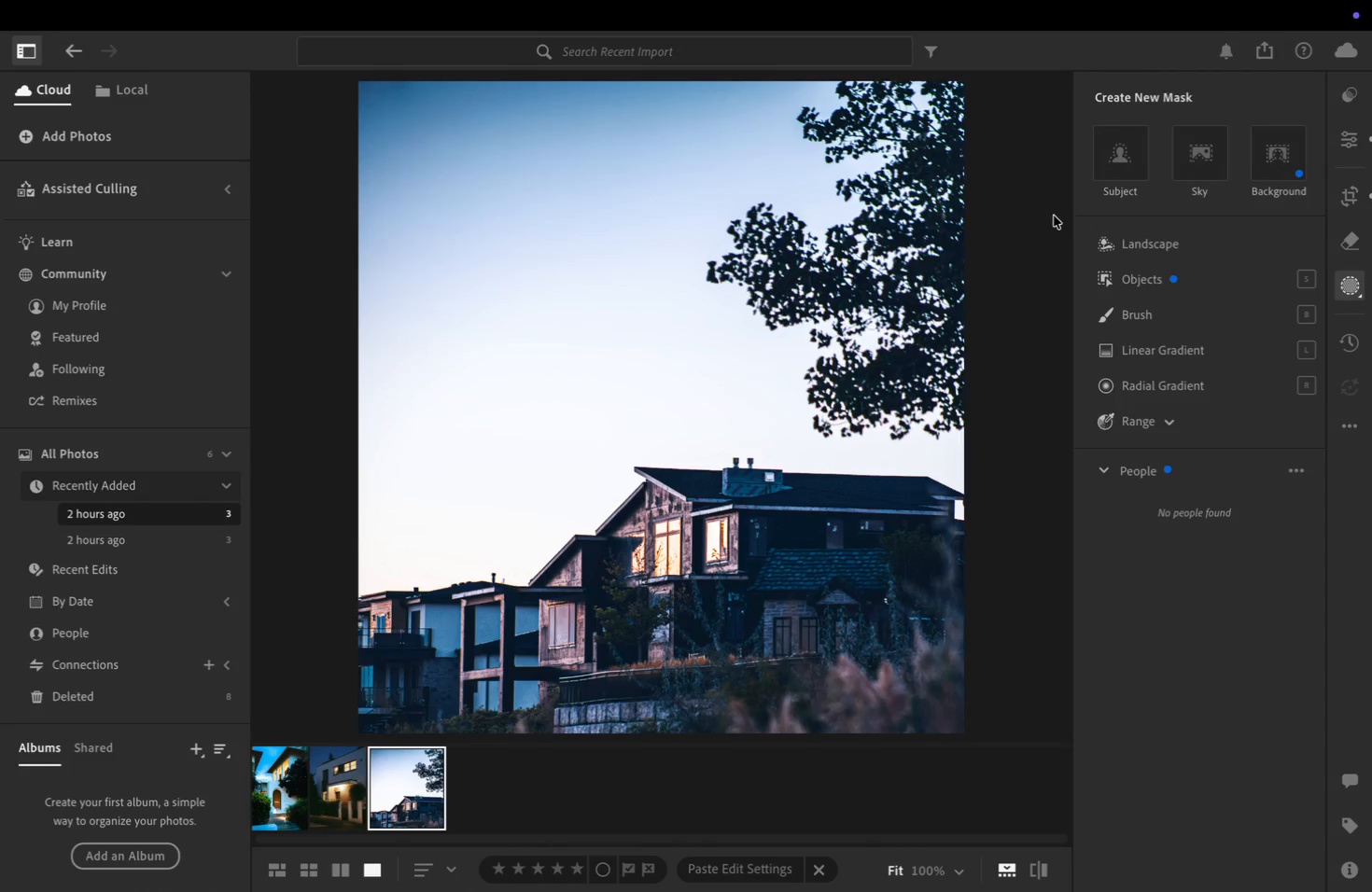 
left_click([1122, 246])
 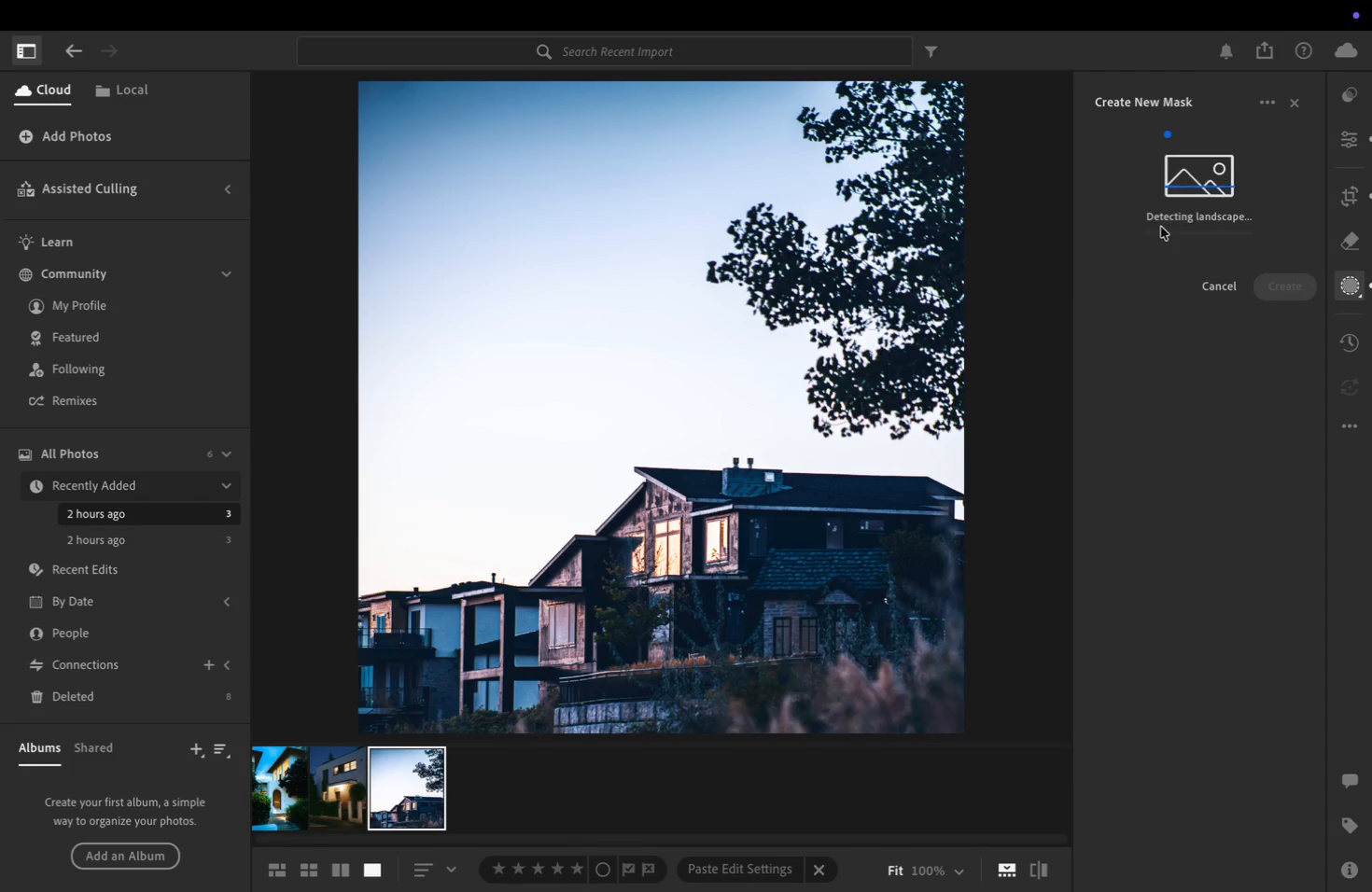 
wait(10.75)
 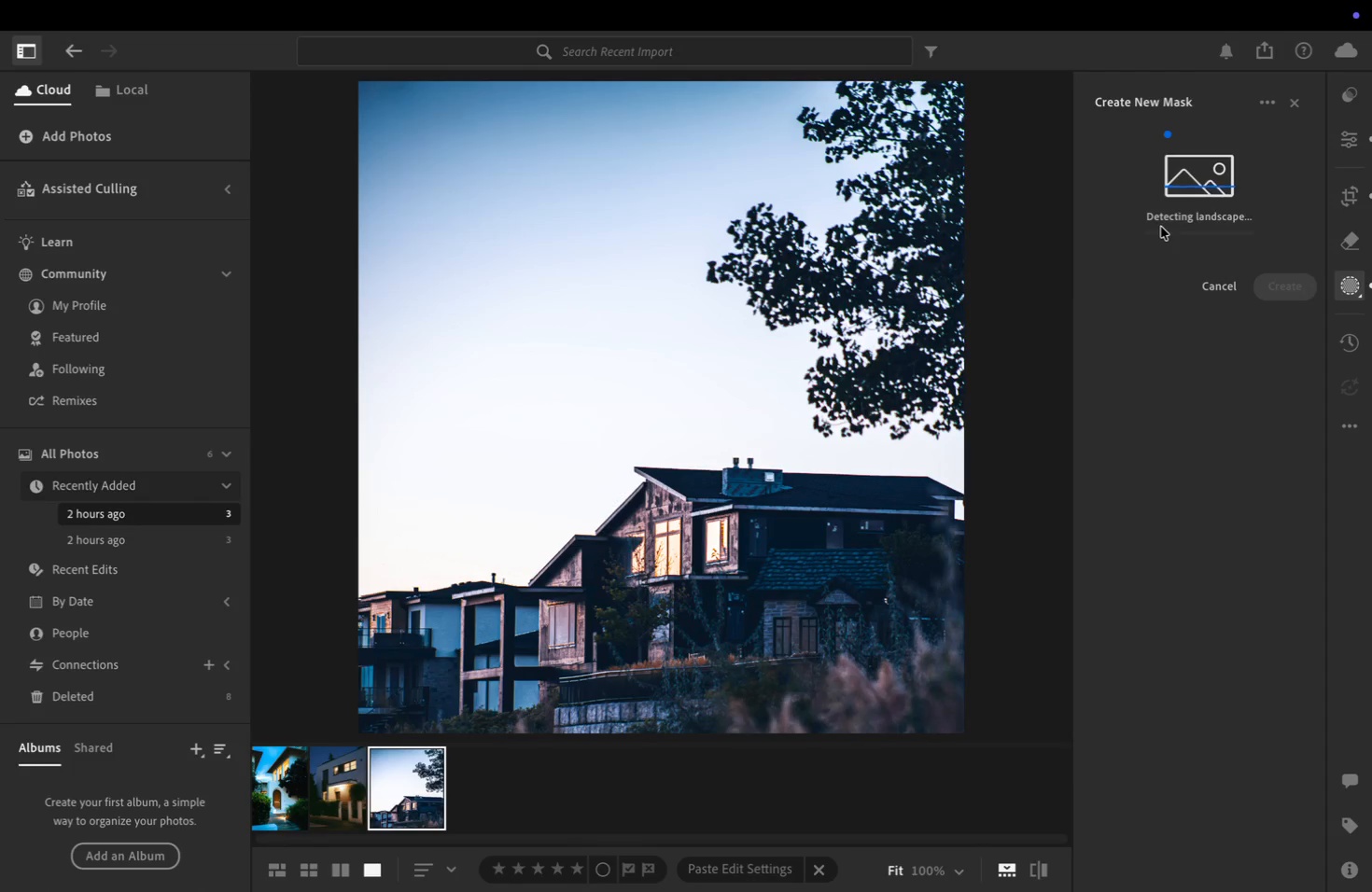 
left_click([1127, 177])
 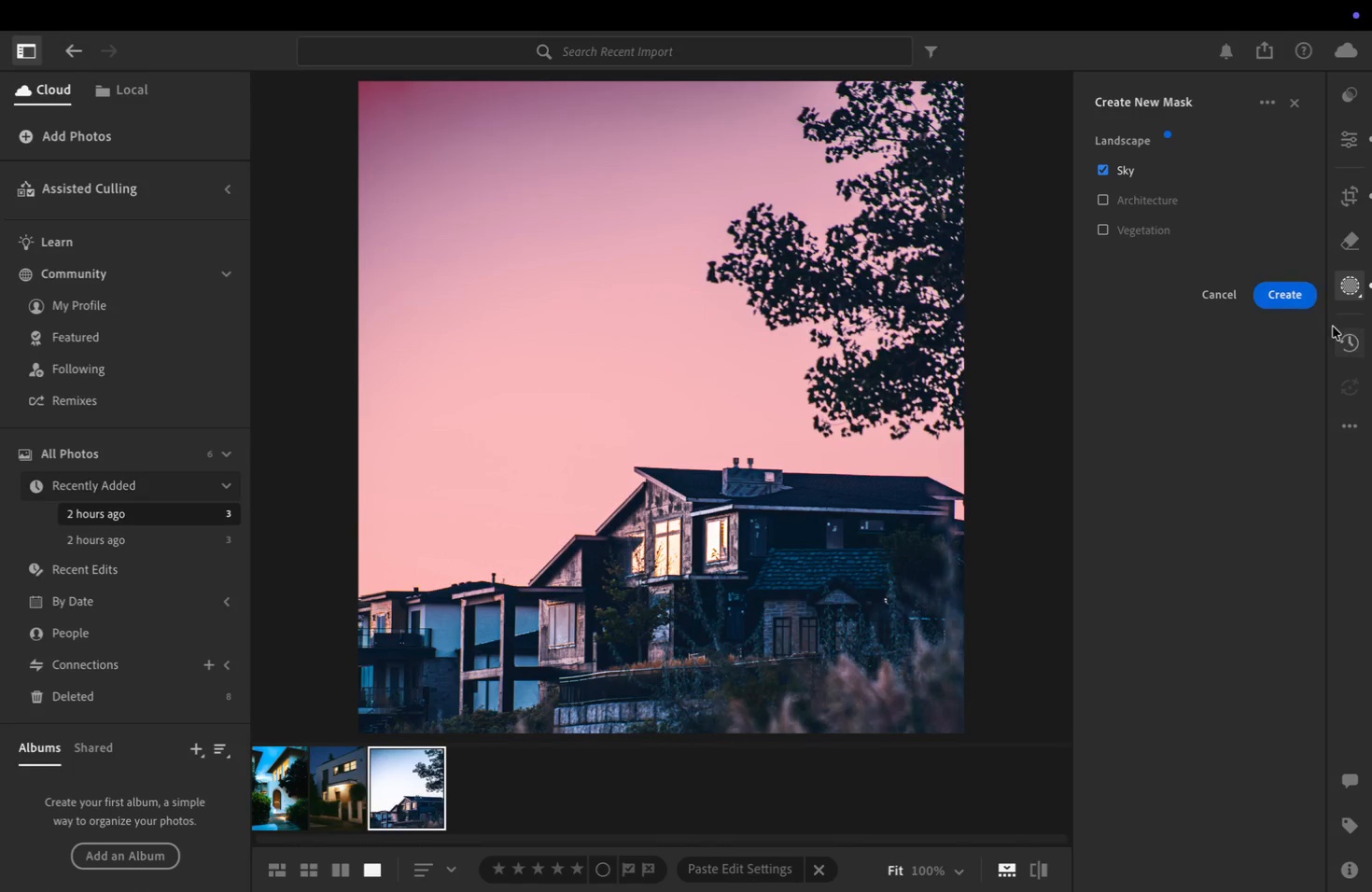 
left_click([1298, 303])
 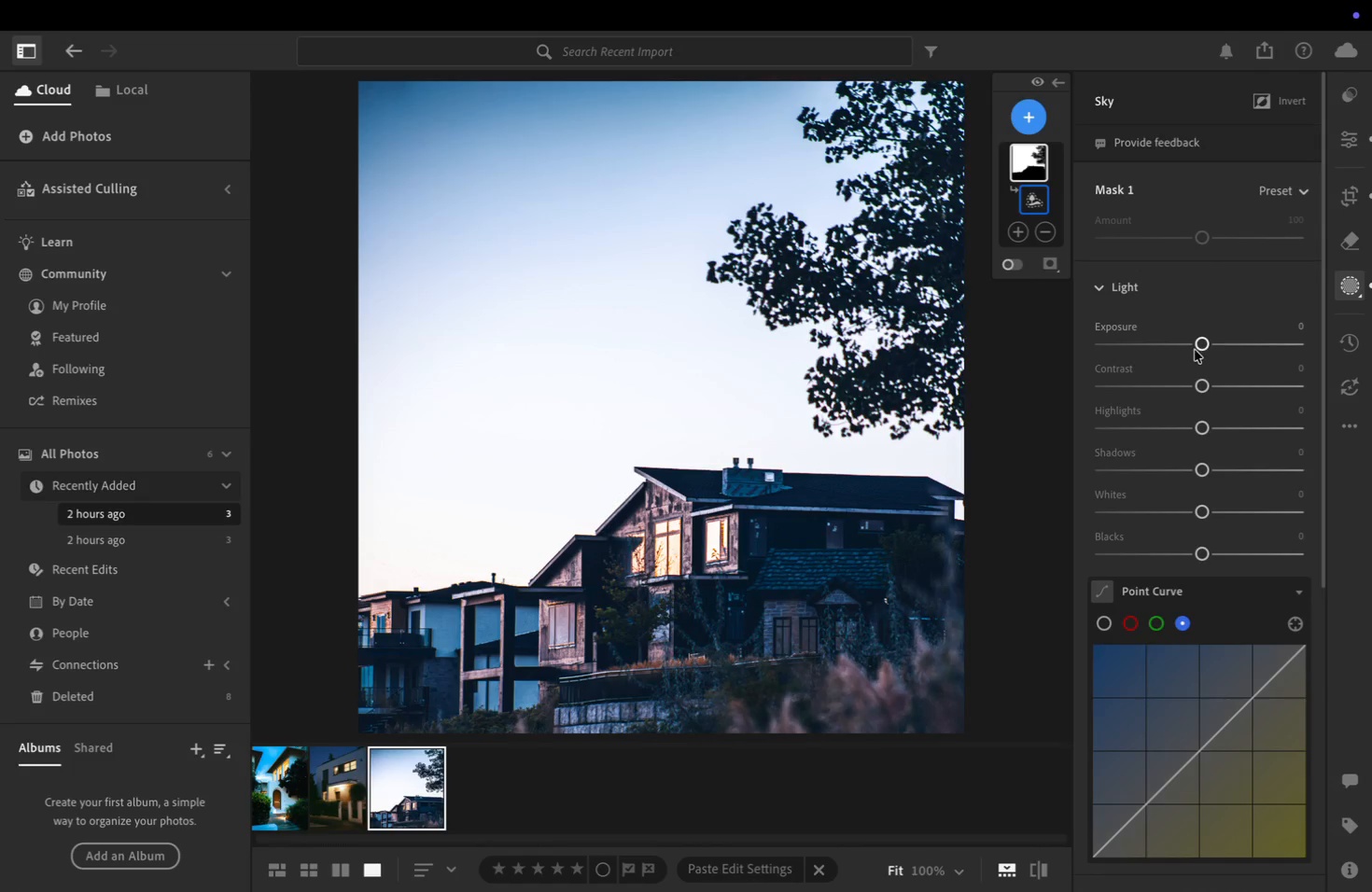 
left_click_drag(start_coordinate=[1202, 346], to_coordinate=[1191, 348])
 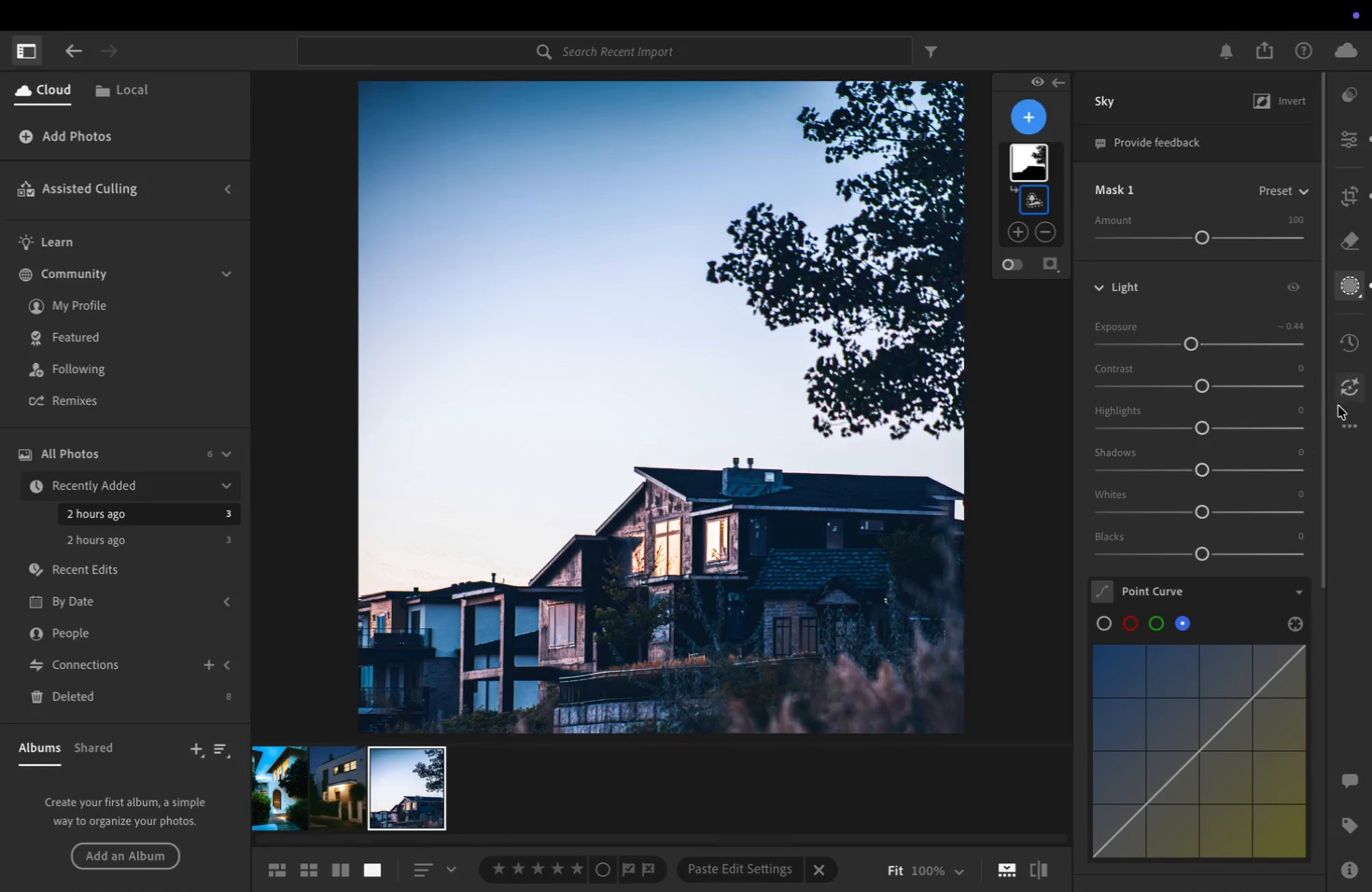 
scroll: coordinate [1282, 443], scroll_direction: down, amount: 46.0
 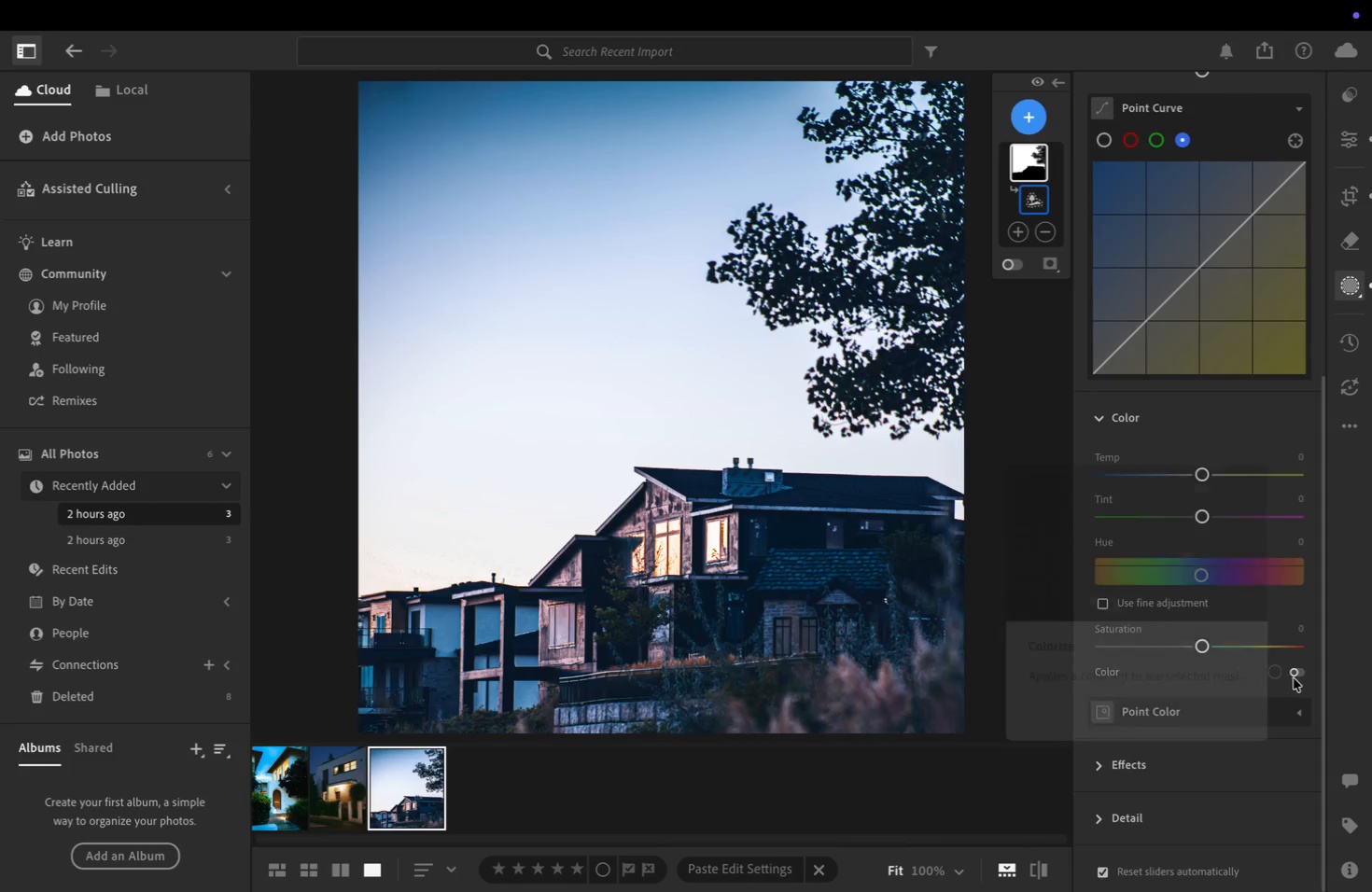 
left_click([1278, 673])
 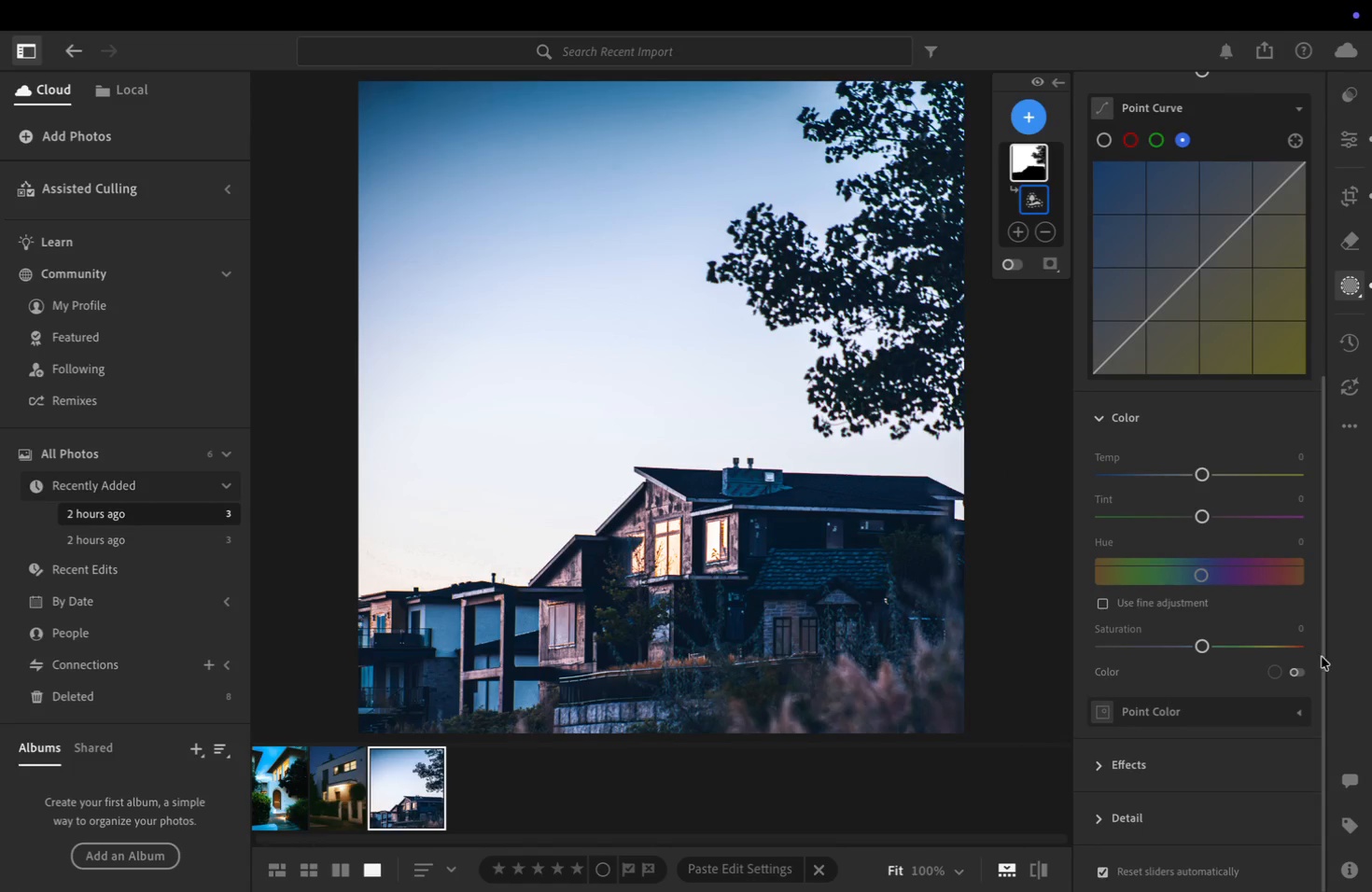 
left_click([1293, 672])
 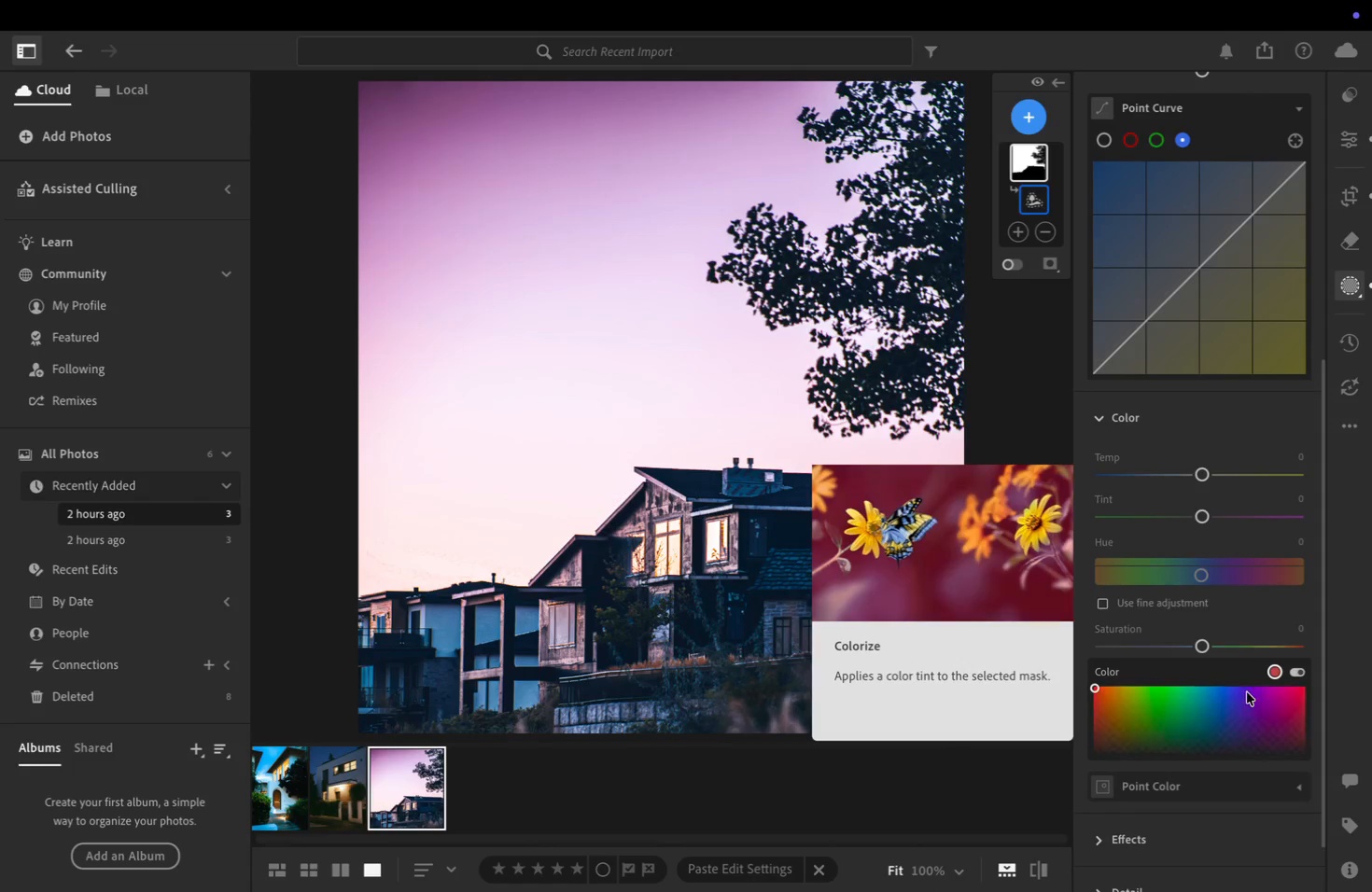 
left_click([1234, 692])
 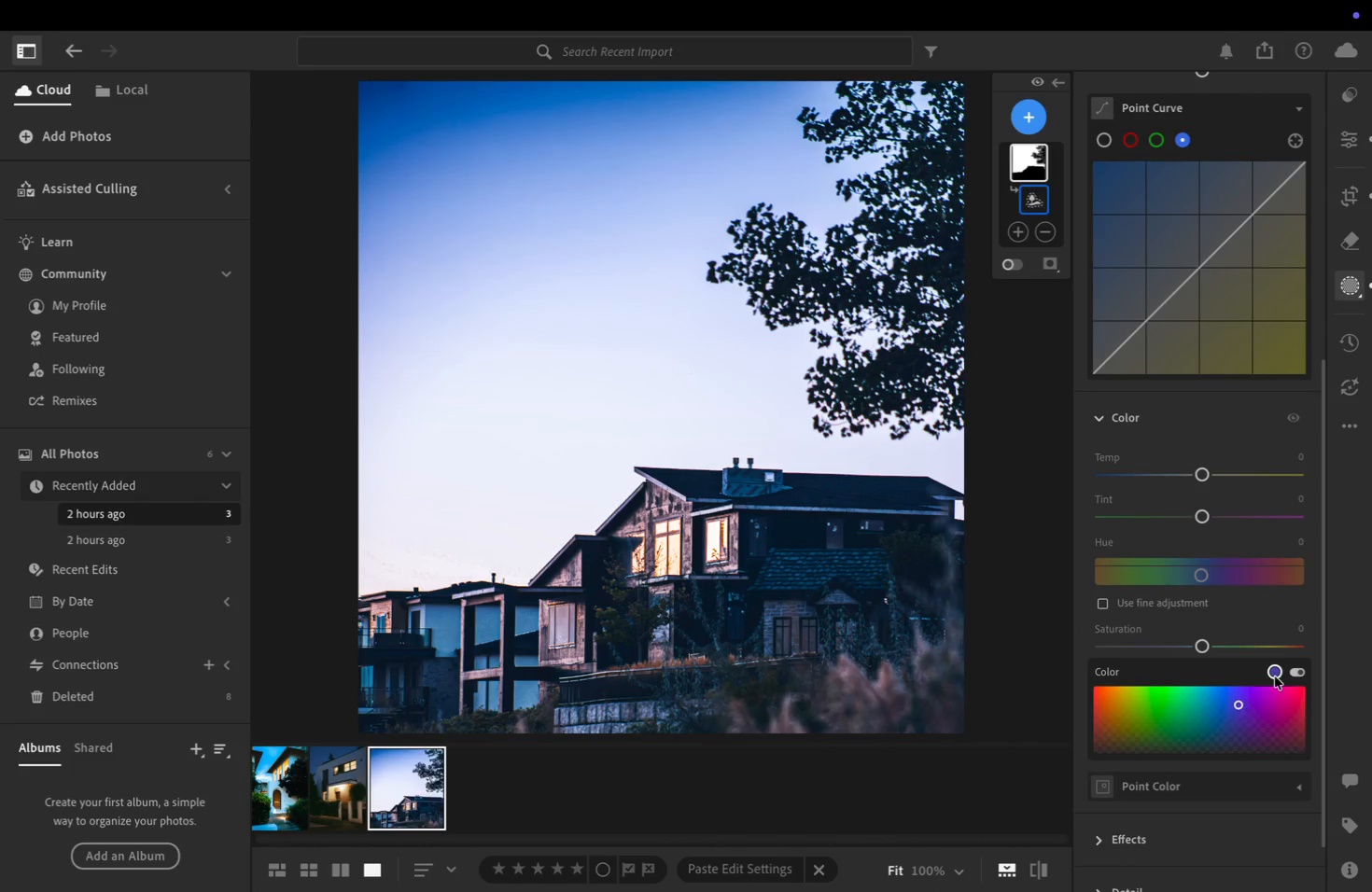 
left_click([1301, 672])
 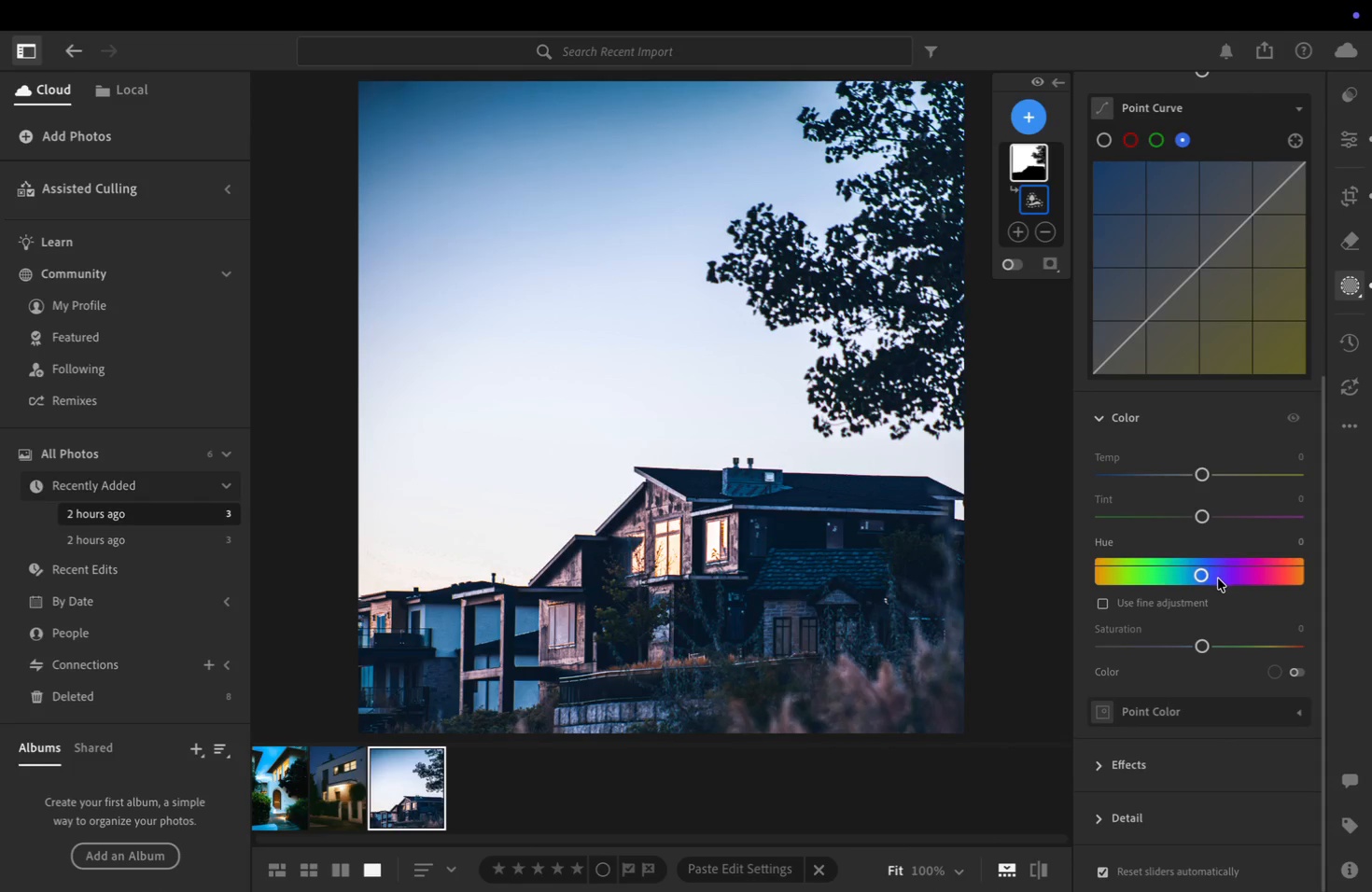 
left_click_drag(start_coordinate=[1209, 579], to_coordinate=[1203, 586])
 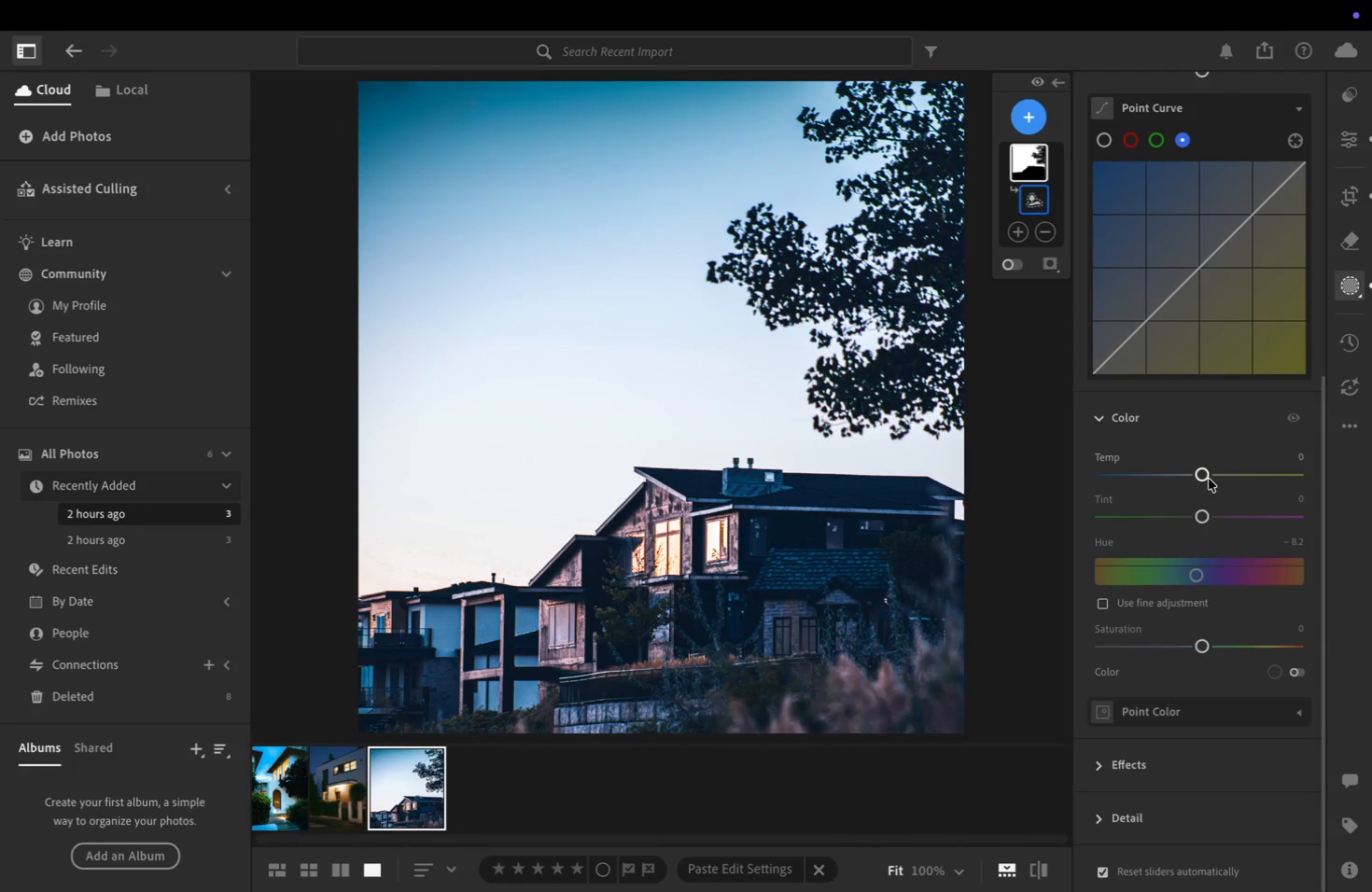 
left_click_drag(start_coordinate=[1206, 478], to_coordinate=[1142, 485])
 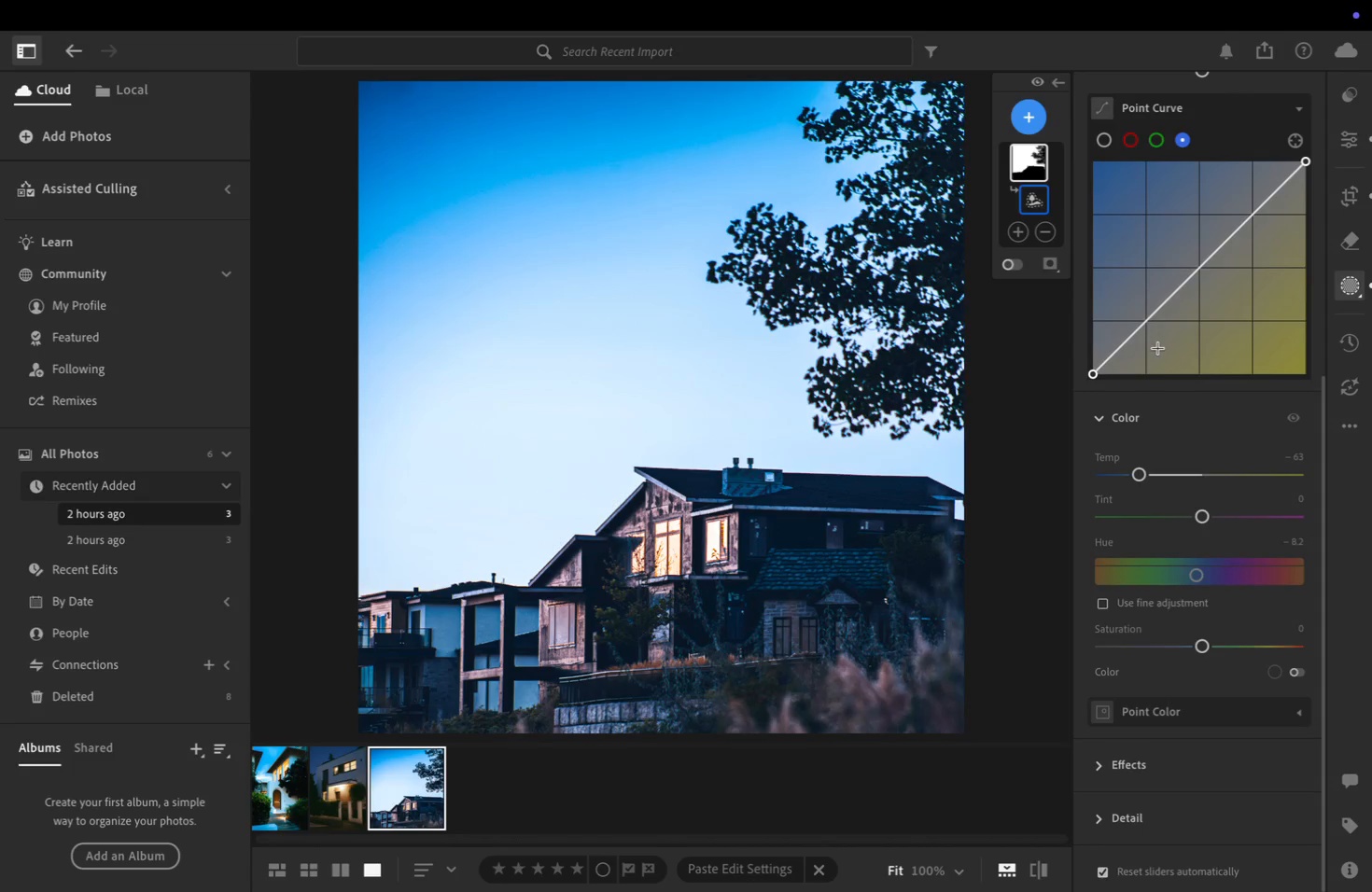 
mouse_move([1134, 398])
 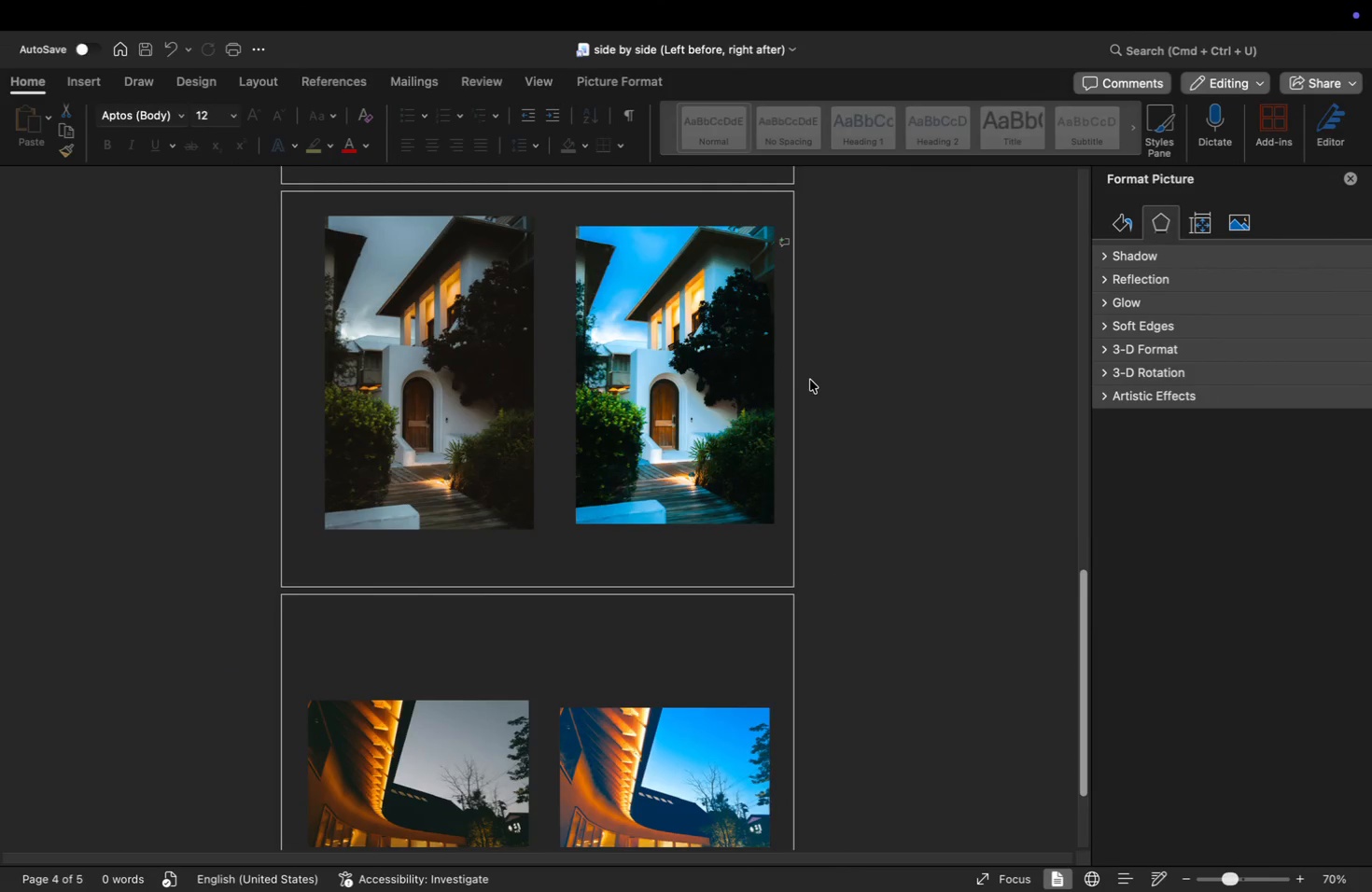 
scroll: coordinate [638, 383], scroll_direction: up, amount: 296.0
 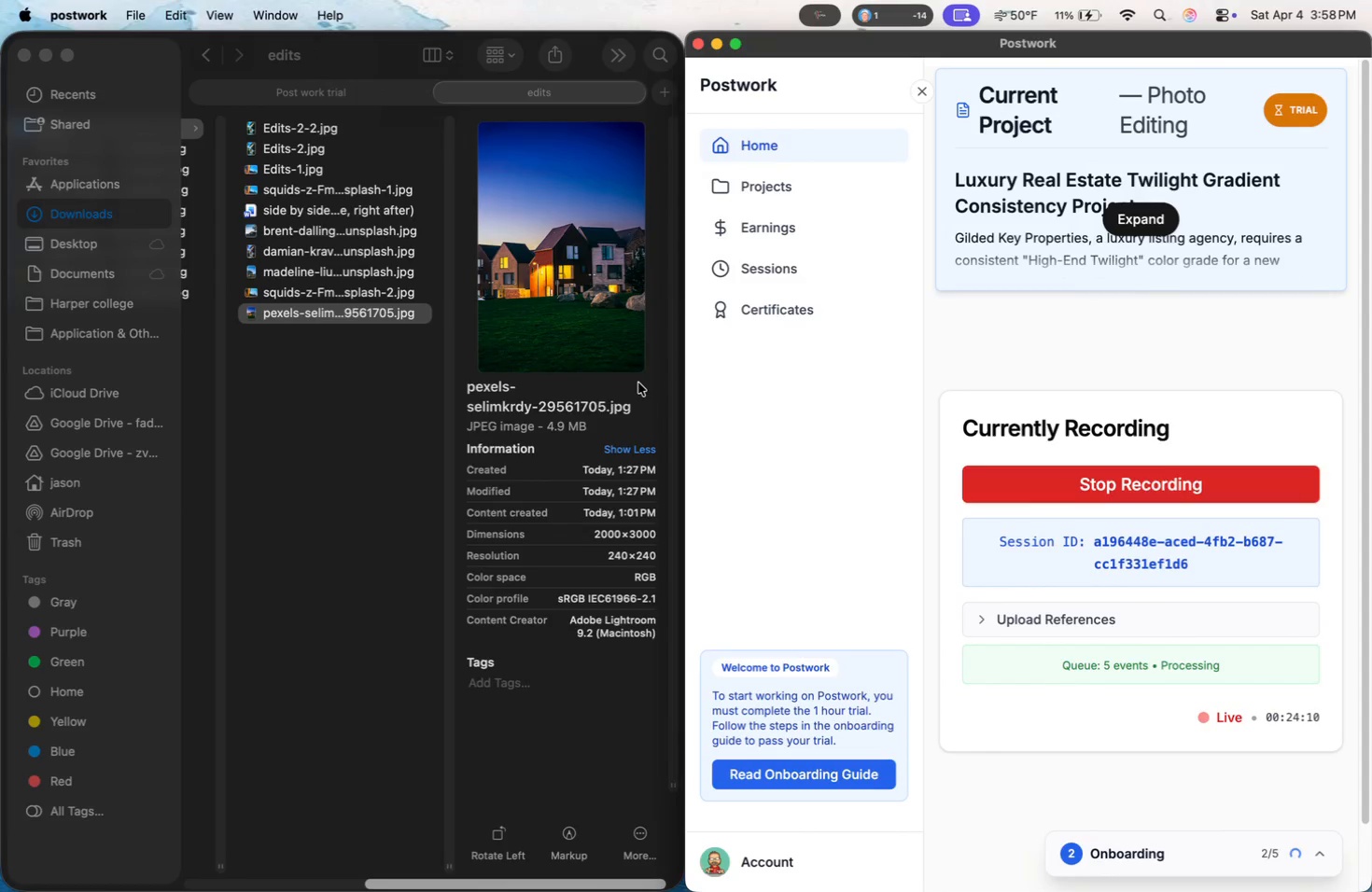 
wait(7.8)
 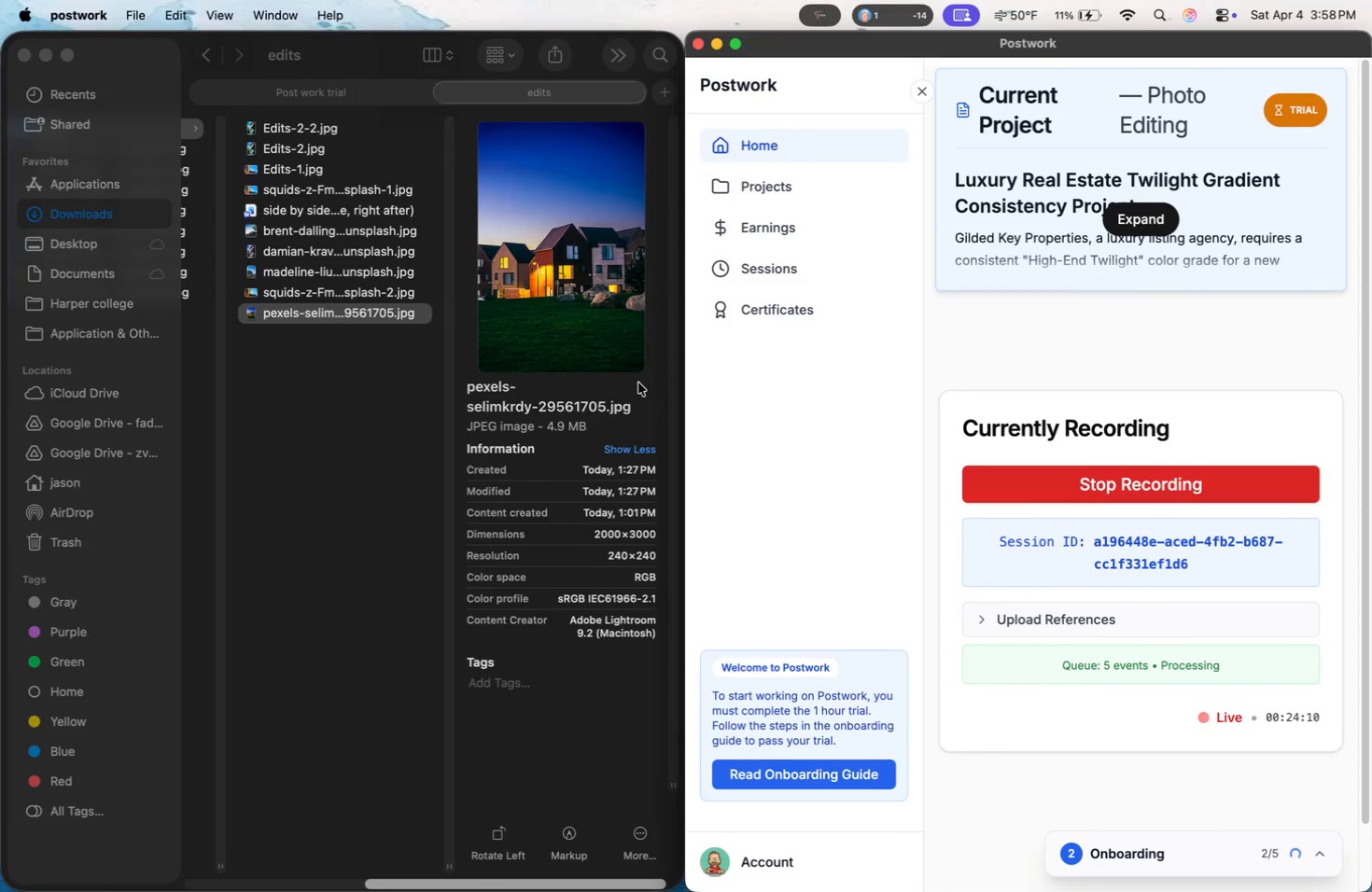 
left_click([718, 422])
 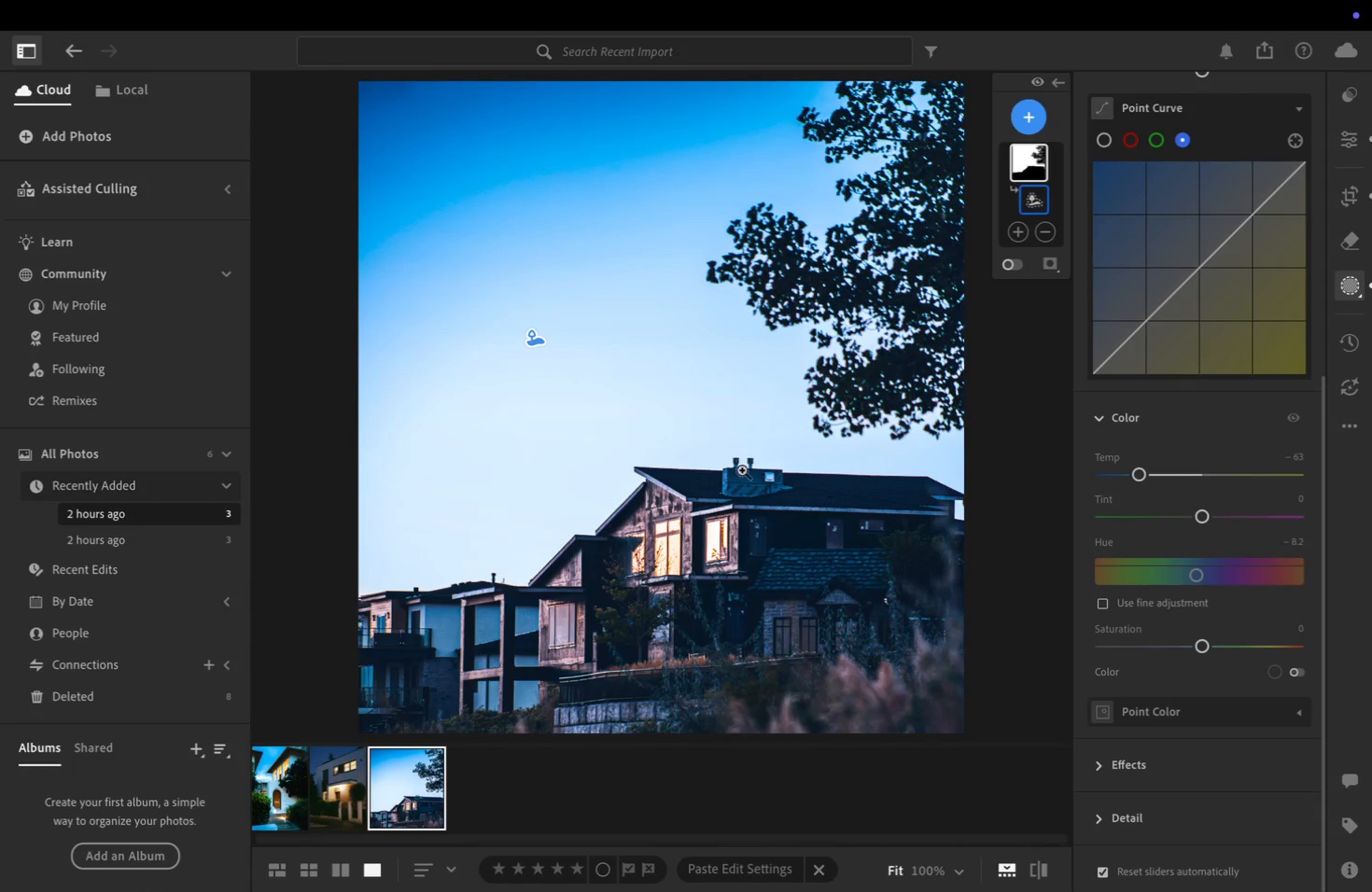 
wait(55.08)
 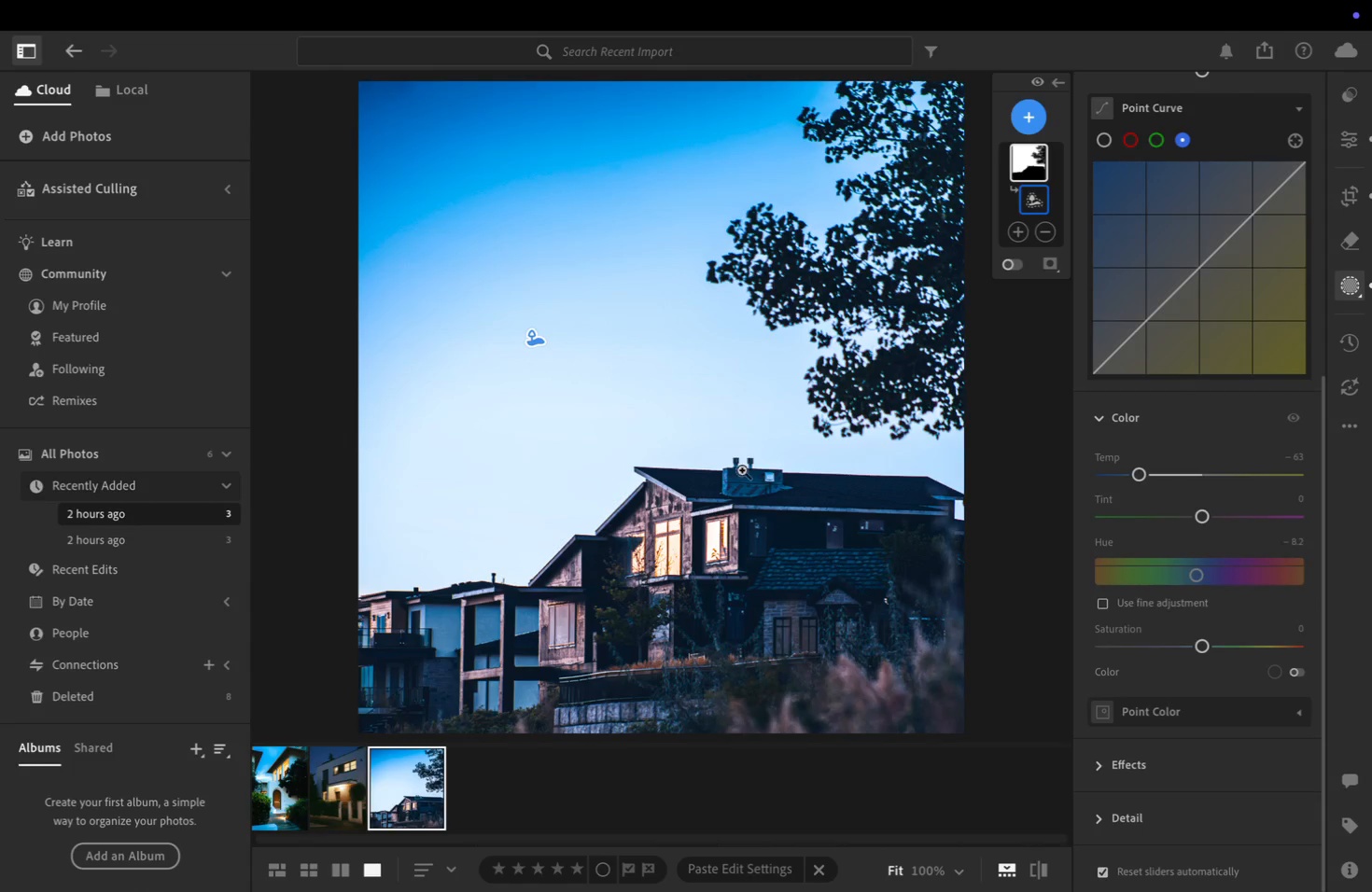 
mouse_move([1199, 661])
 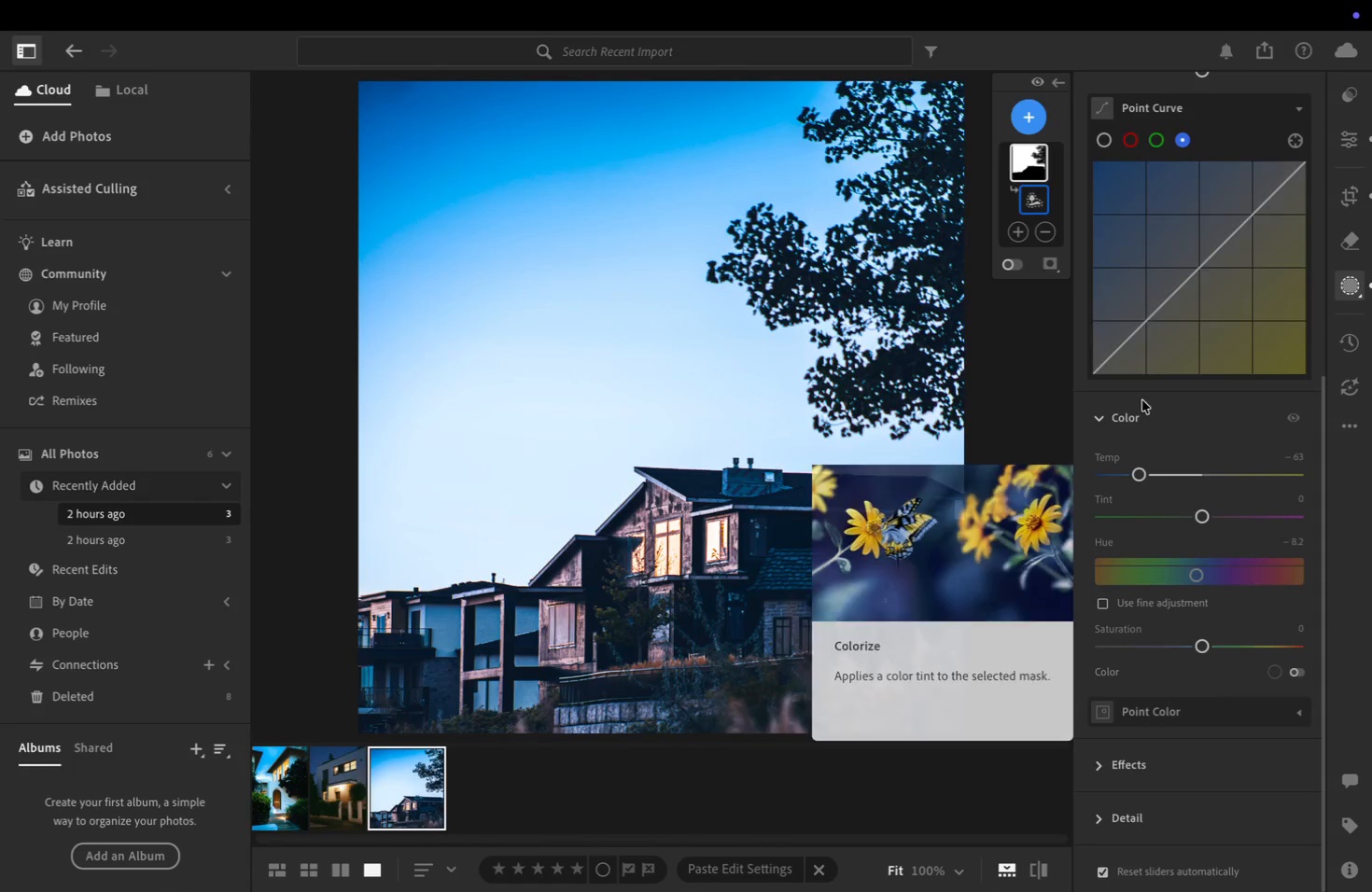 
left_click([1121, 412])
 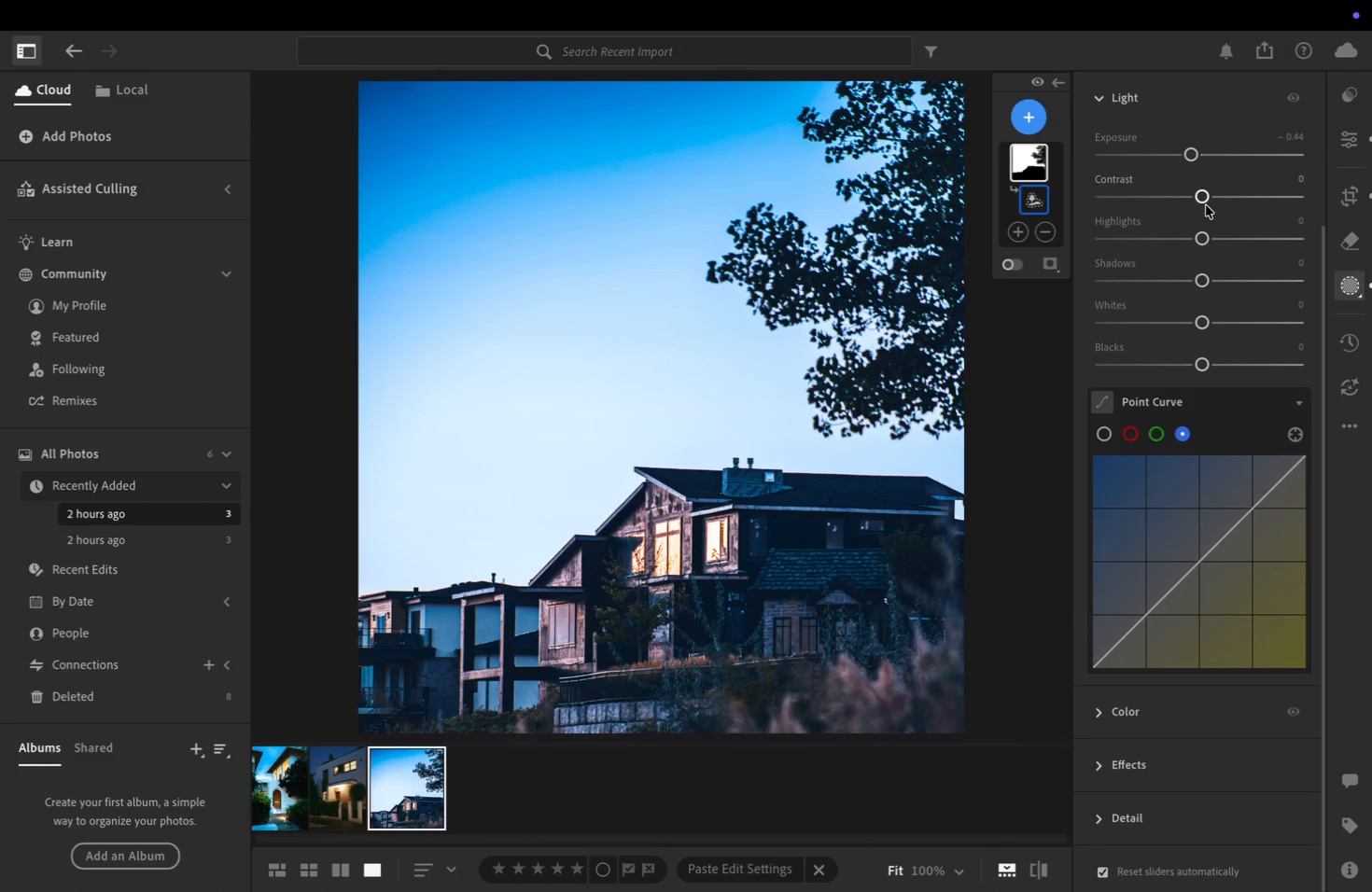 
left_click([1193, 154])
 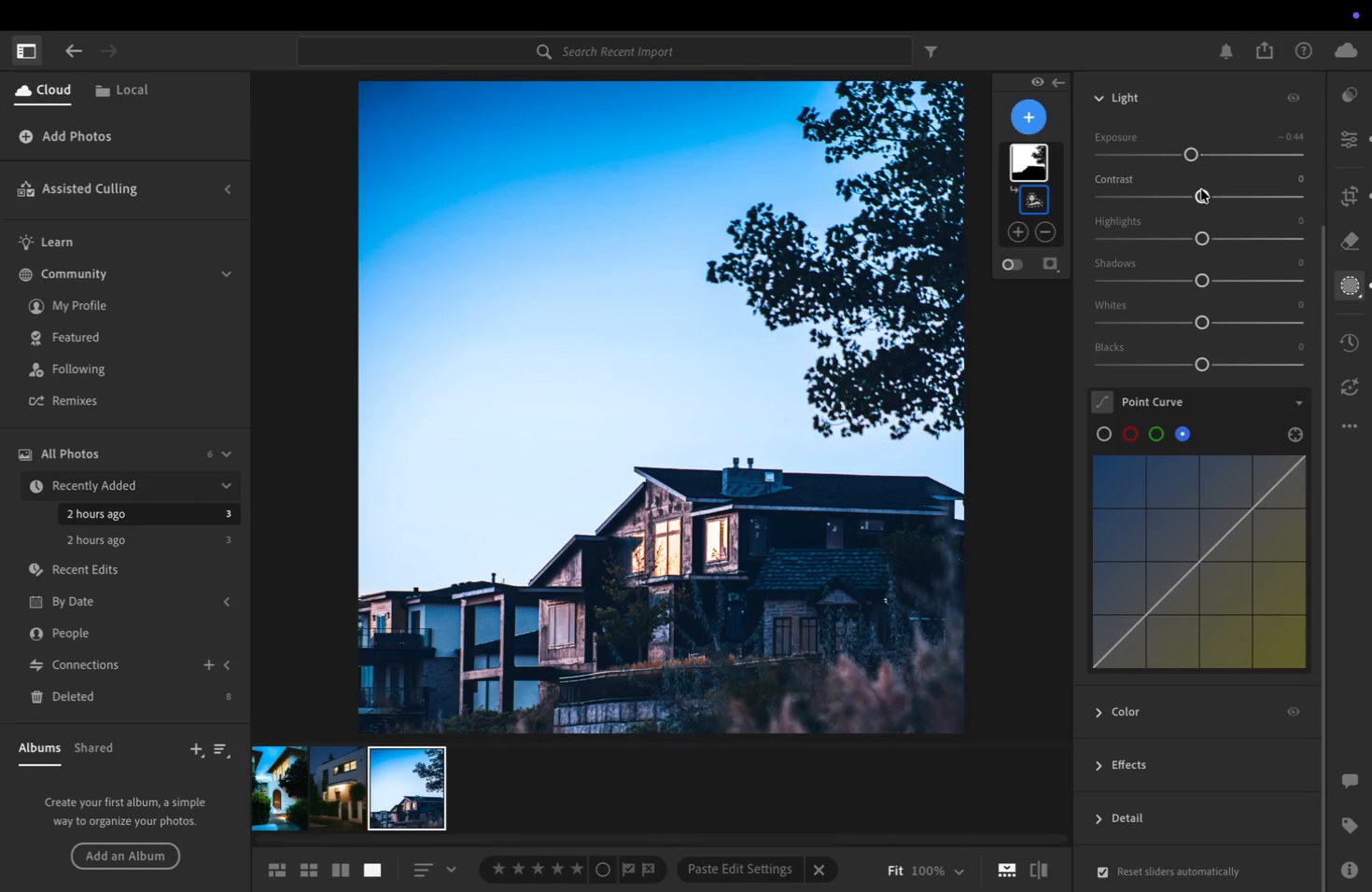 
left_click_drag(start_coordinate=[1202, 194], to_coordinate=[1155, 218])
 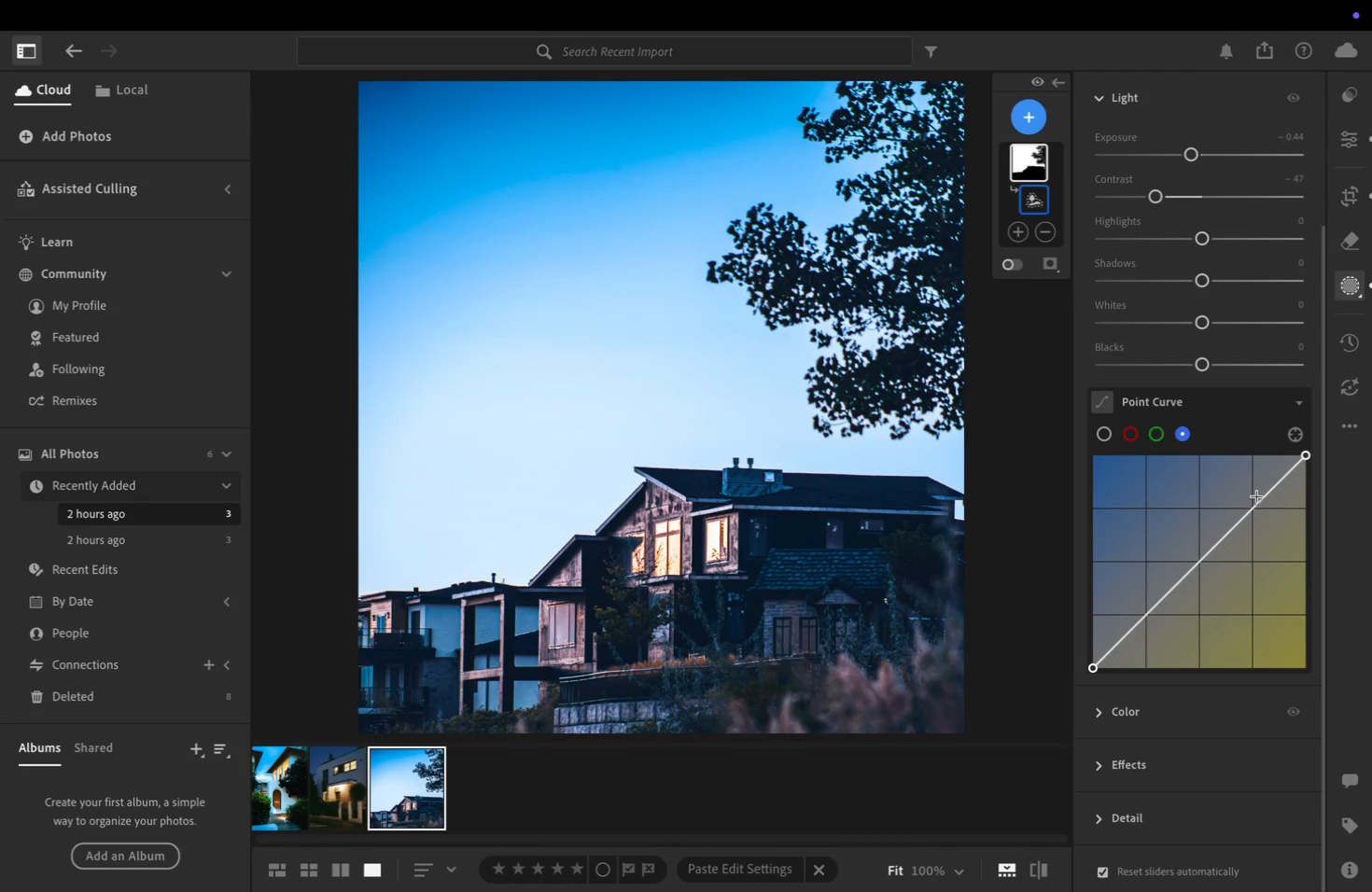 
left_click_drag(start_coordinate=[1257, 500], to_coordinate=[1224, 500])
 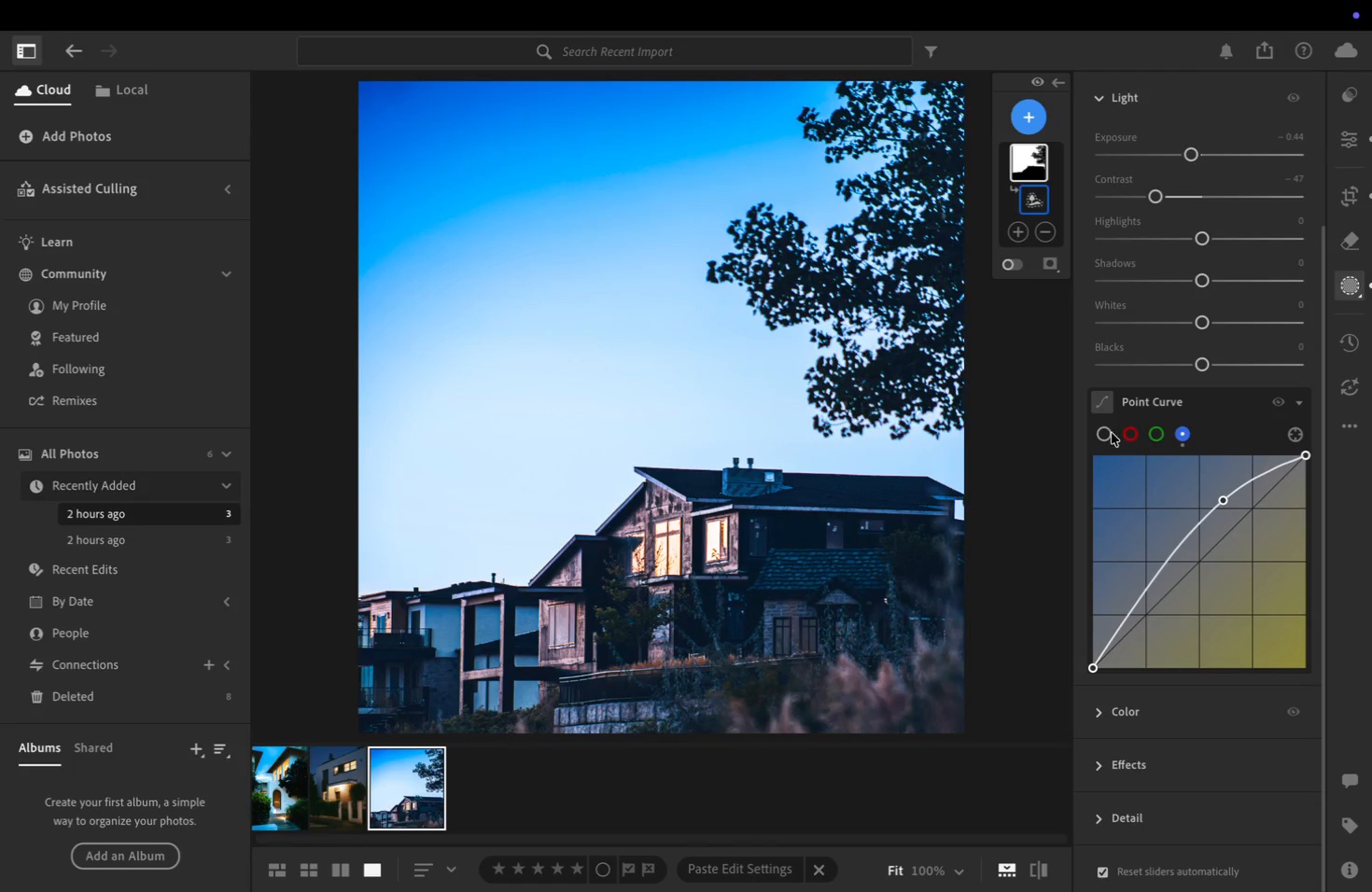 
left_click([1103, 432])
 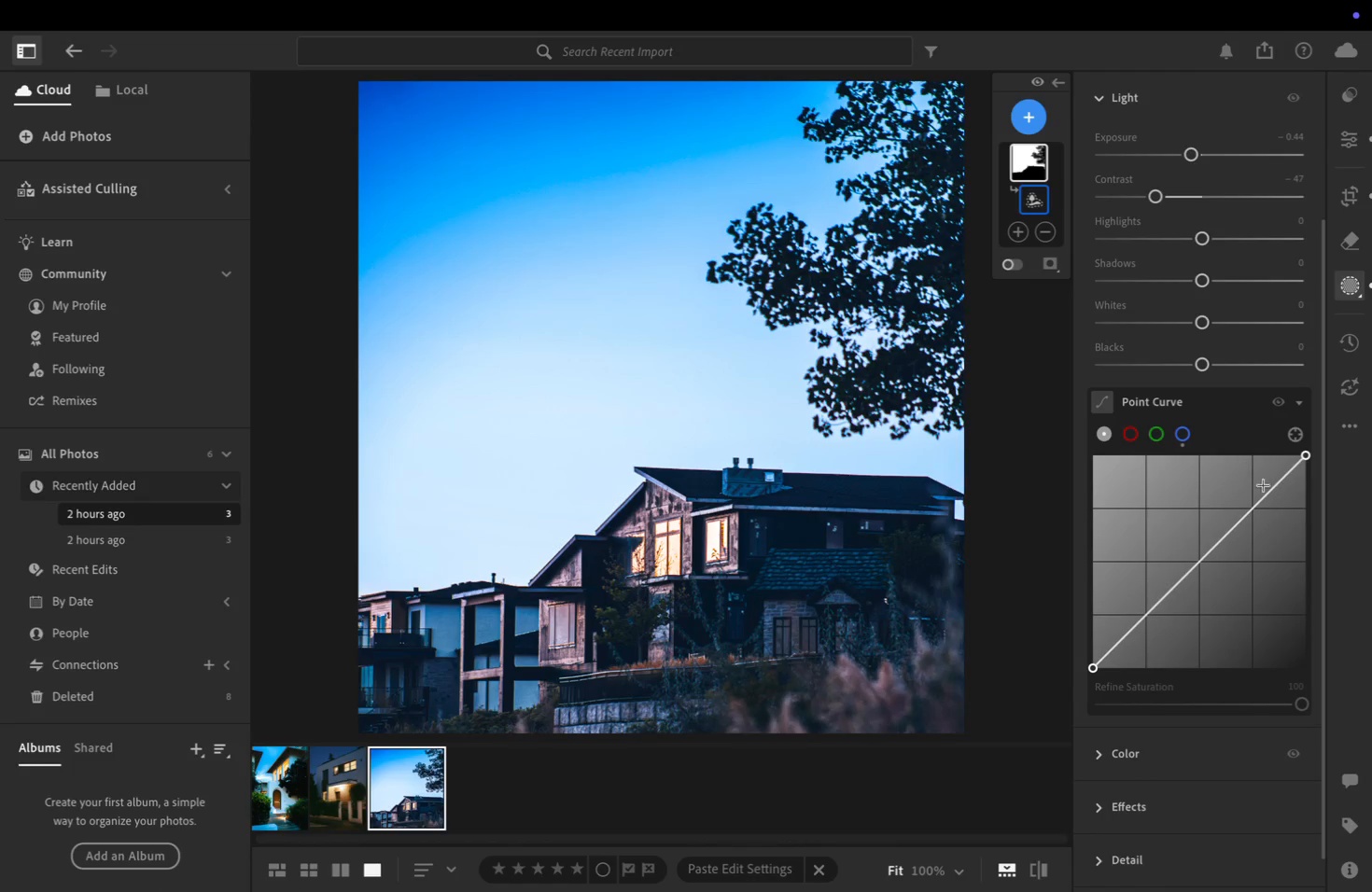 
left_click_drag(start_coordinate=[1261, 493], to_coordinate=[1246, 549])
 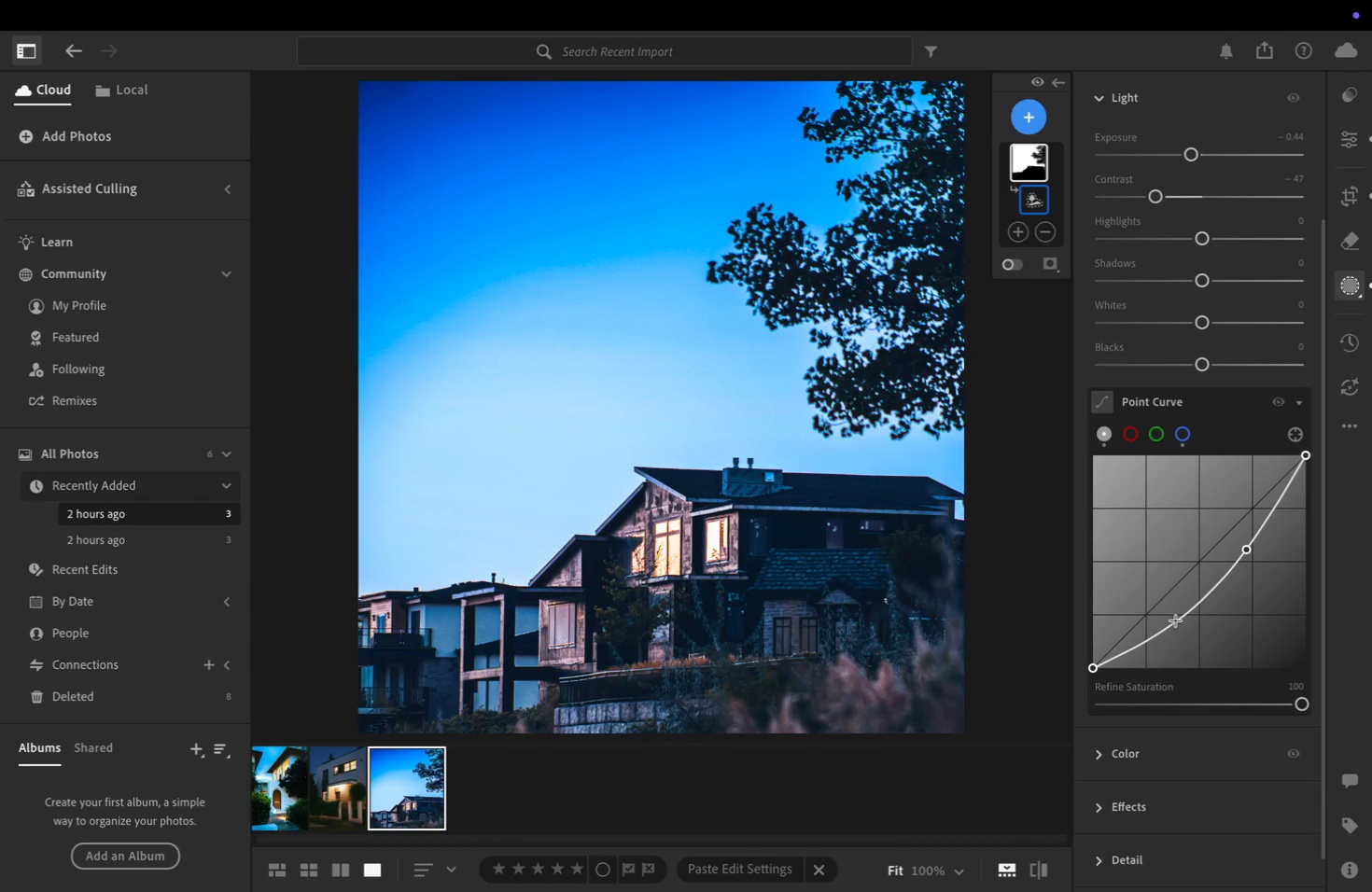 
left_click_drag(start_coordinate=[1166, 621], to_coordinate=[1158, 624])
 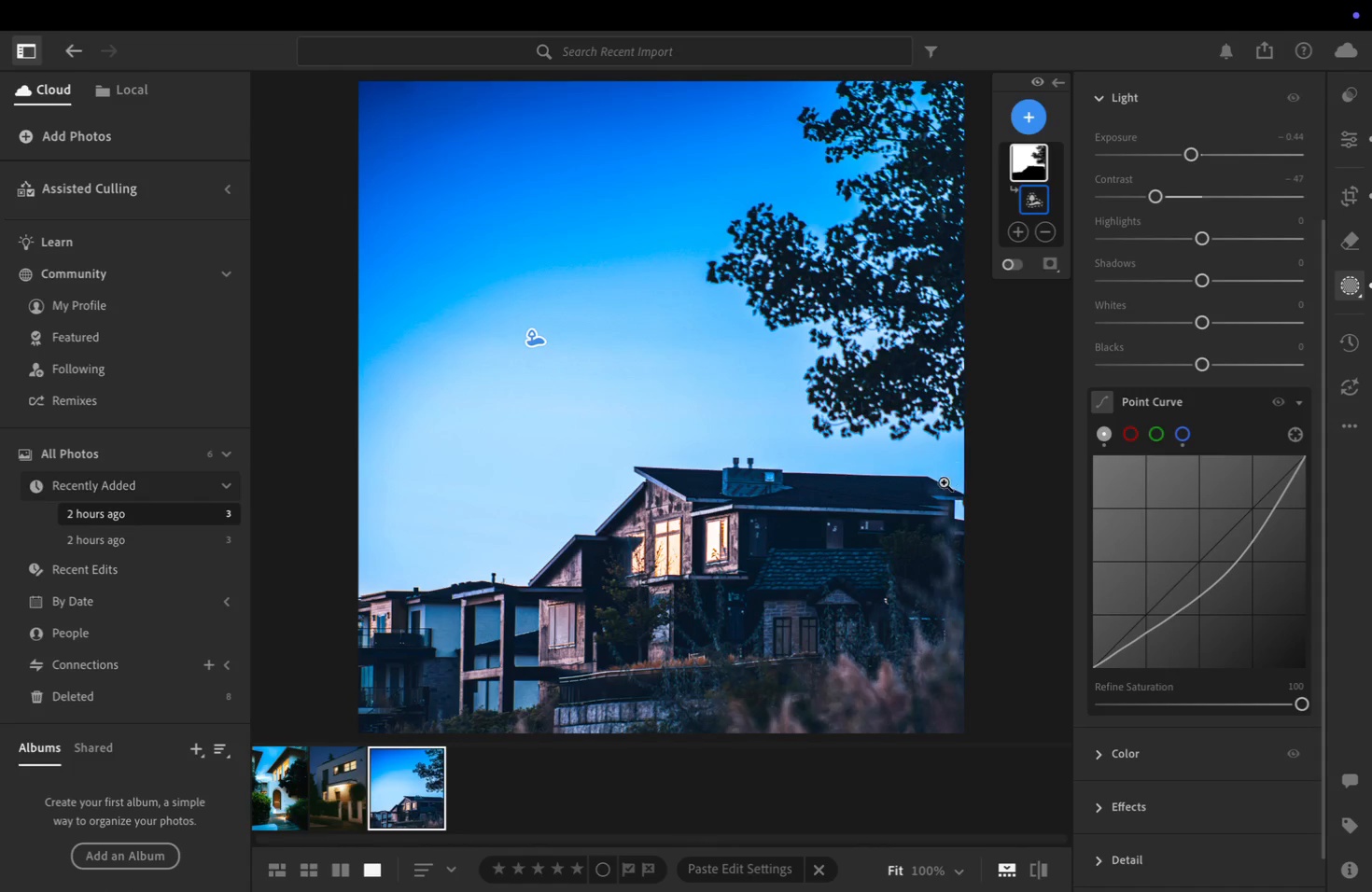 
wait(22.83)
 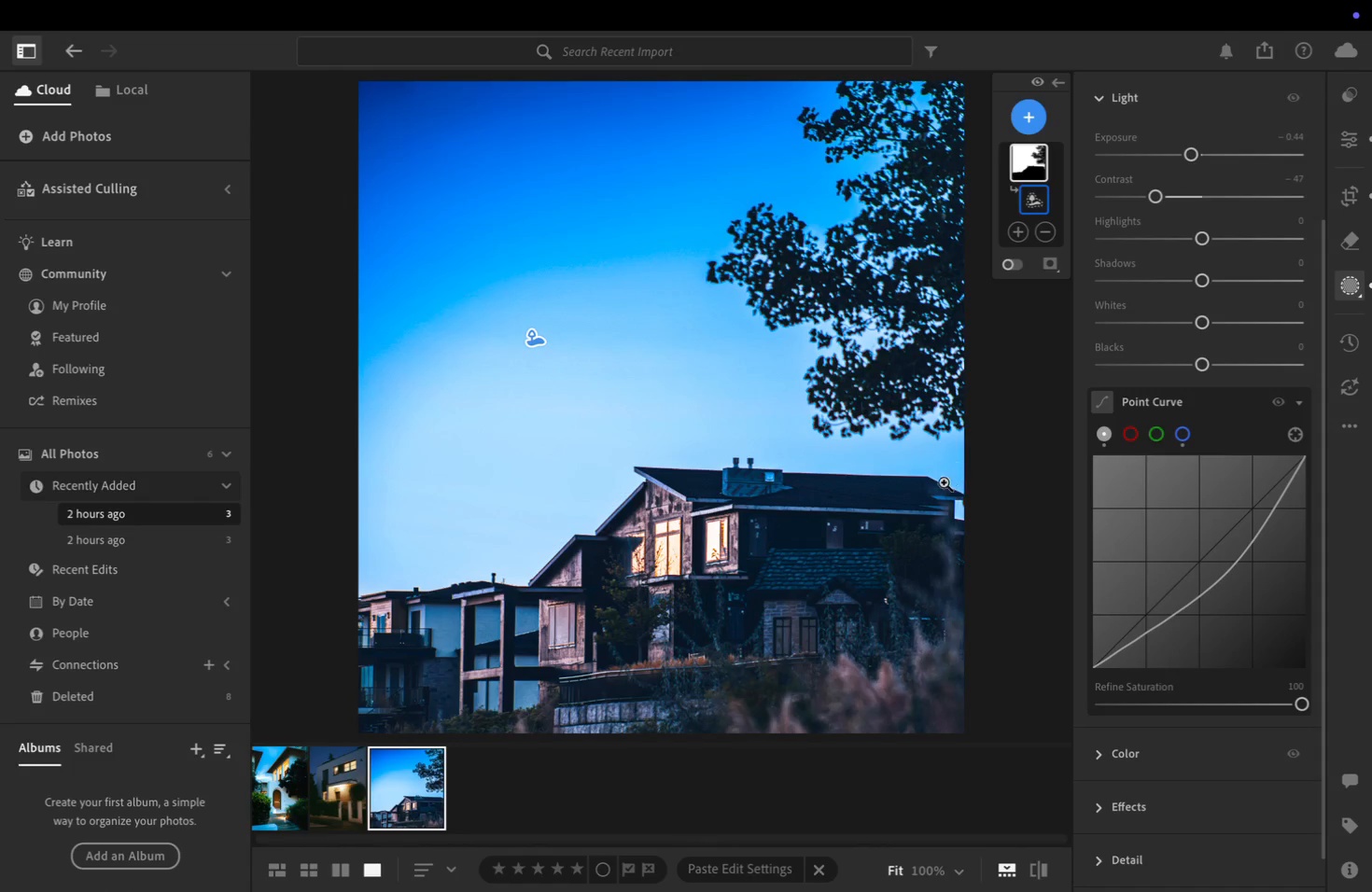 
scroll: coordinate [1125, 552], scroll_direction: down, amount: 7.0
 